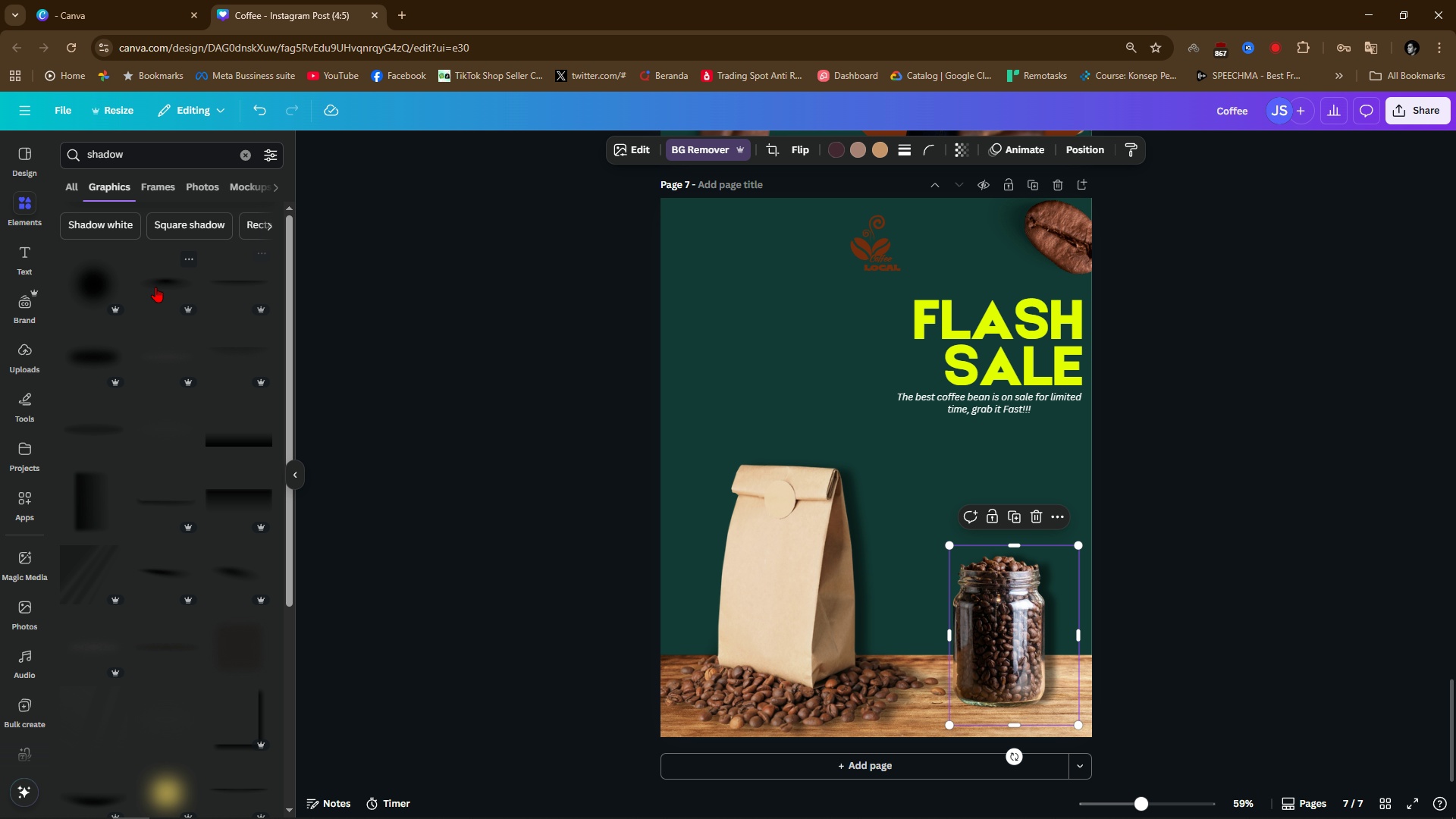 
key(Control+Z)
 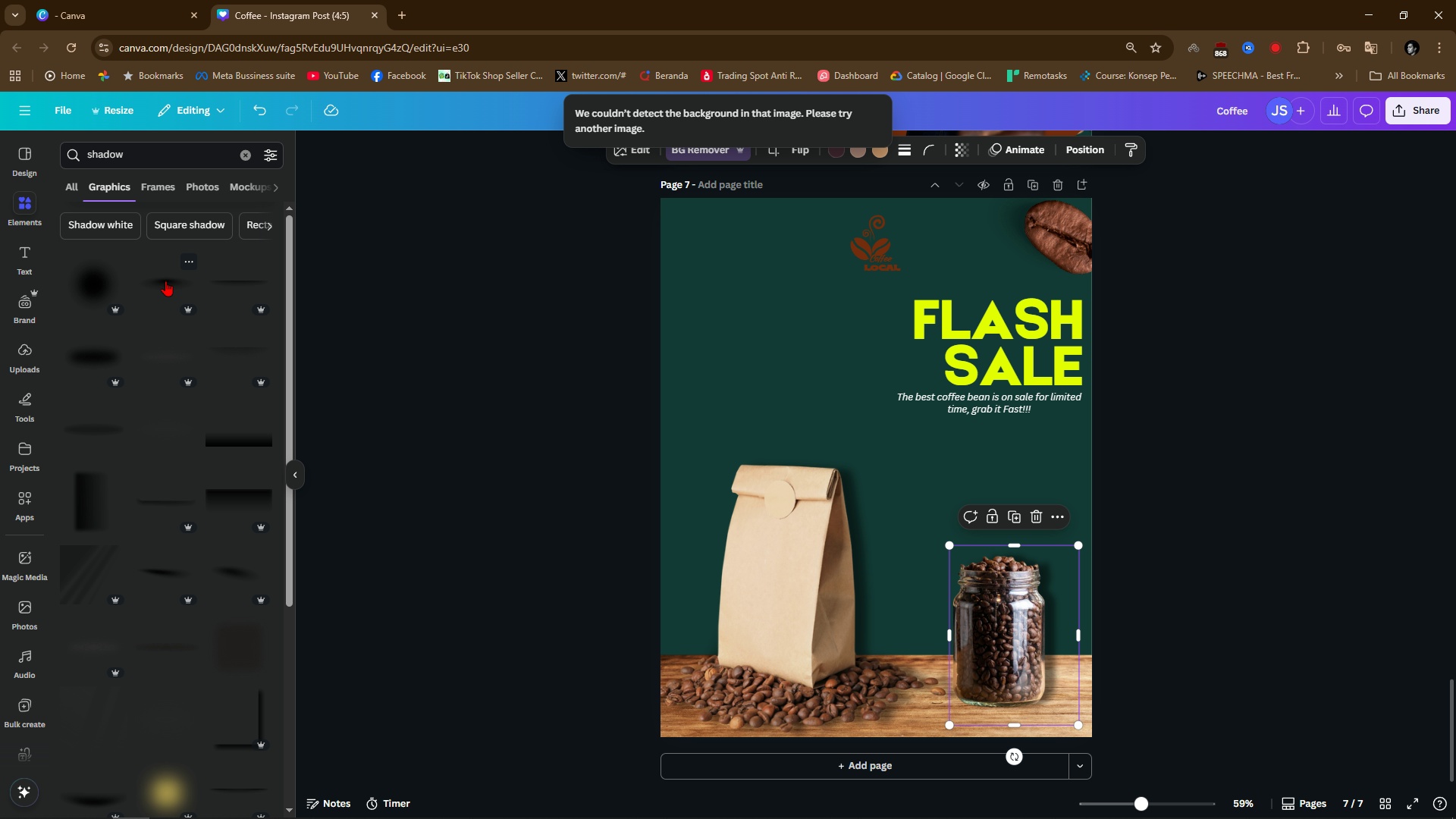 
left_click([165, 281])
 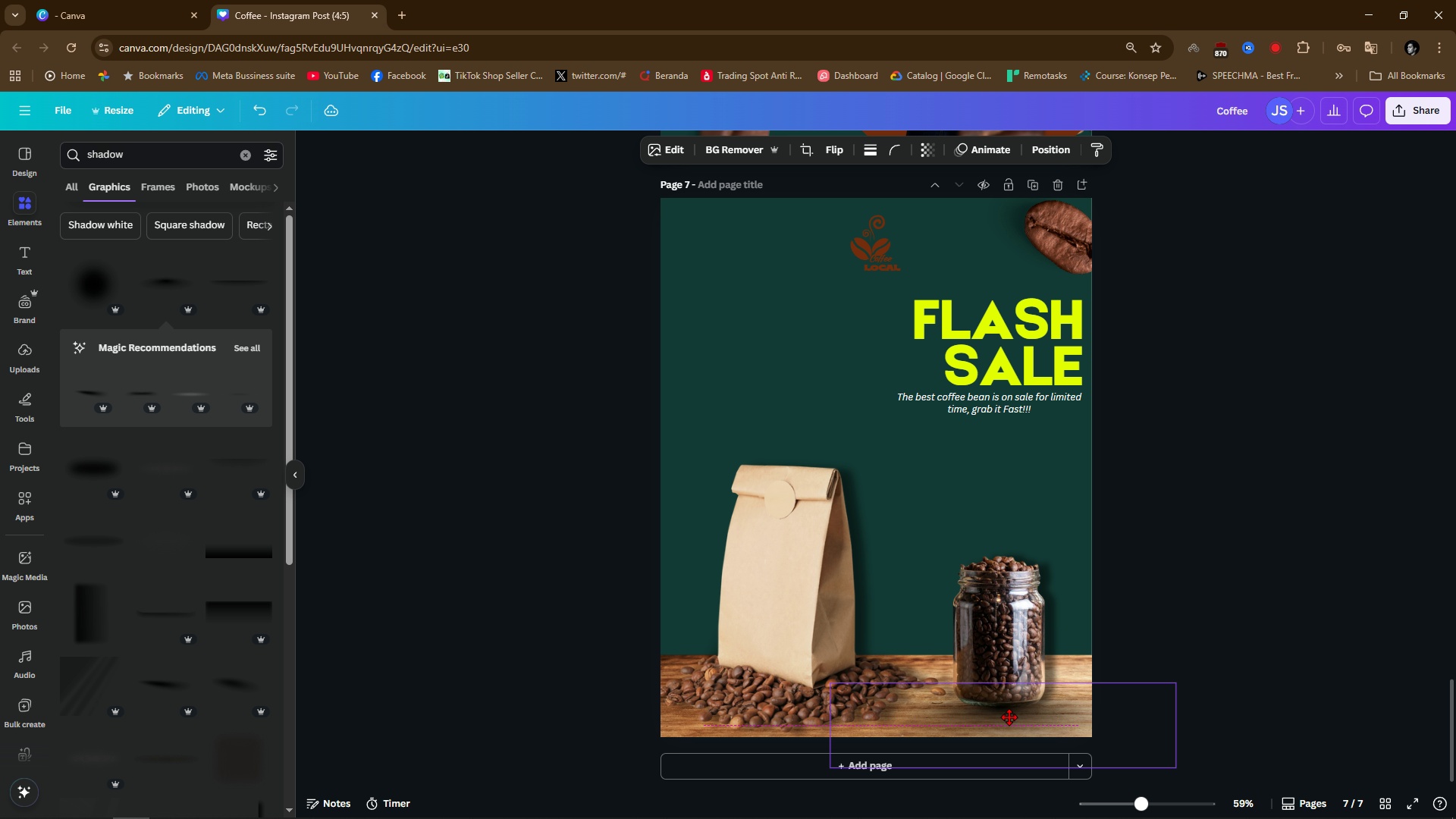 
wait(5.78)
 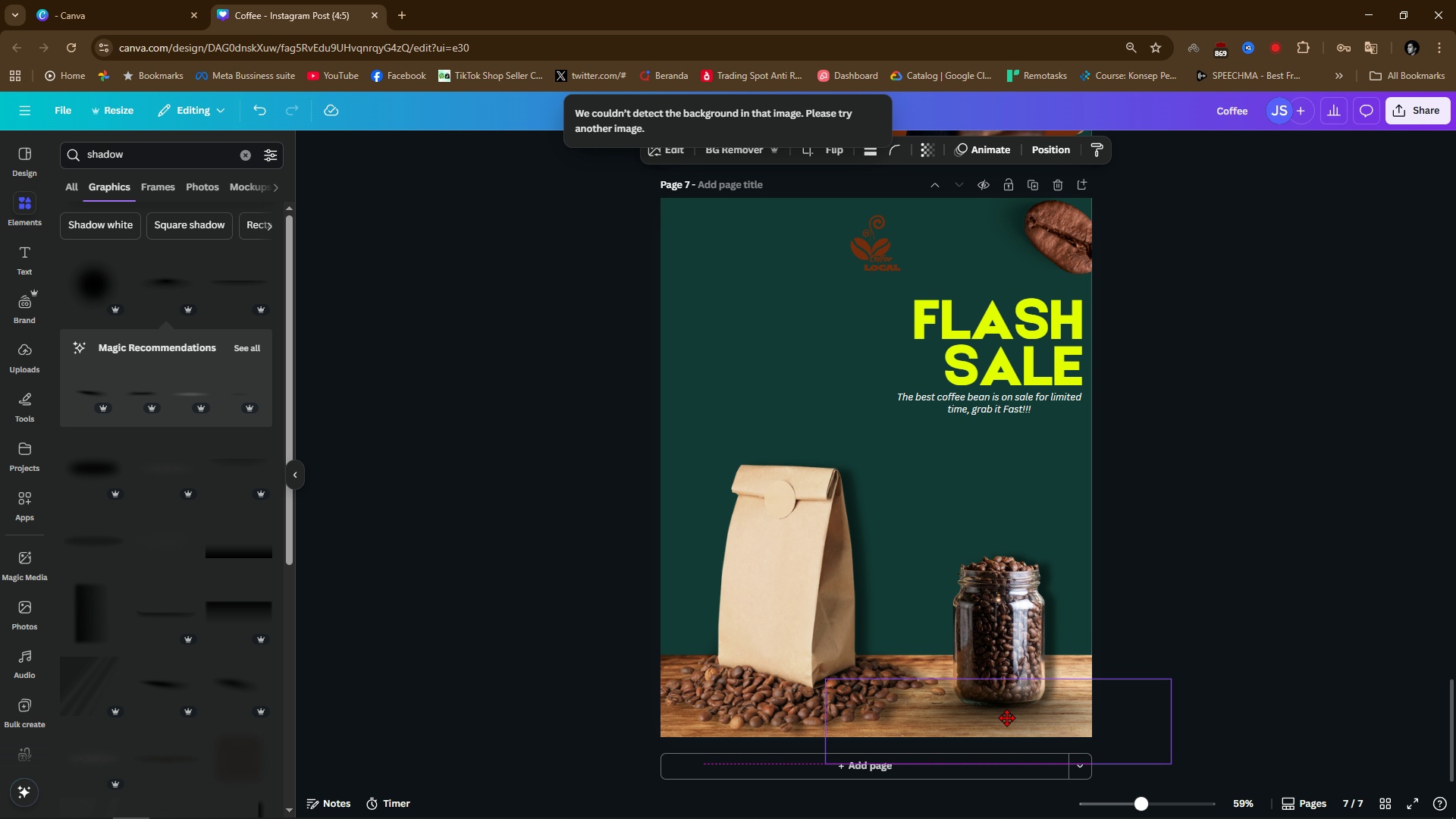 
left_click([1246, 606])
 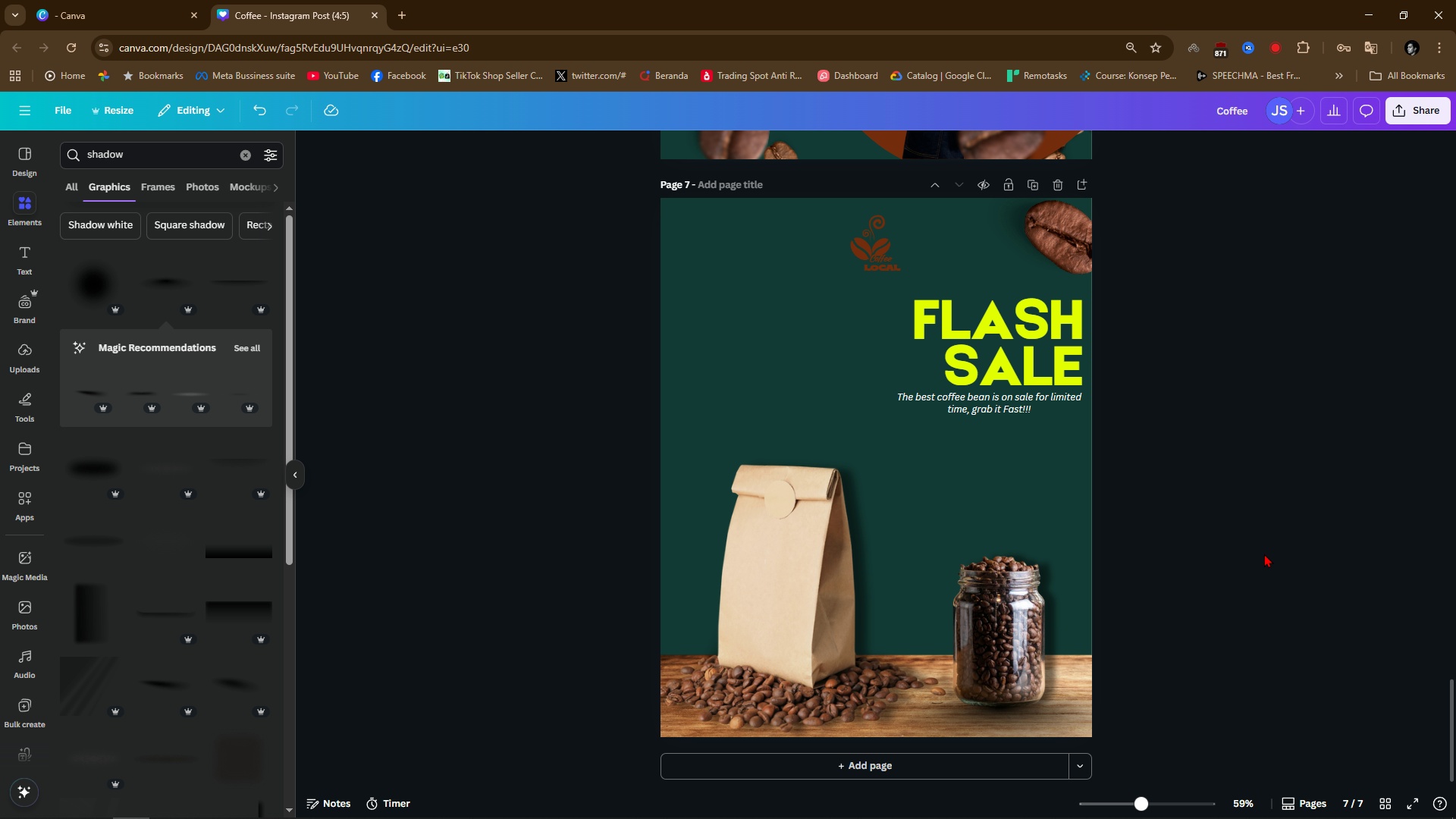 
double_click([1267, 554])
 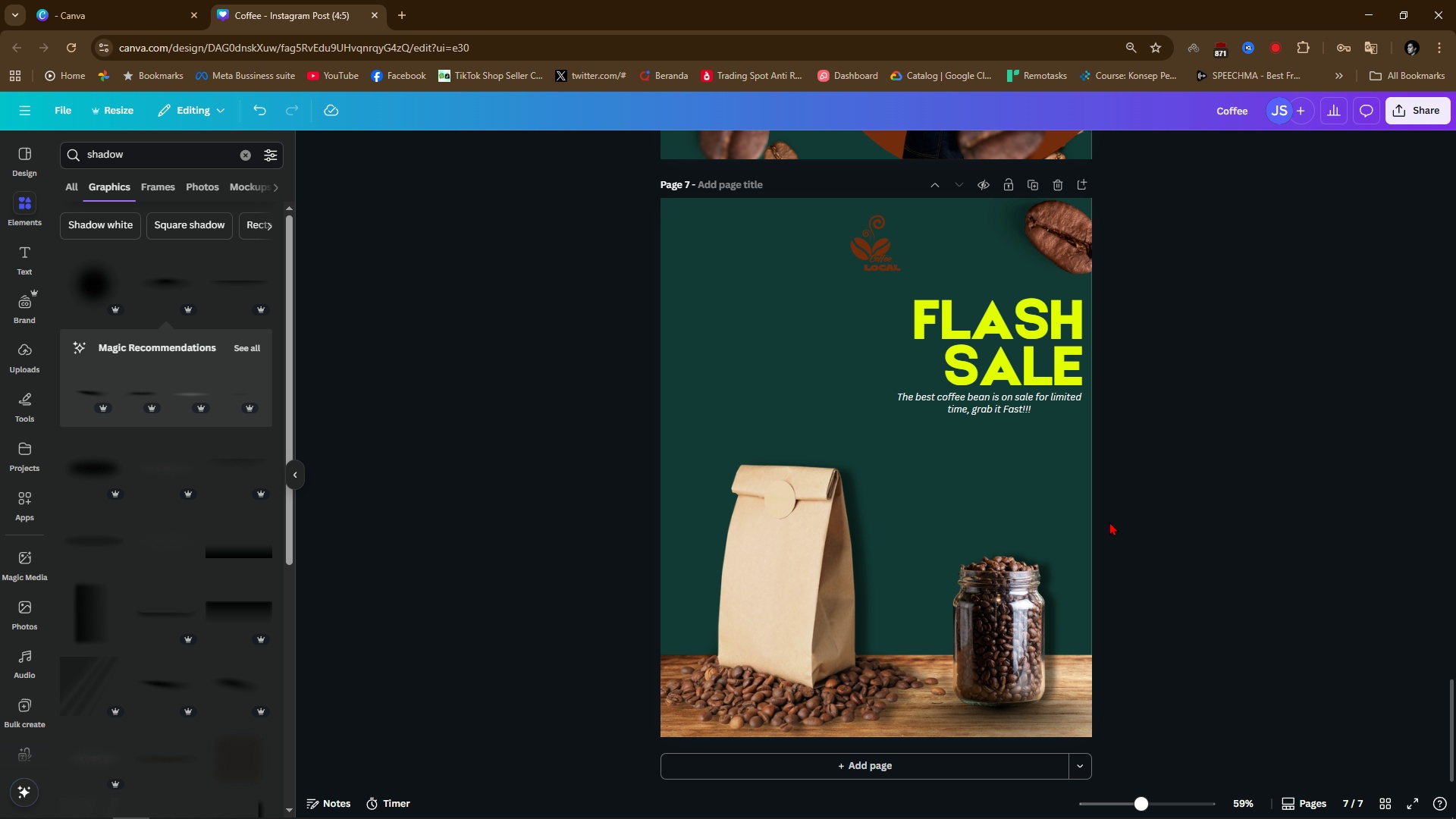 
wait(9.44)
 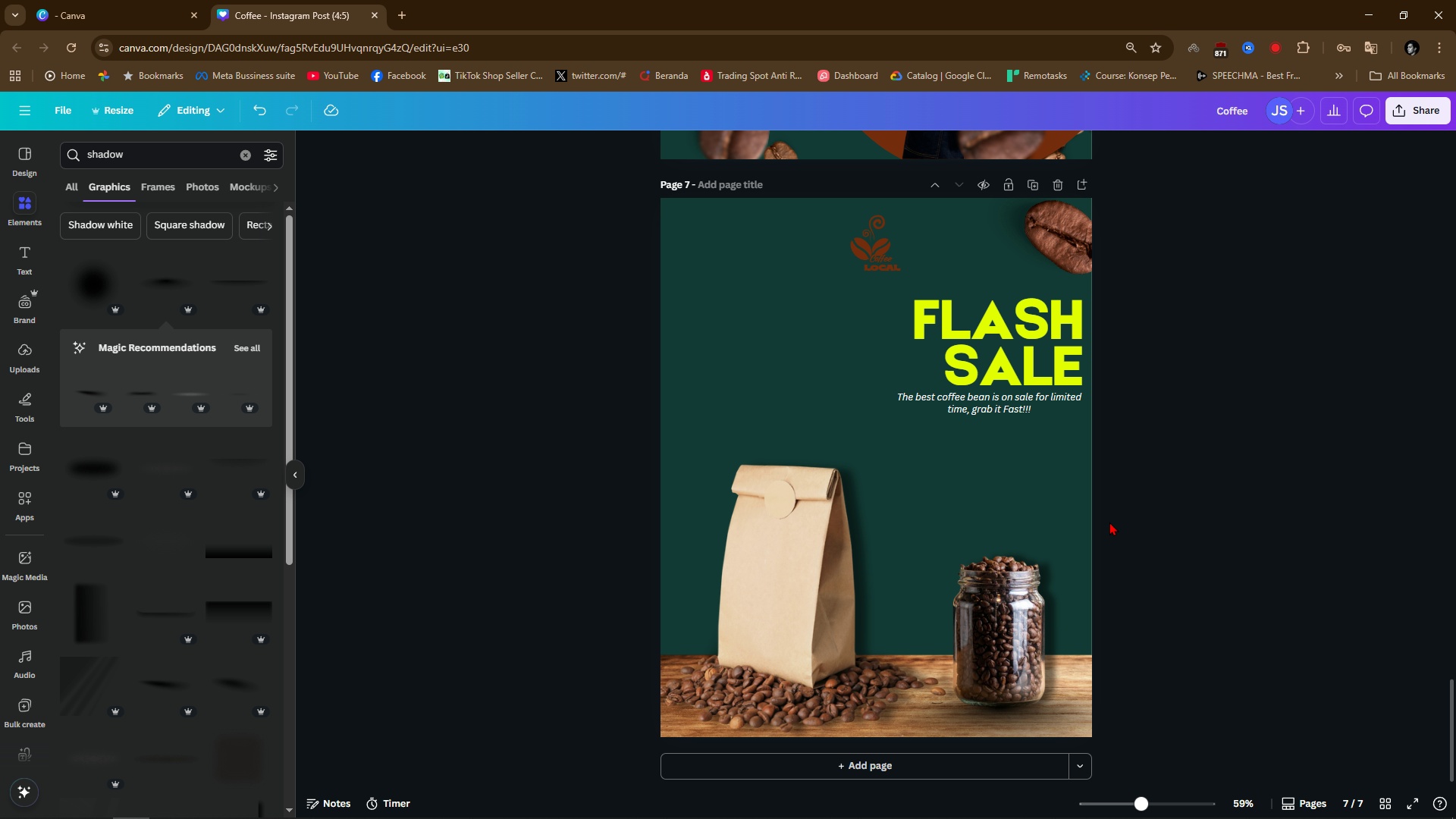 
left_click([1218, 480])
 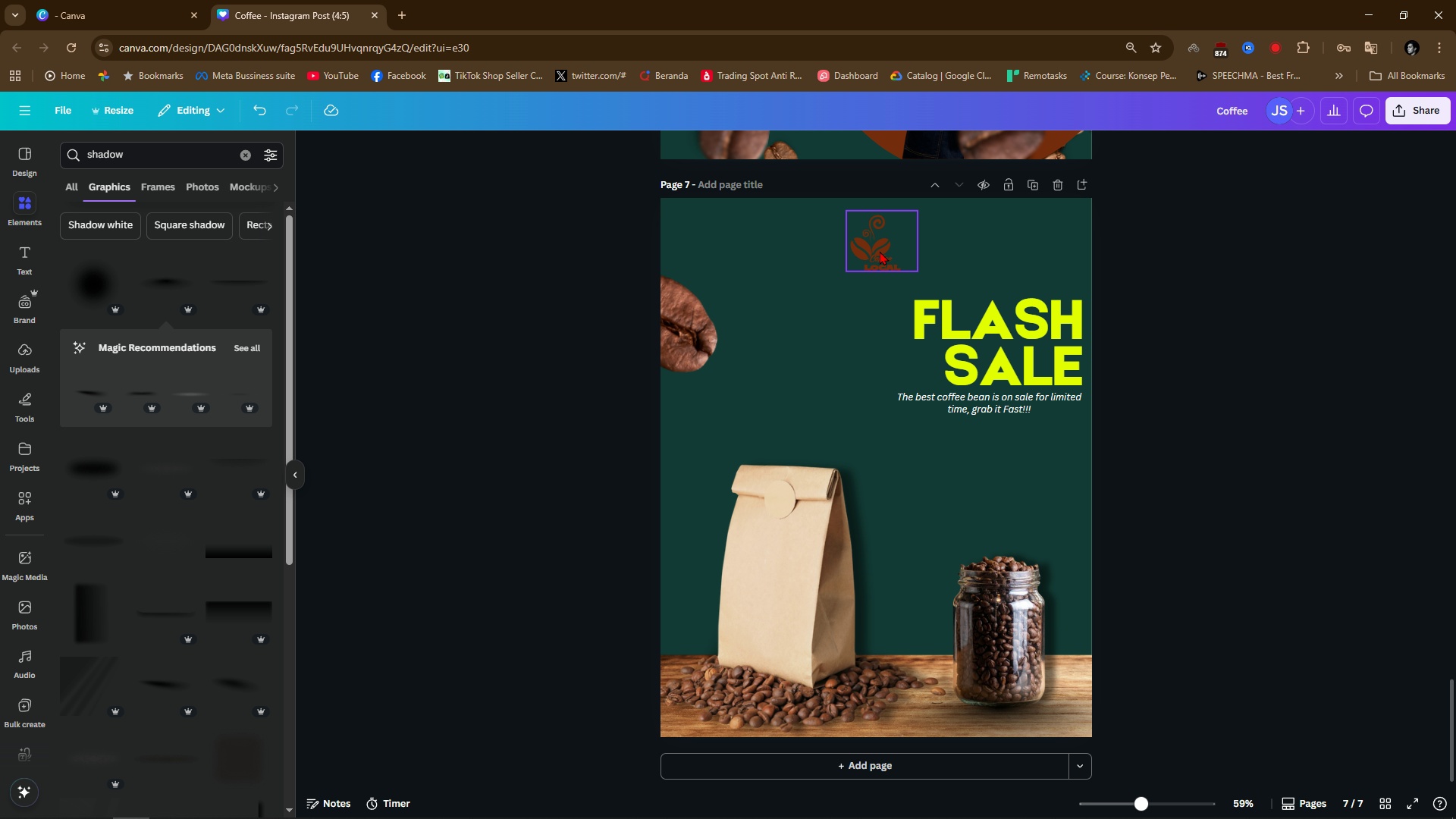 
left_click([880, 251])
 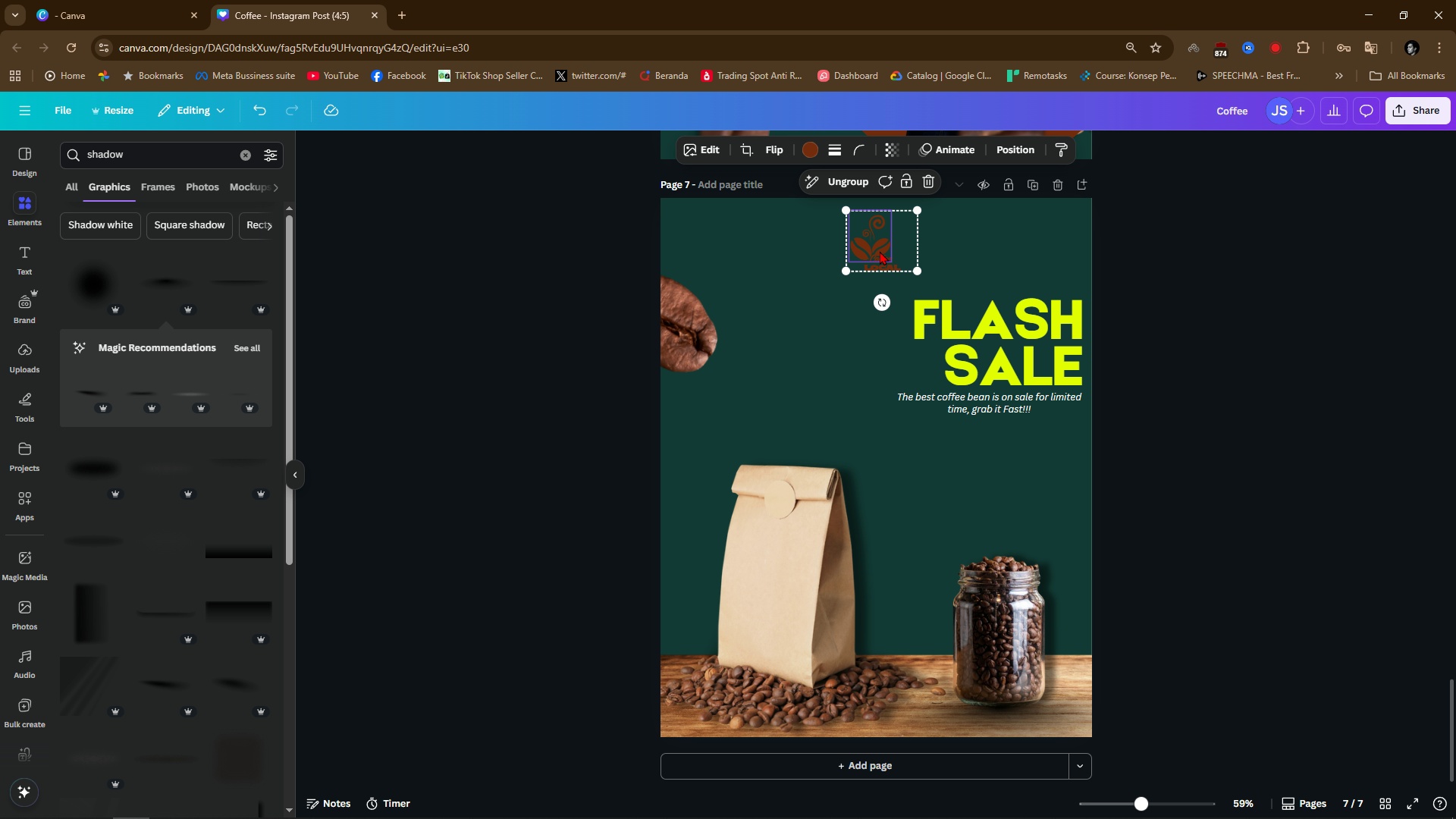 
key(Control+C)
 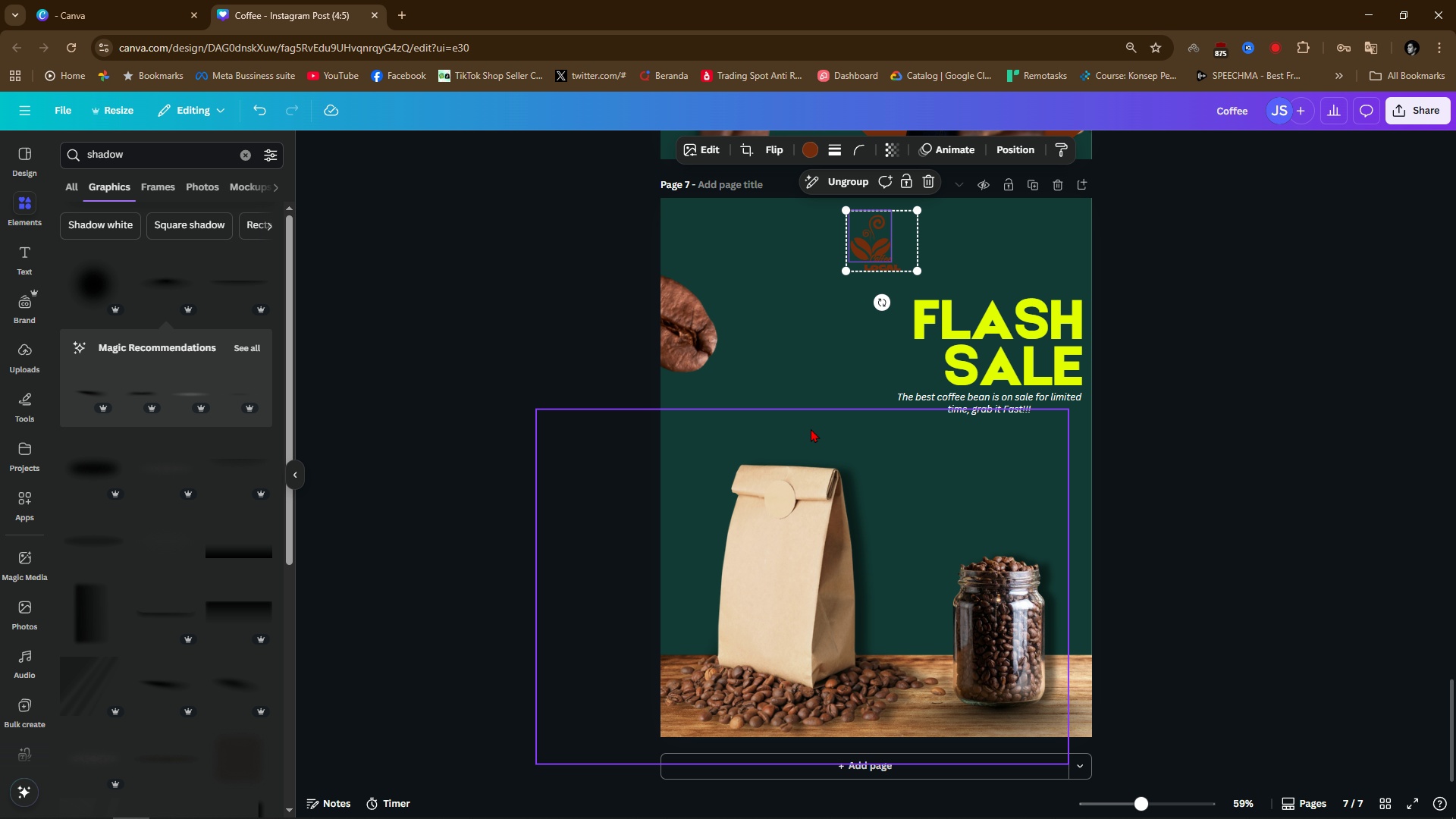 
key(Control+V)
 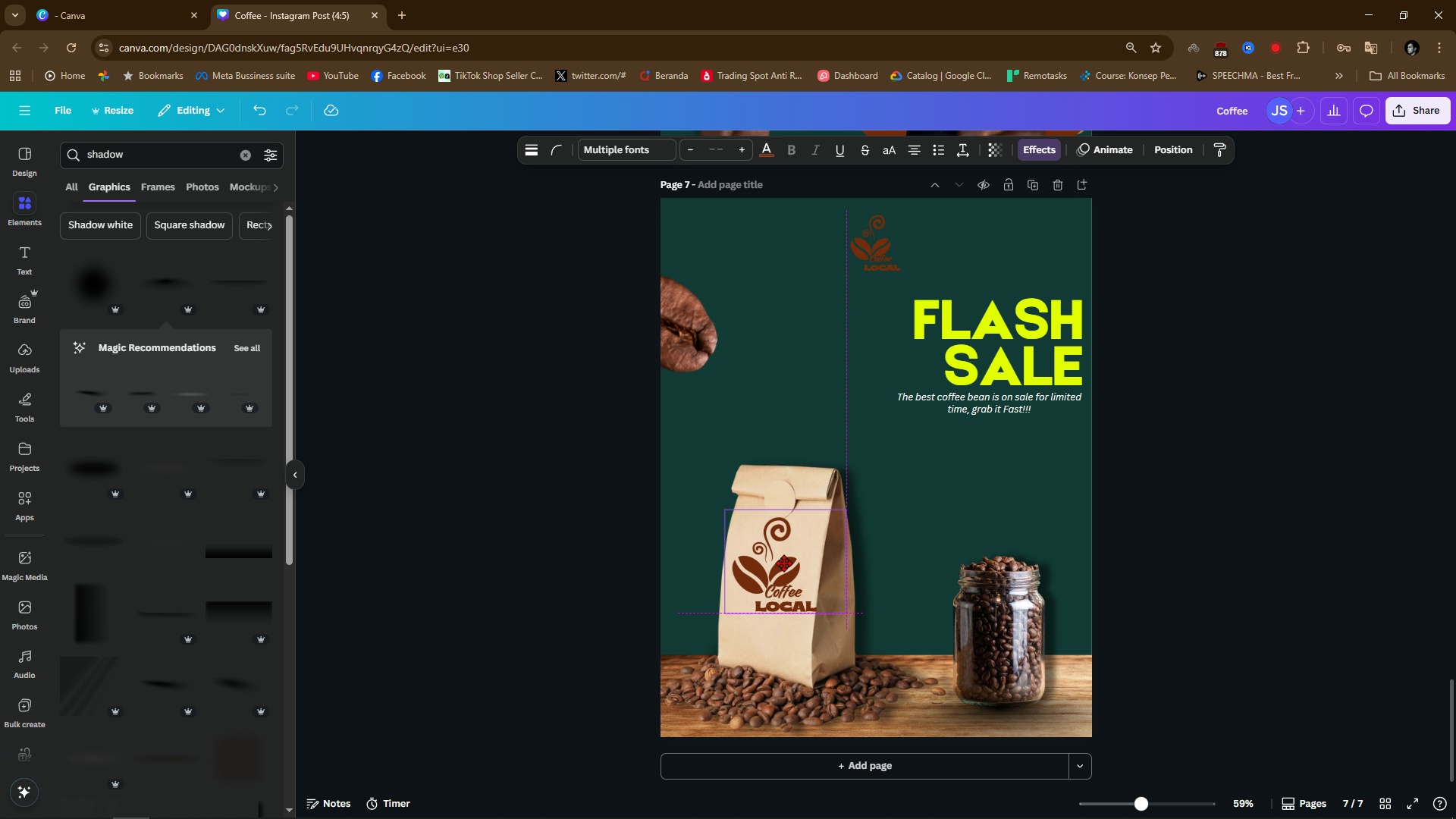 
wait(5.93)
 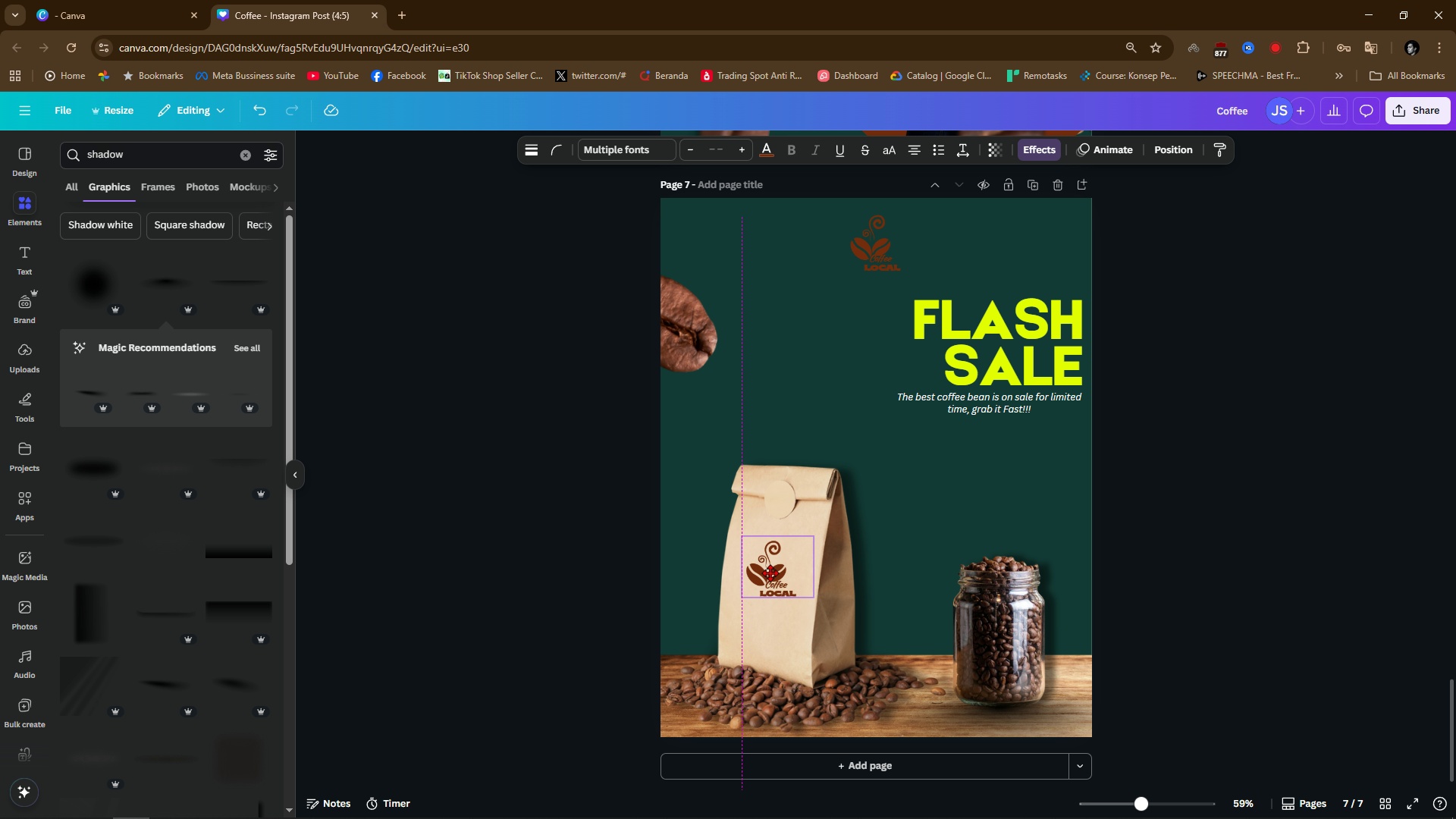 
hold_key(key=ControlLeft, duration=0.73)
scroll: coordinate [777, 582], scroll_direction: up, amount: 4.0
 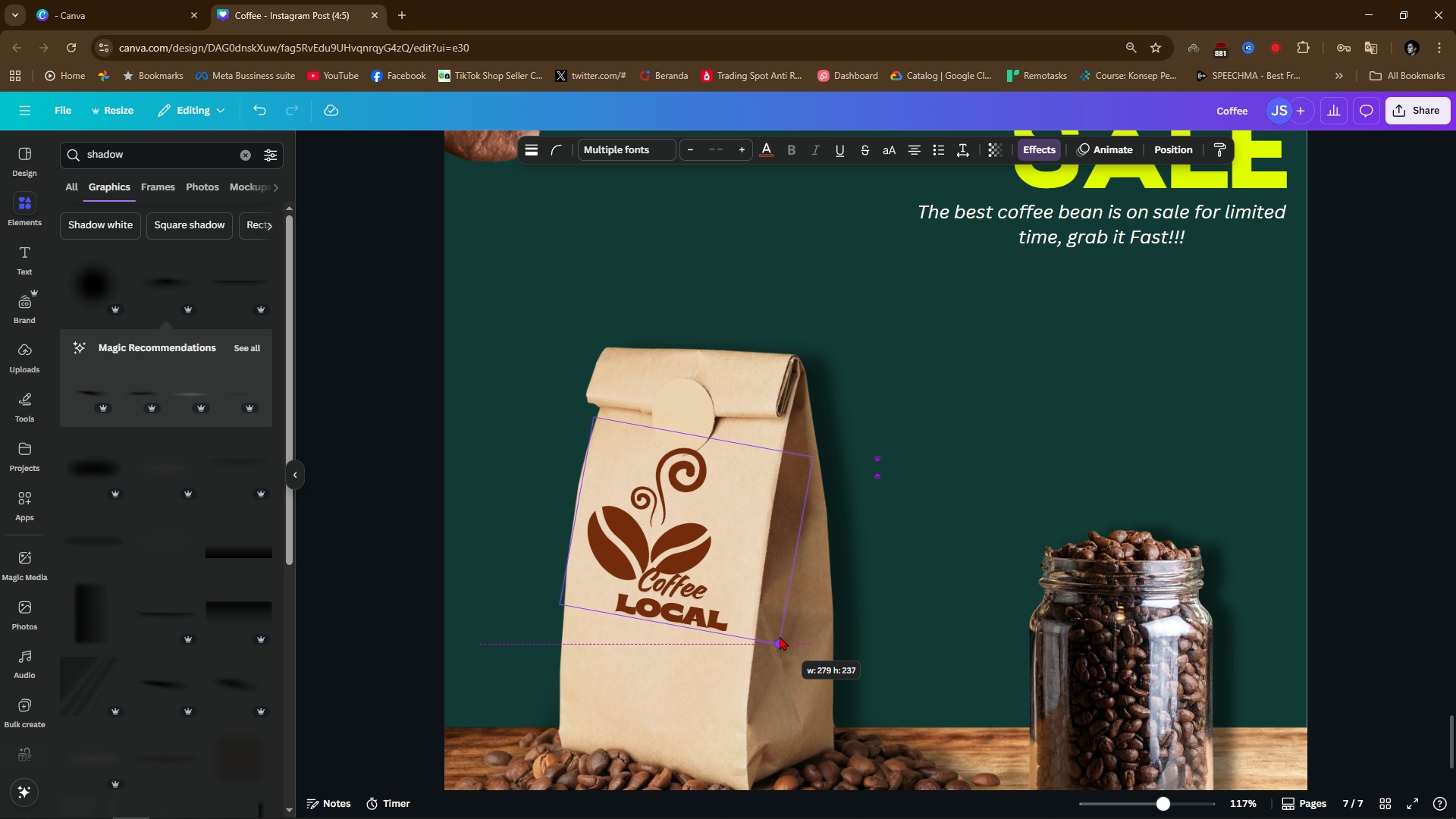 
wait(11.12)
 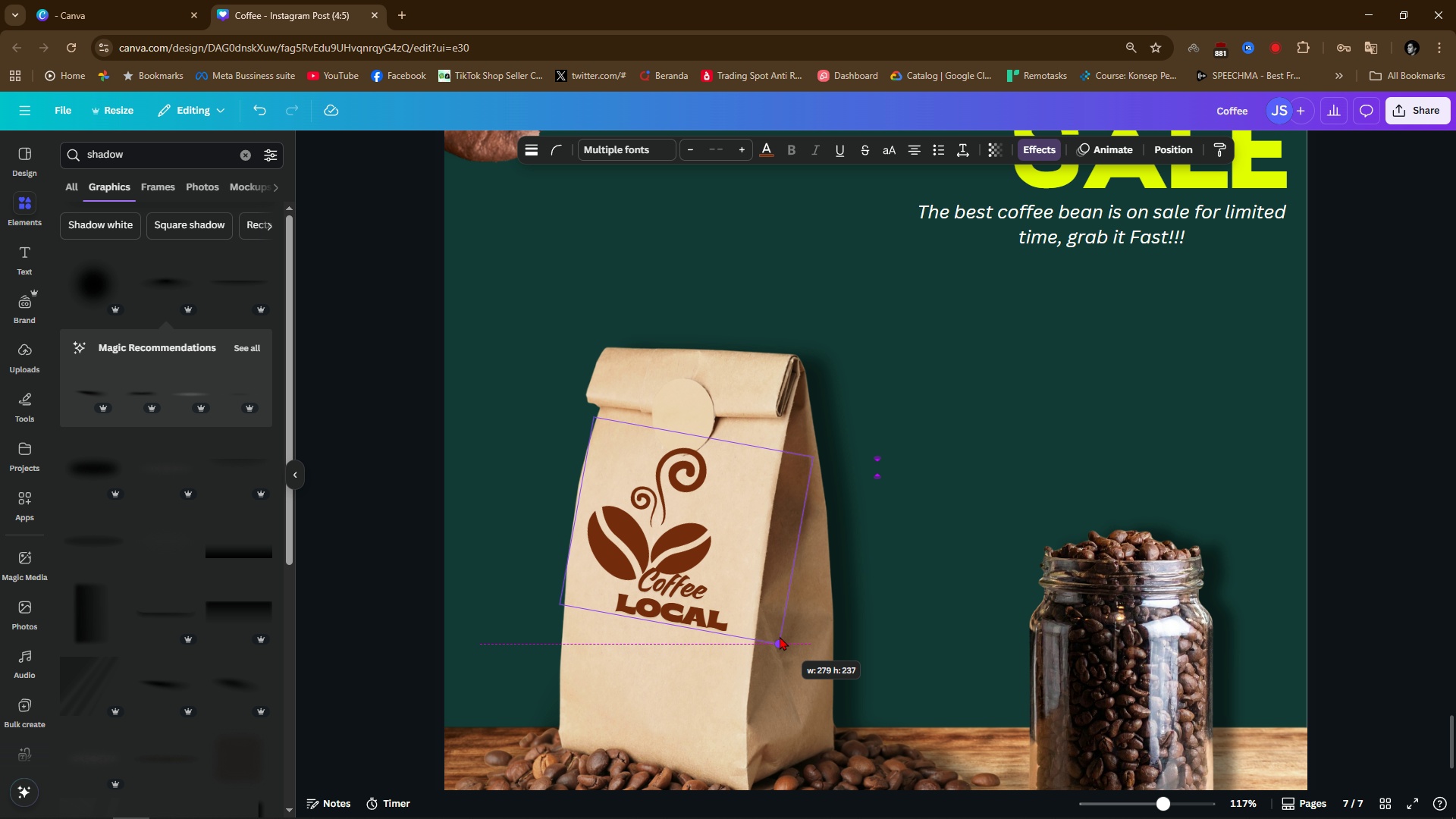 
left_click([1006, 158])
 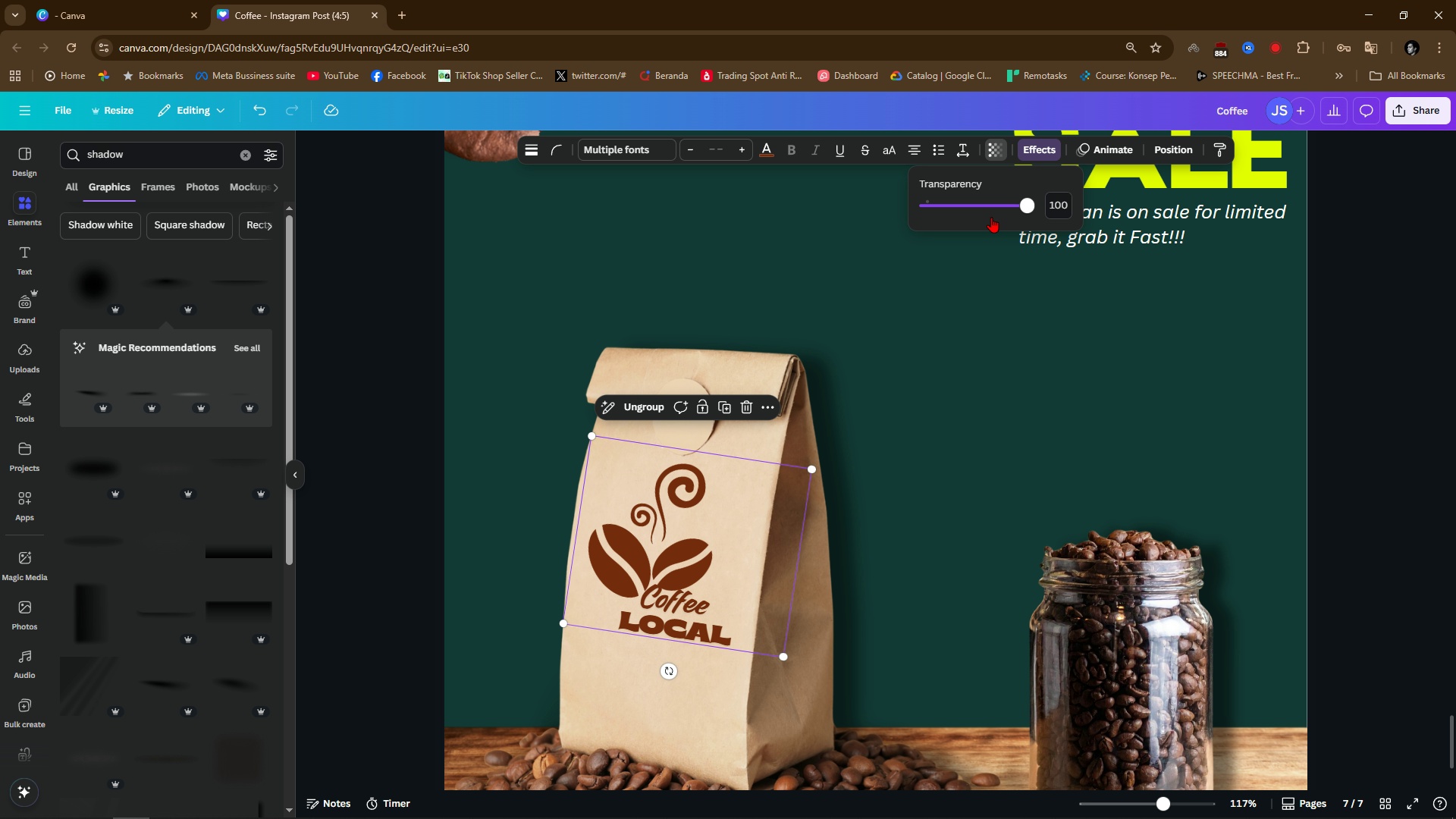 
left_click([989, 228])
 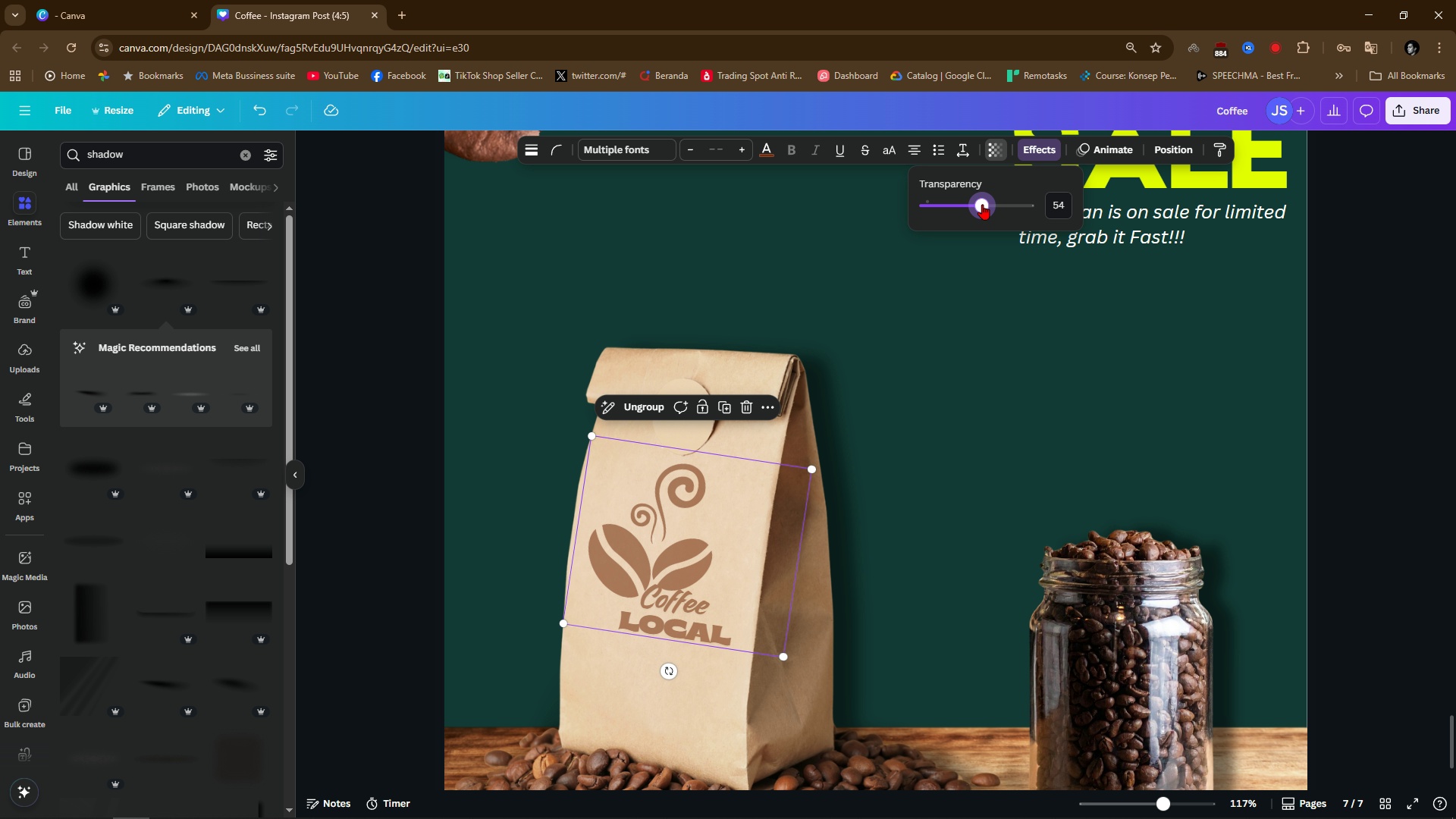 
wait(7.8)
 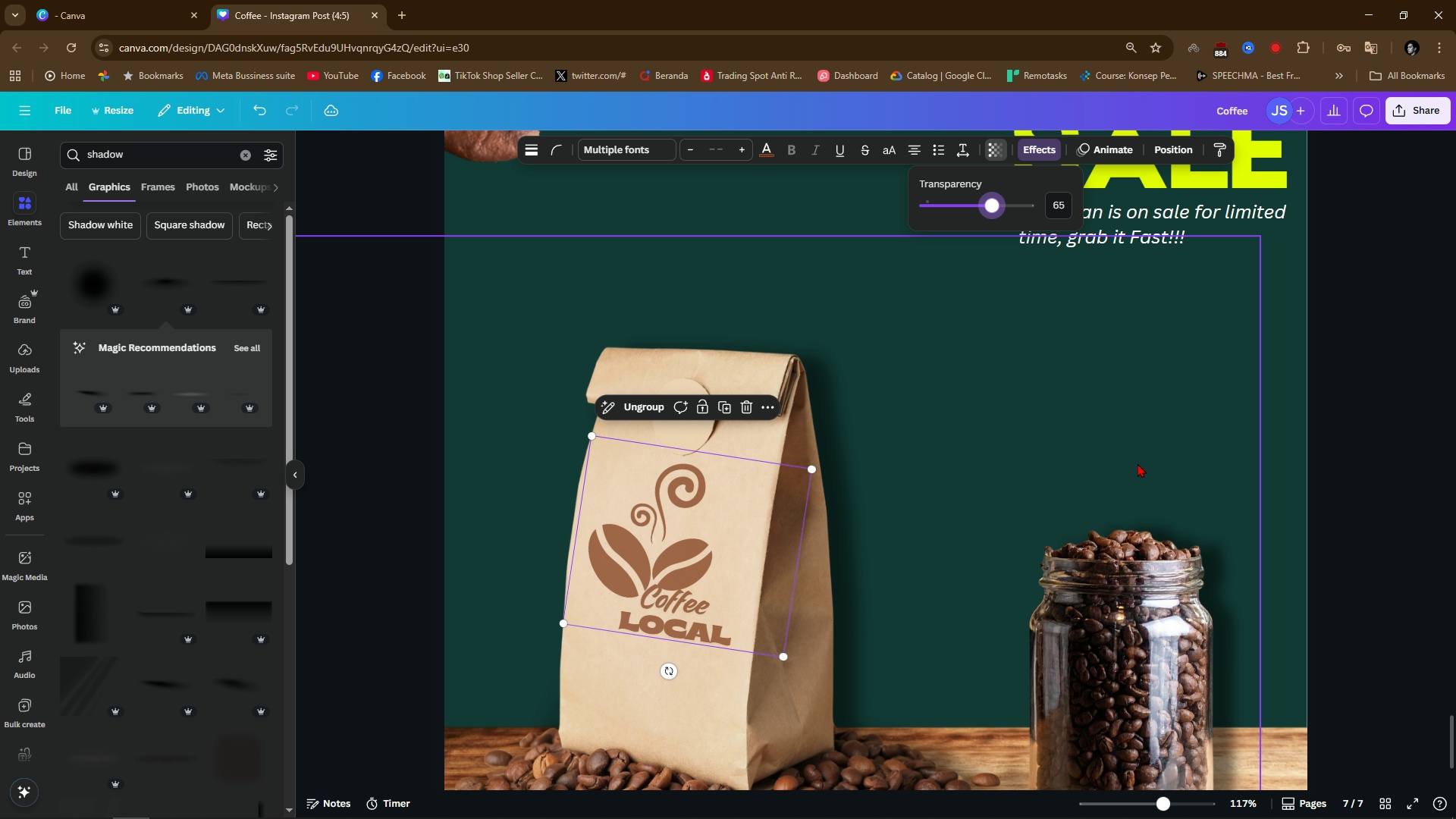 
double_click([1373, 440])
 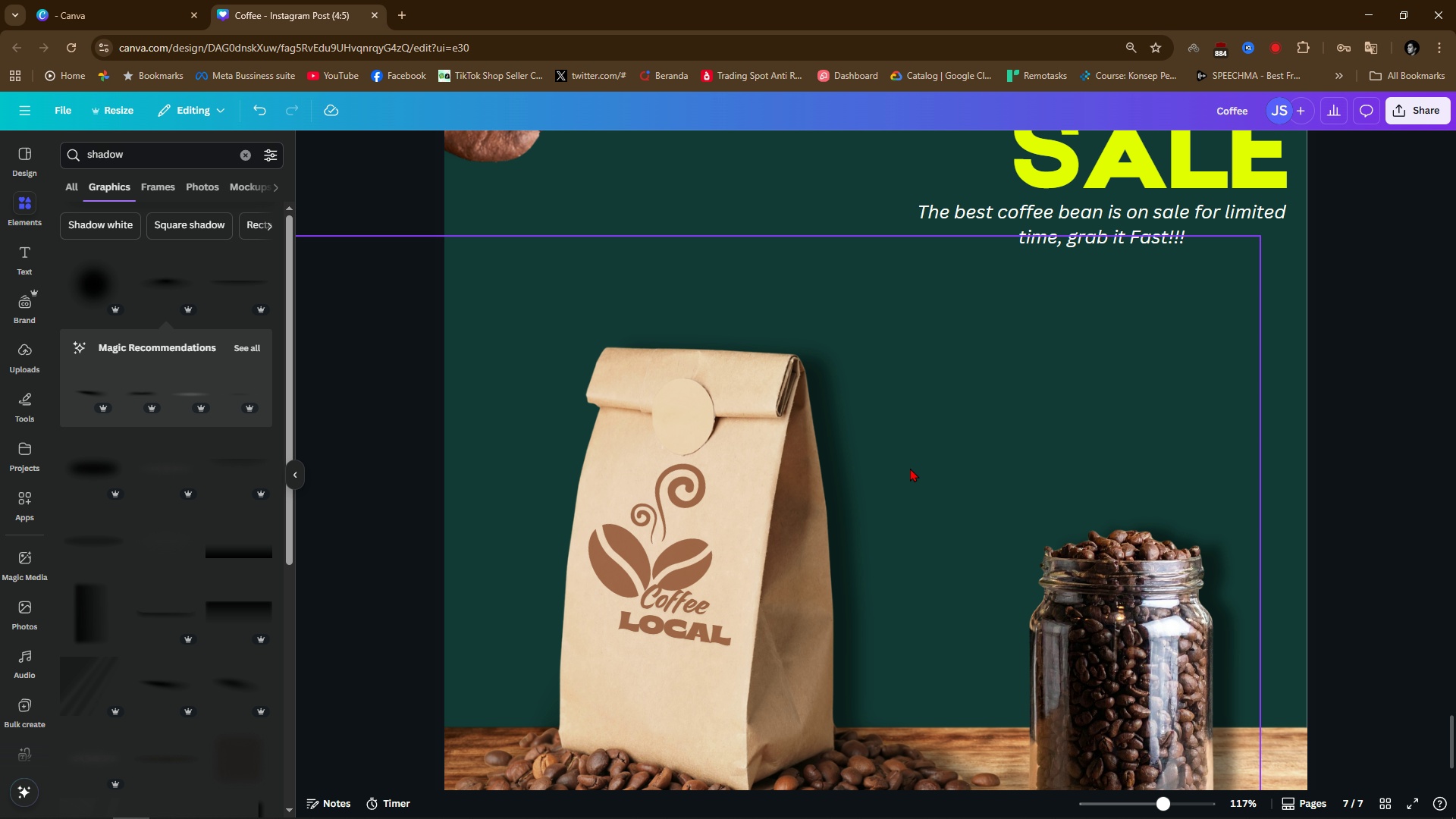 
hold_key(key=ControlLeft, duration=0.81)
scroll: coordinate [882, 516], scroll_direction: down, amount: 5.0
 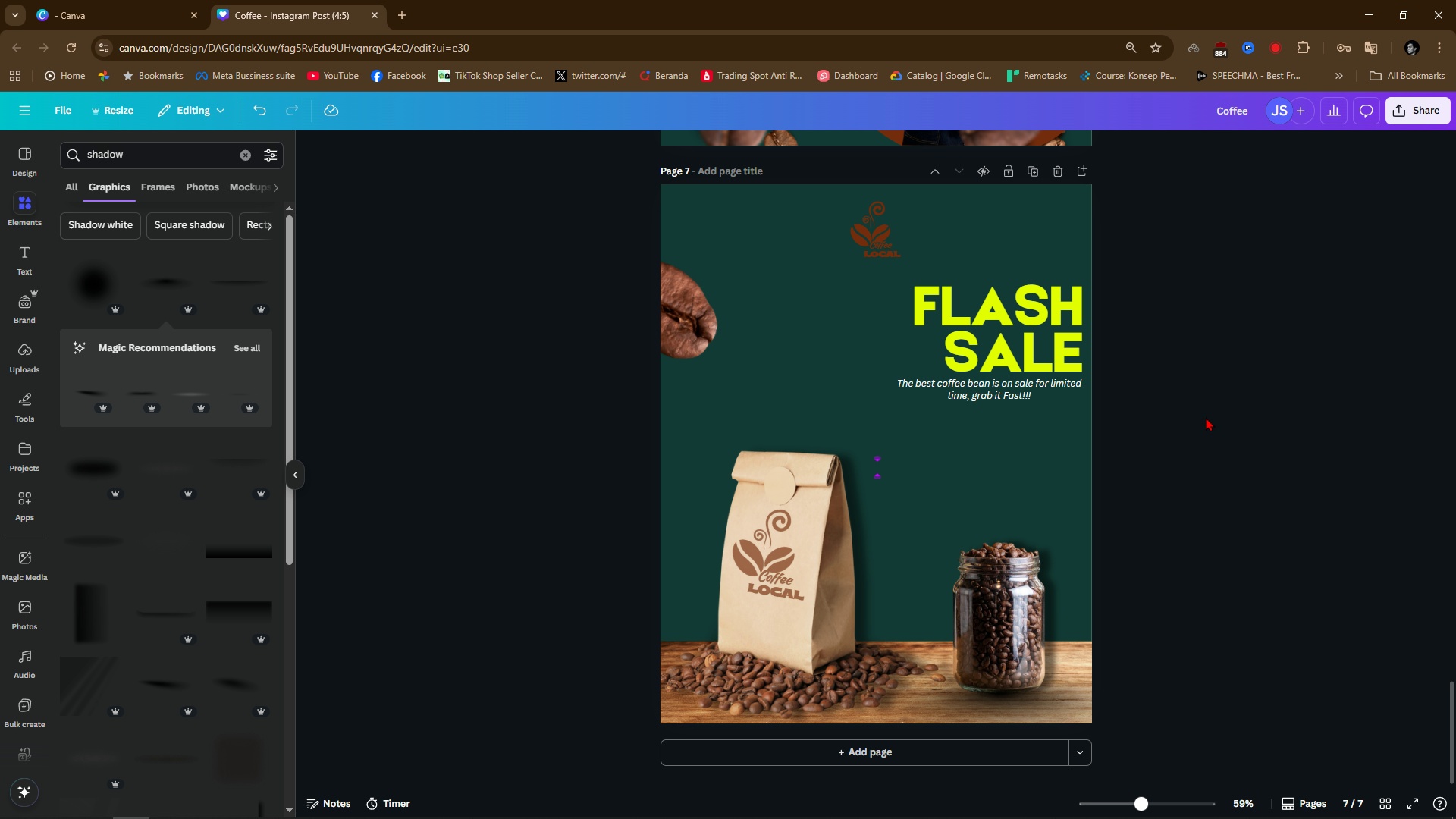 
left_click([1206, 417])
 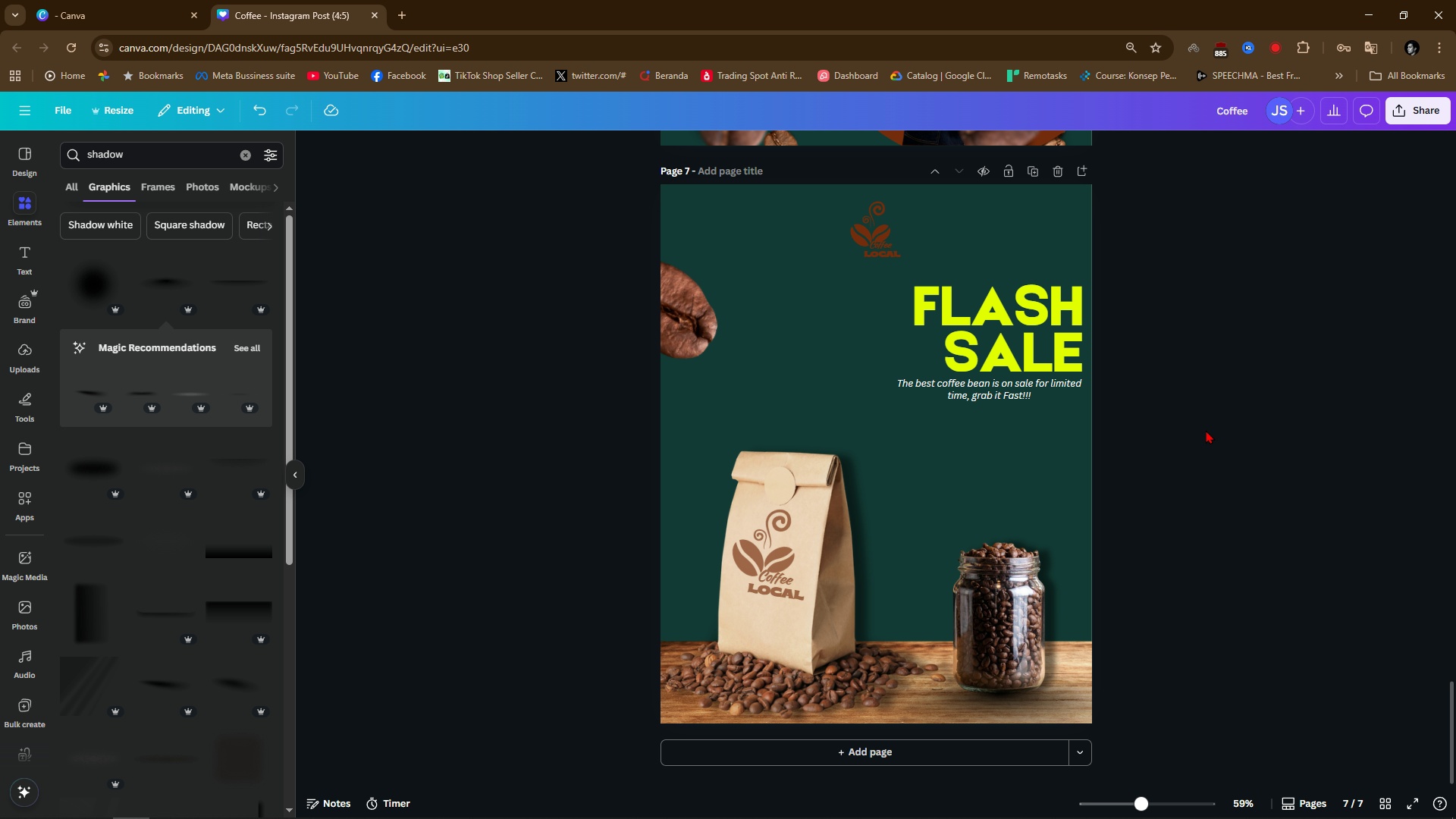 
scroll: coordinate [1158, 500], scroll_direction: down, amount: 1.0
 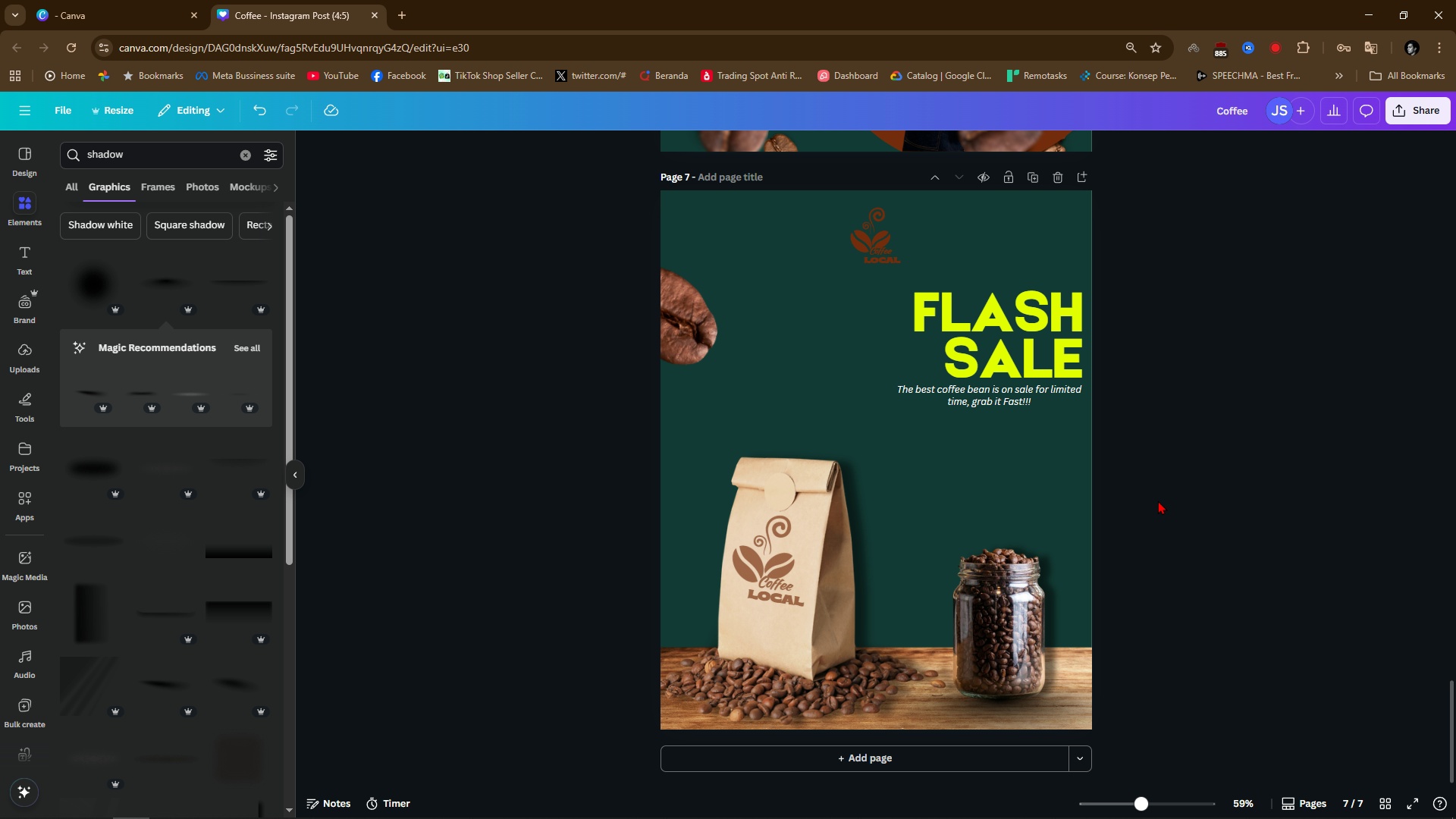 
scroll: coordinate [1195, 504], scroll_direction: up, amount: 2.0
 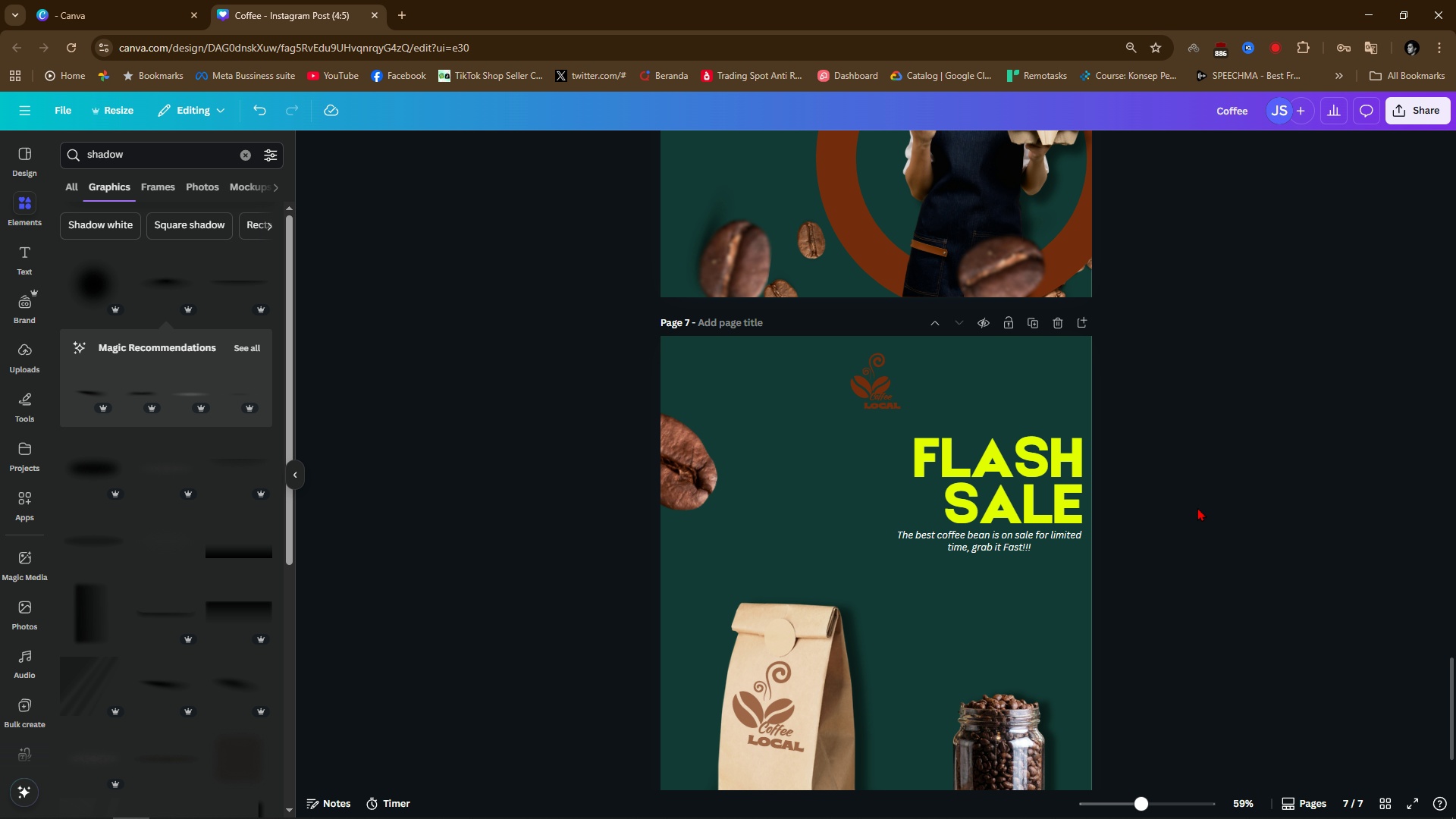 
scroll: coordinate [1203, 522], scroll_direction: down, amount: 3.0
 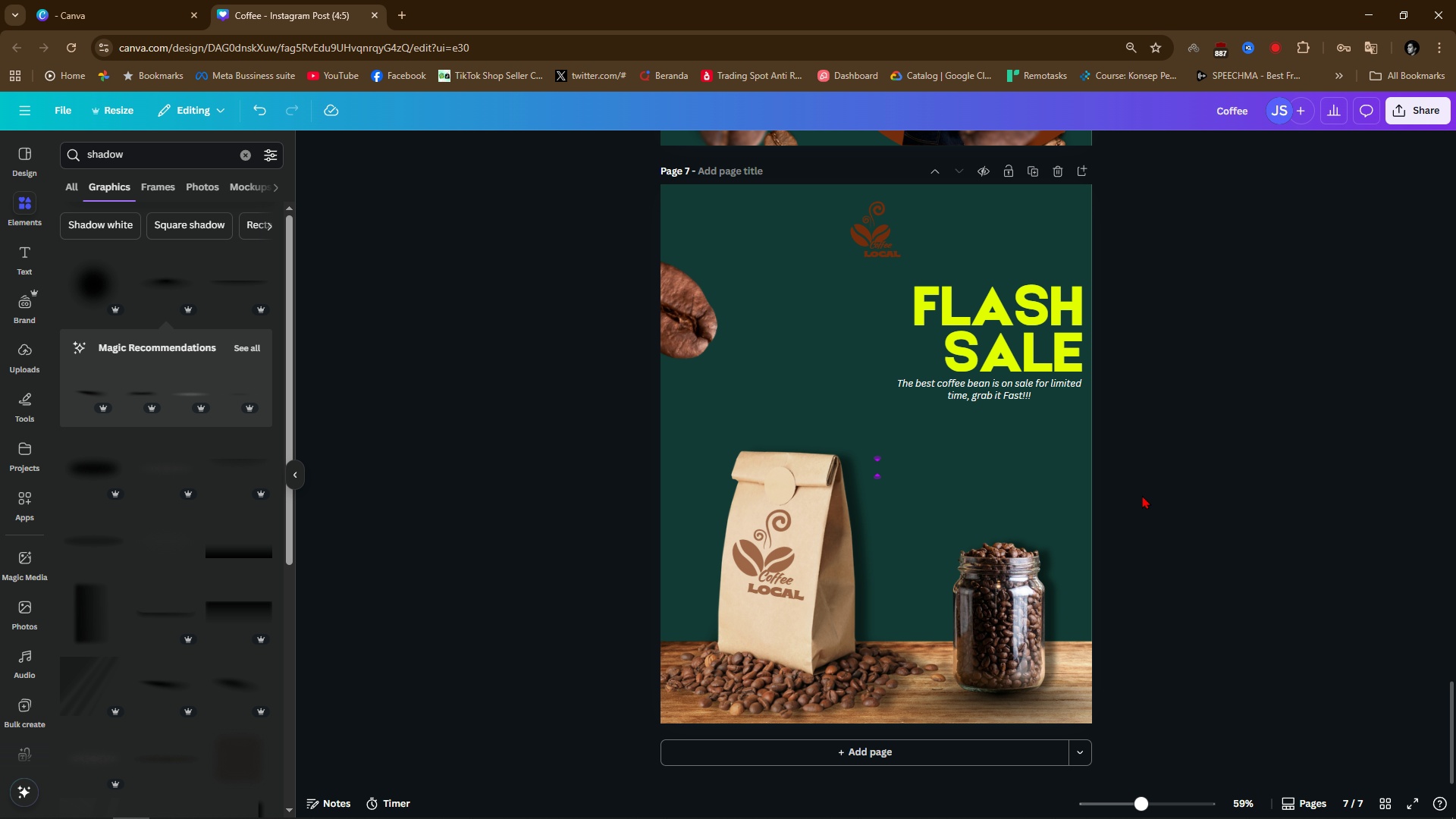 
wait(8.46)
 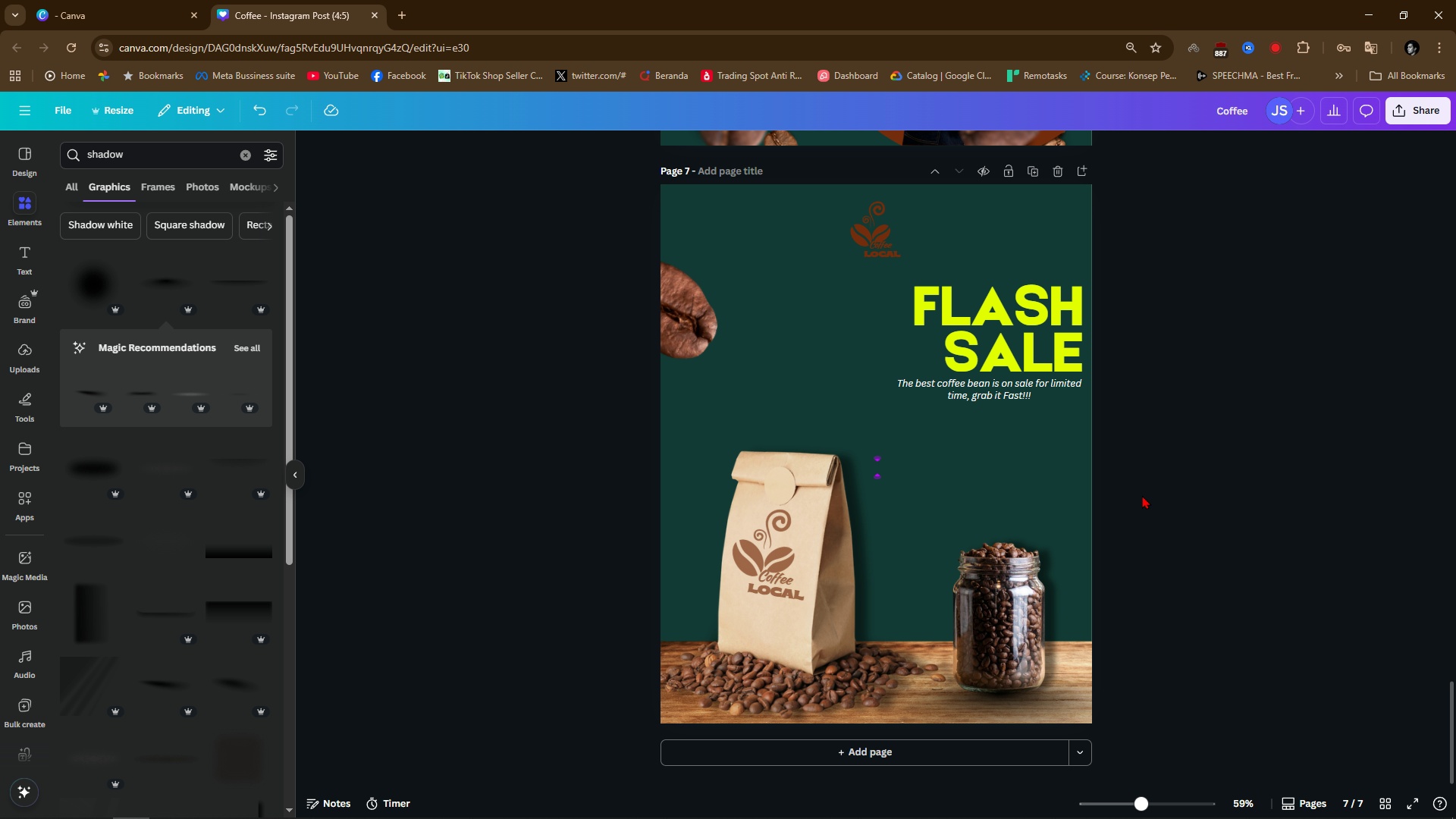 
left_click([1034, 165])
 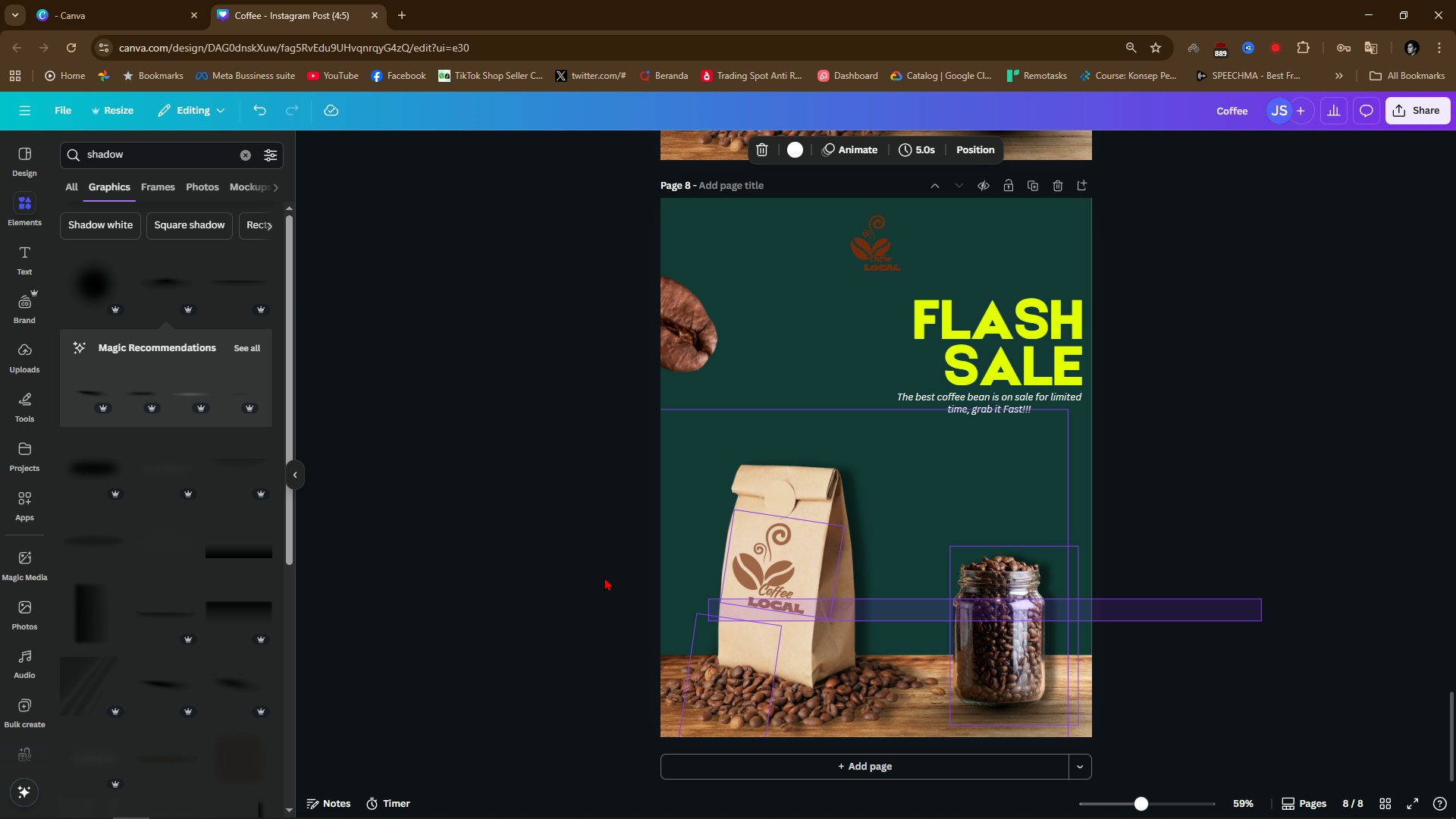 
key(Backspace)
 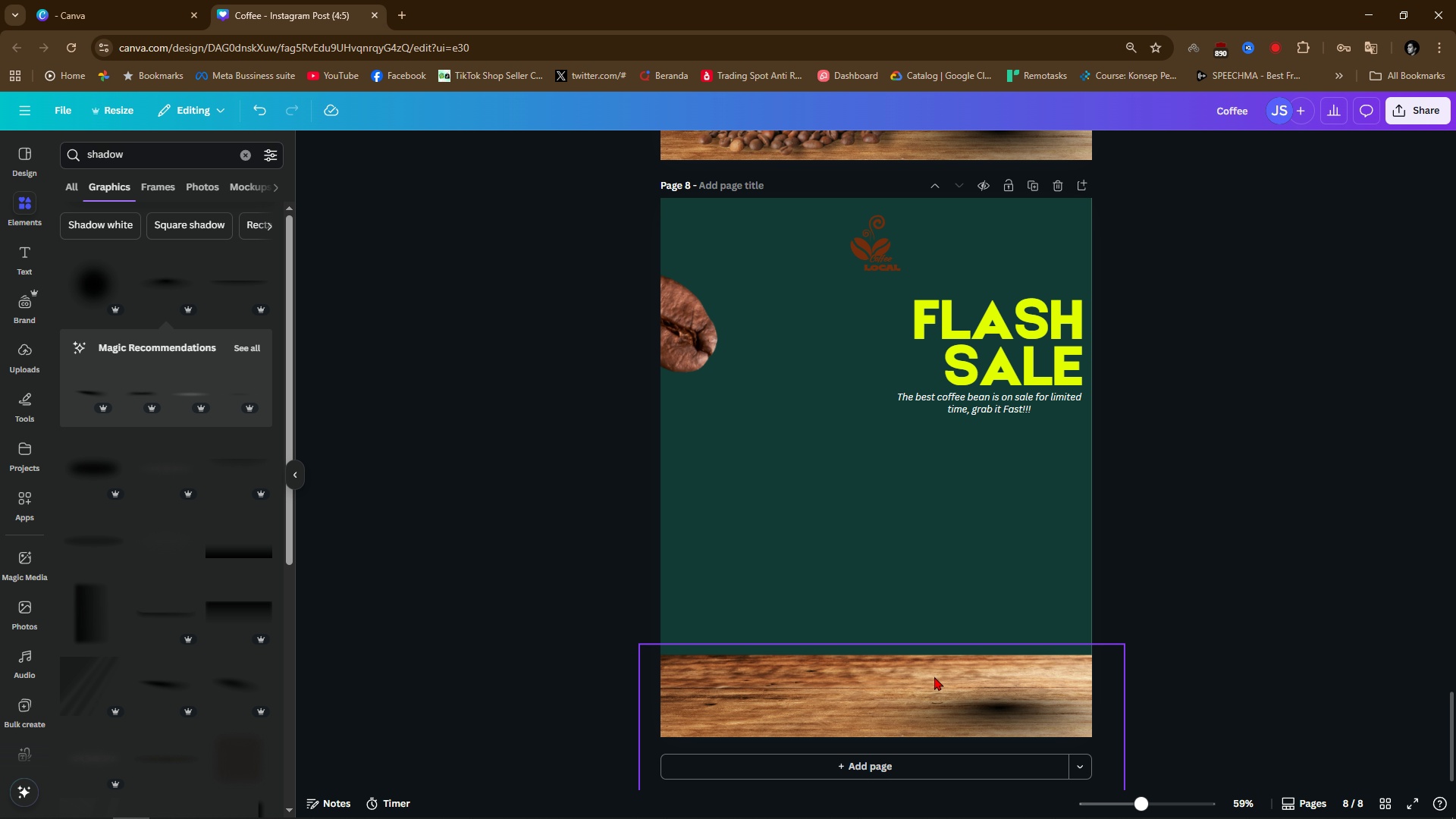 
left_click([905, 680])
 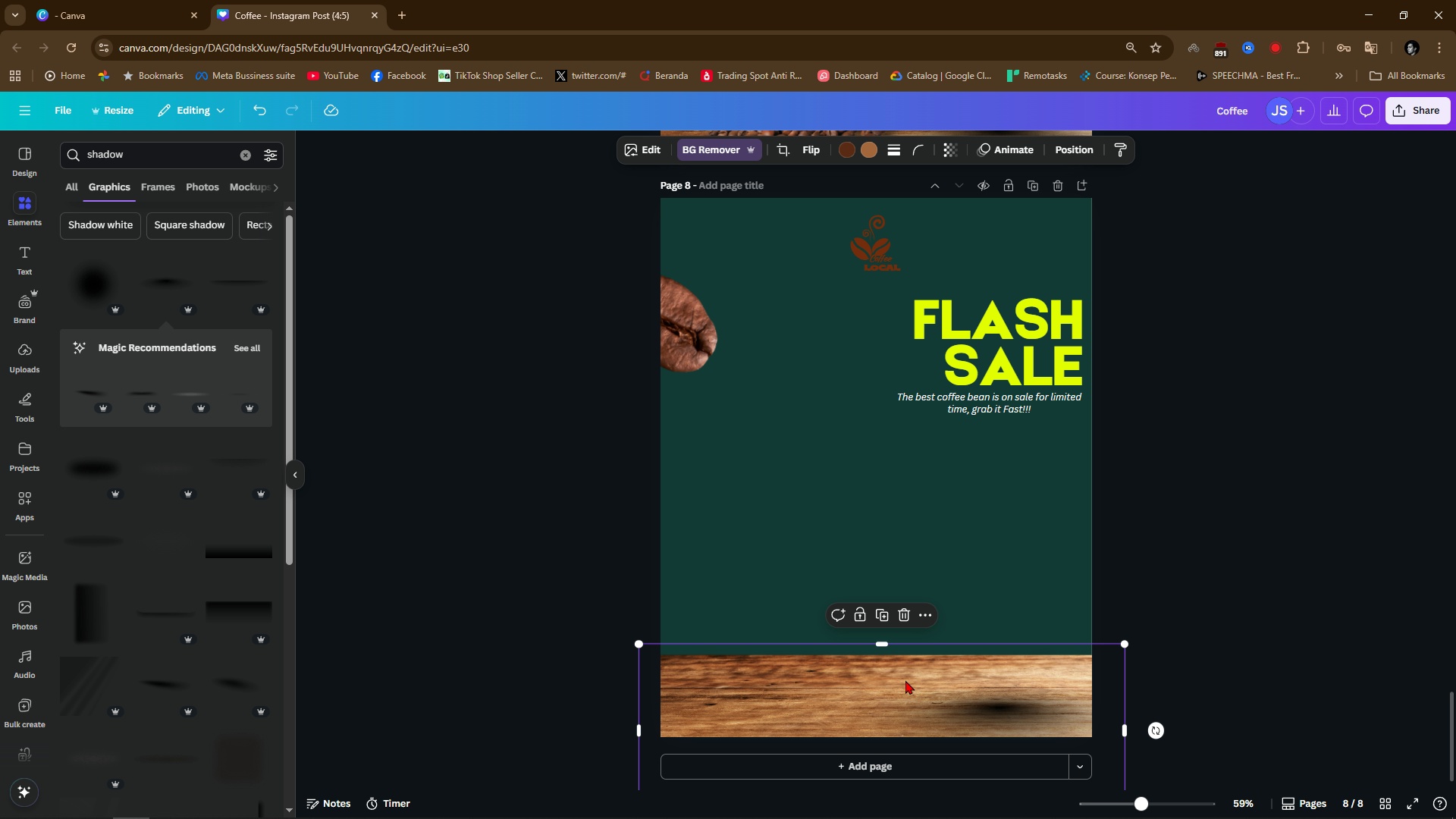 
key(Backspace)
 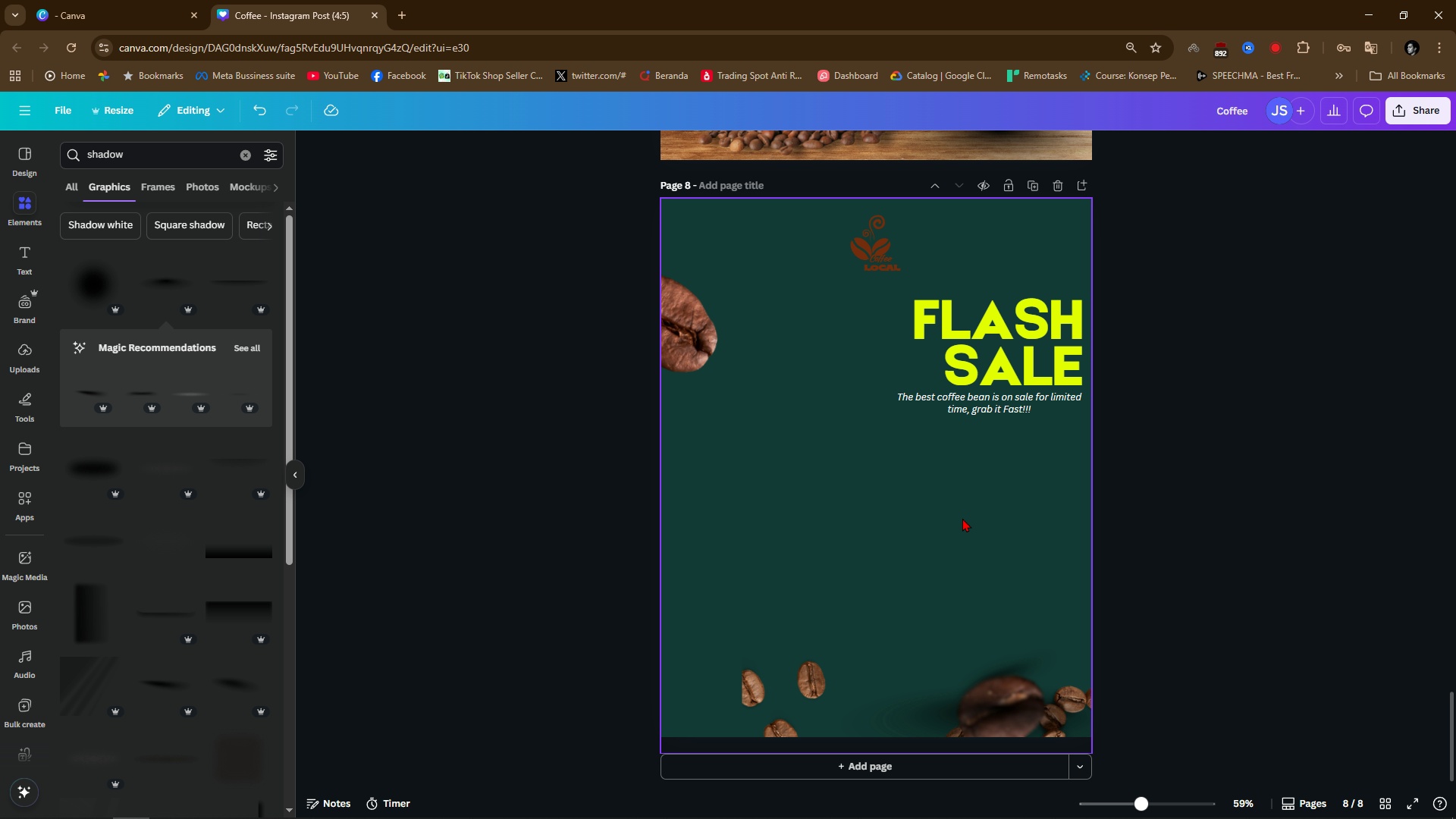 
left_click([962, 518])
 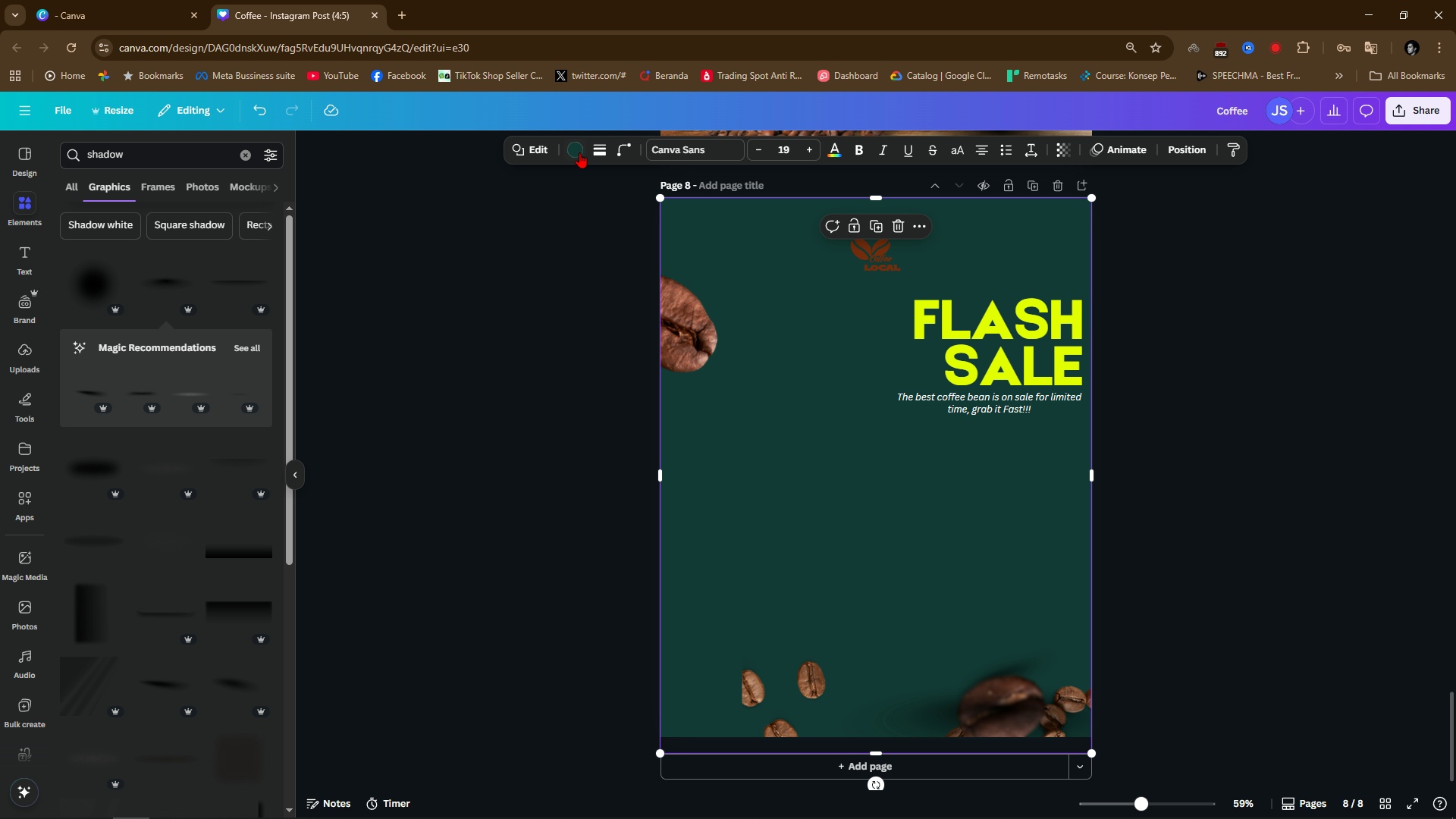 
left_click([582, 150])
 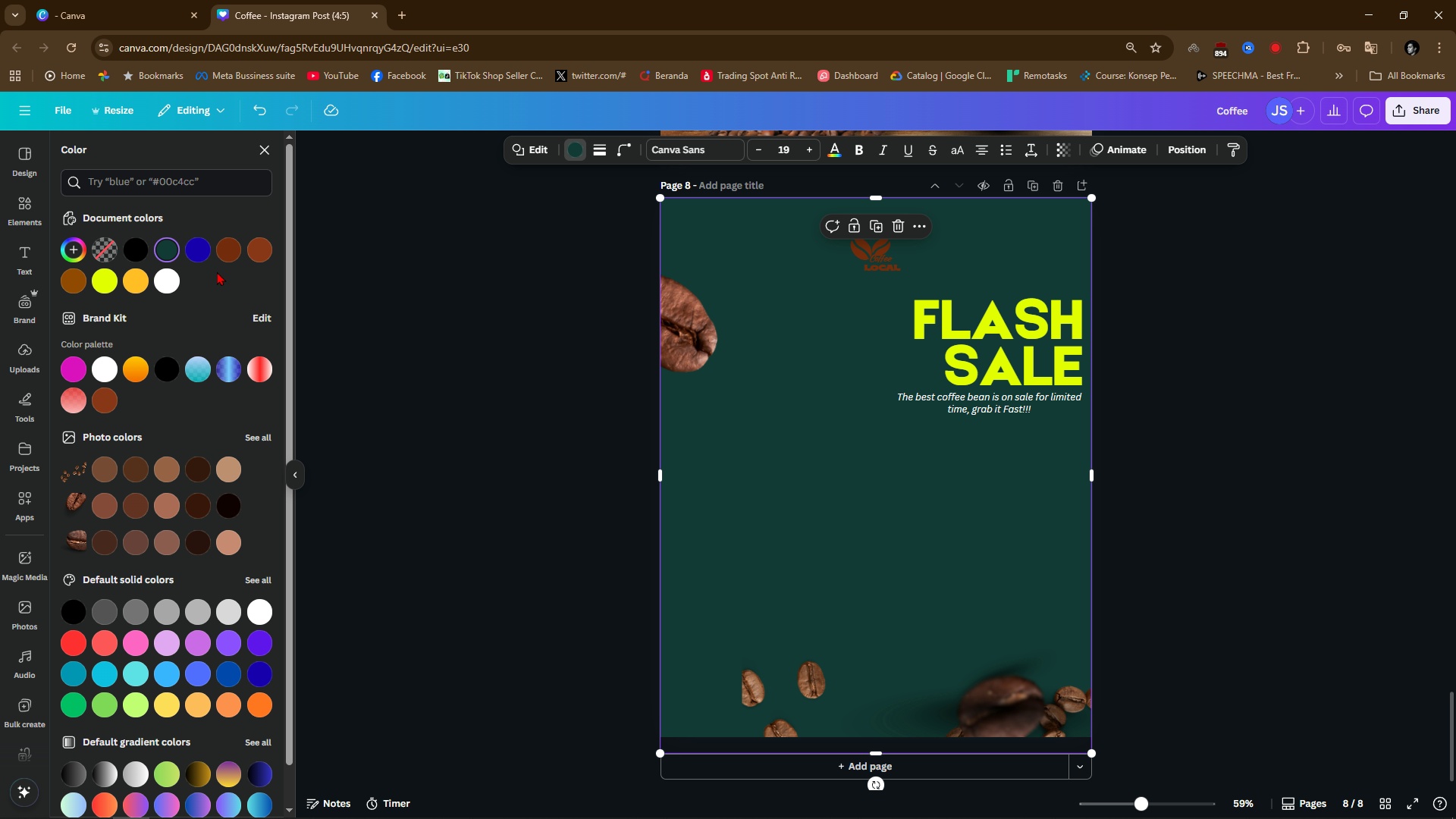 
left_click([74, 287])
 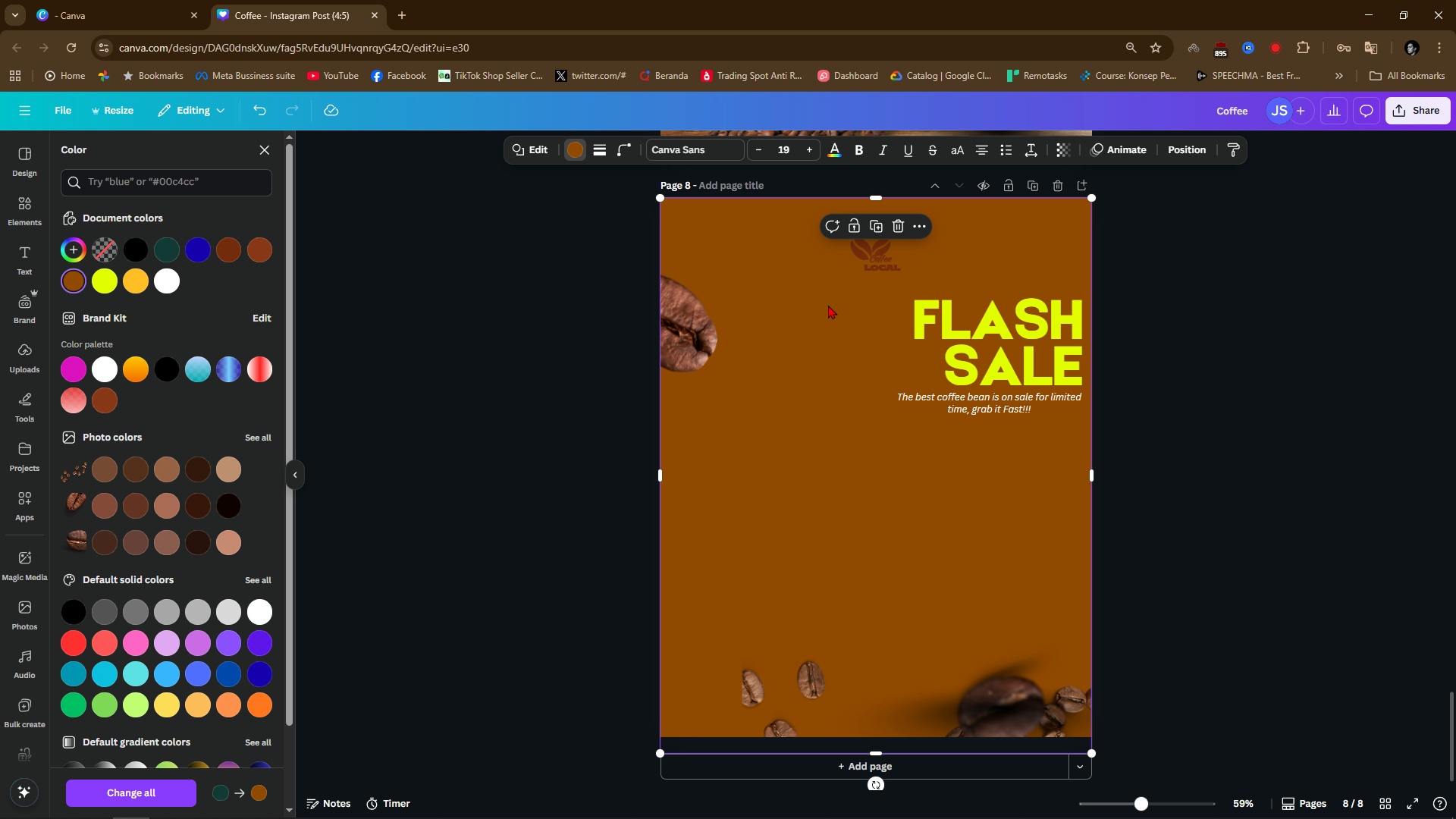 
left_click([1249, 393])
 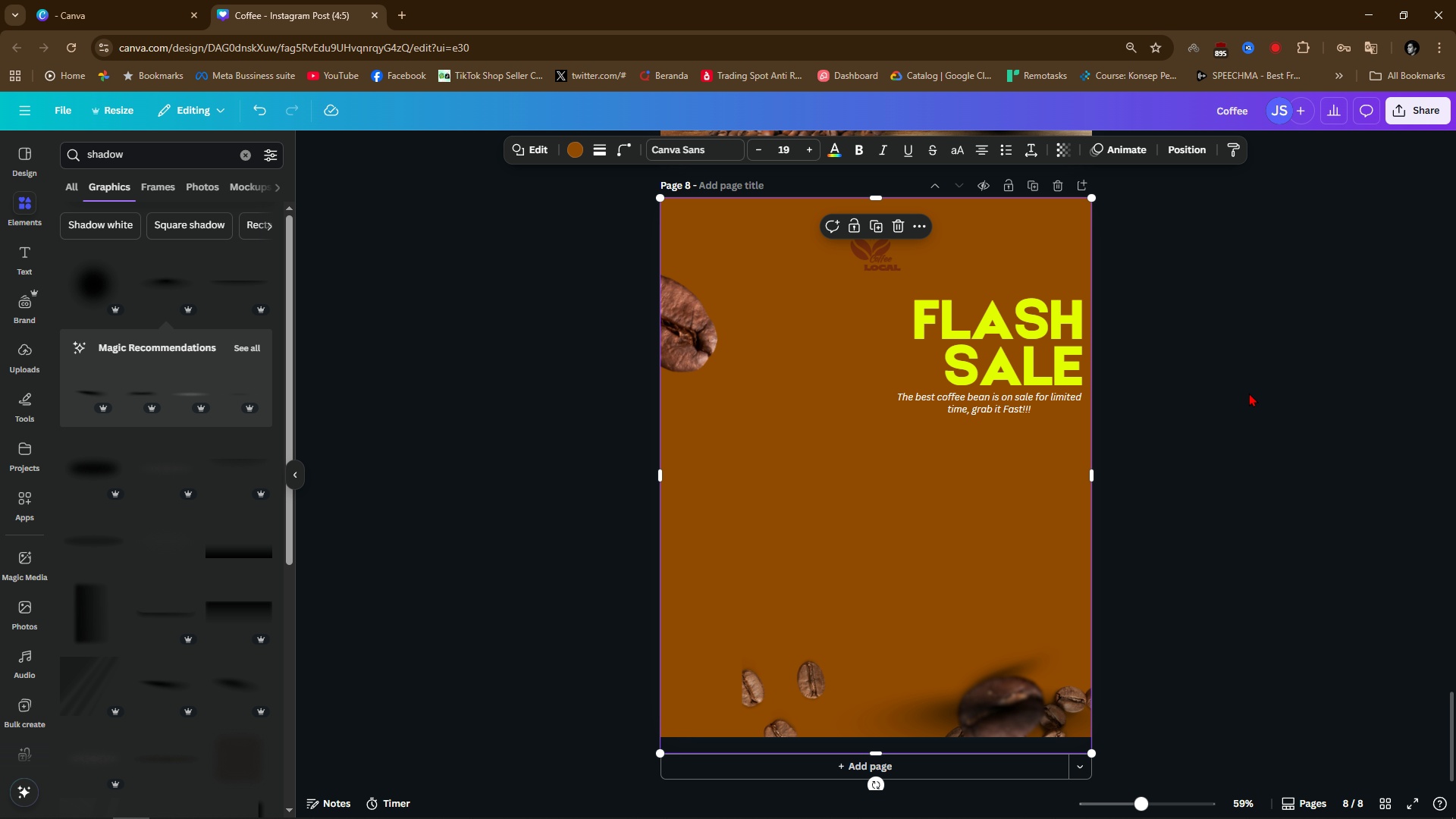 
left_click([1249, 393])
 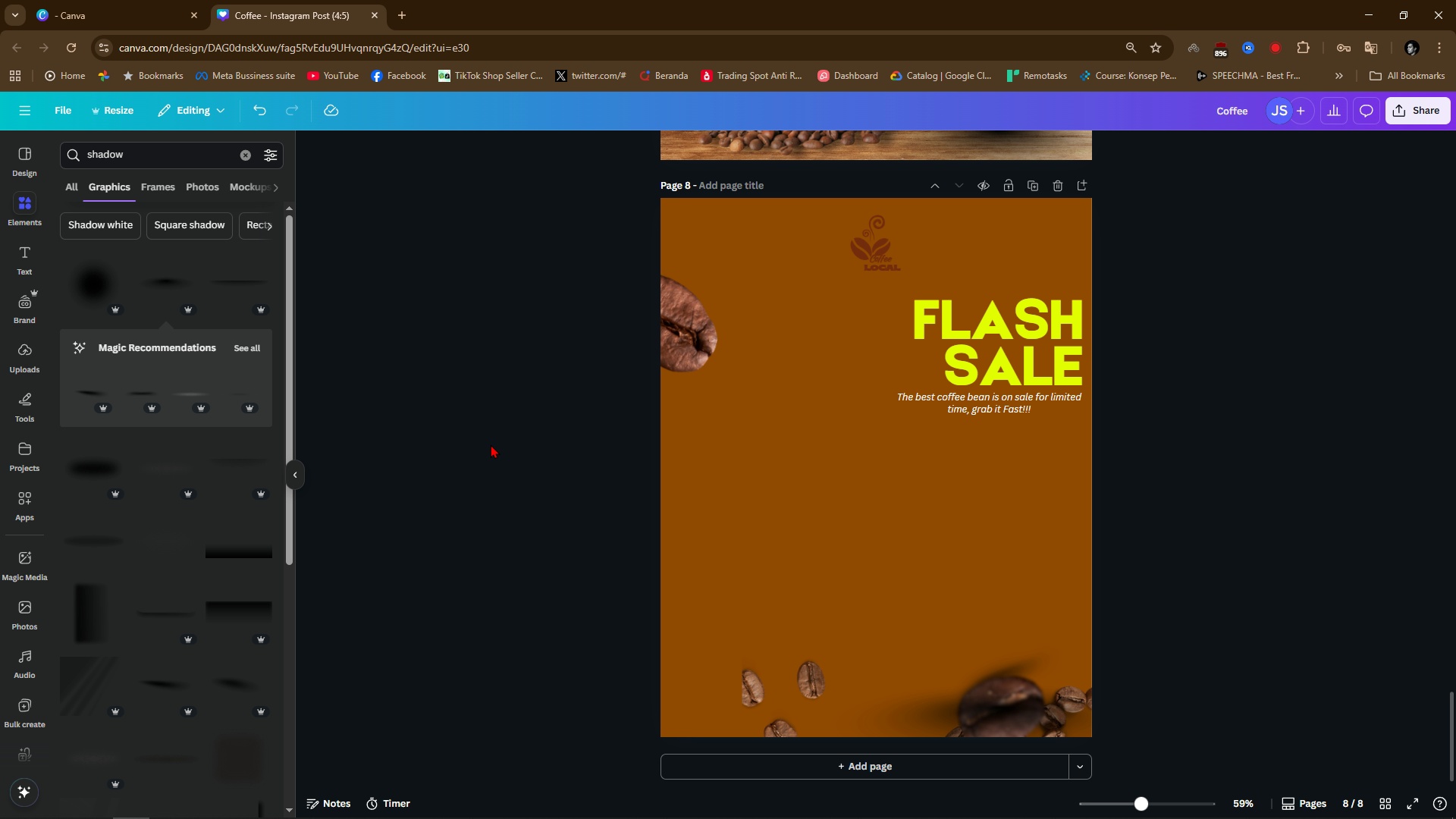 
wait(6.42)
 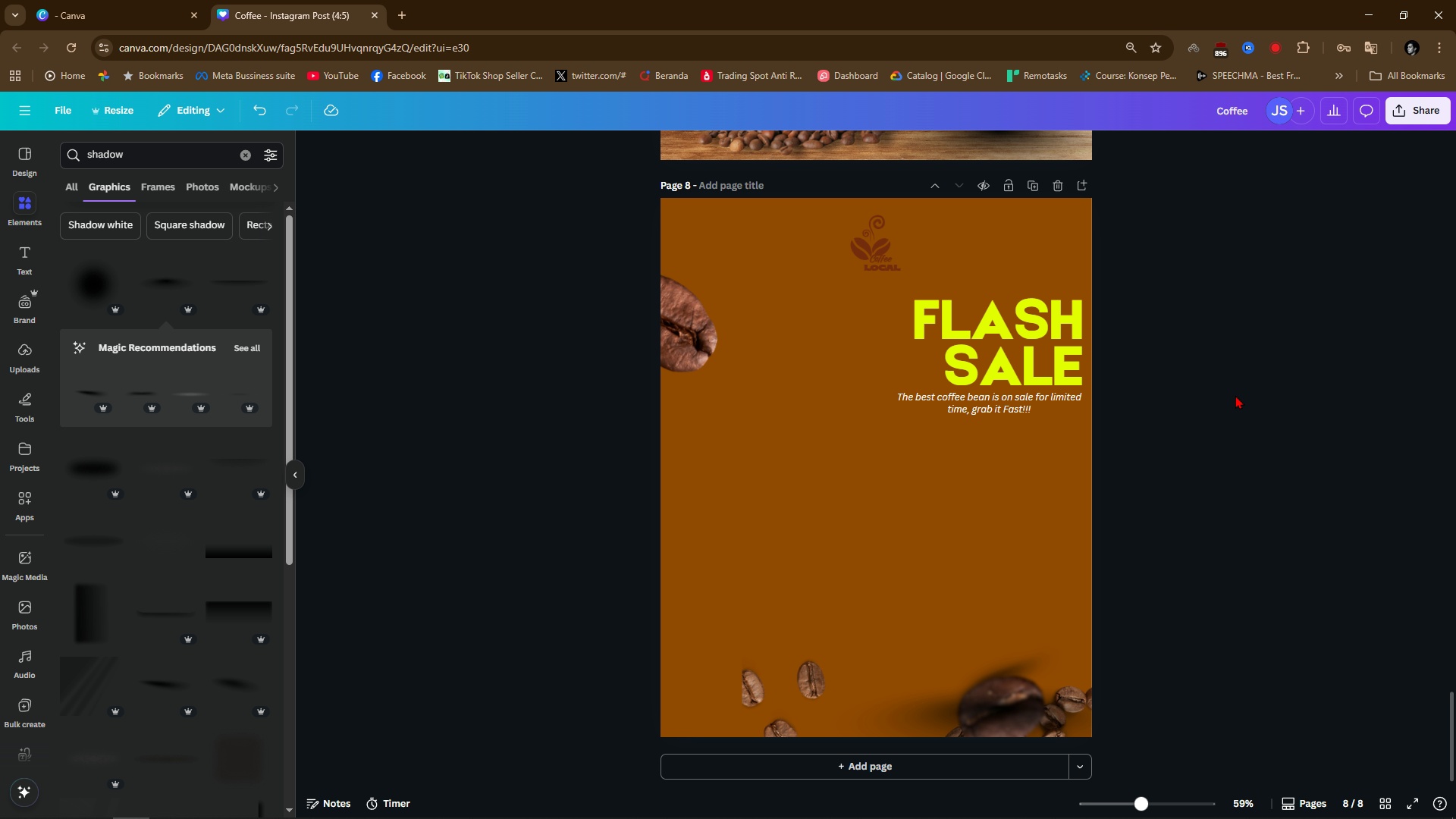 
left_click([202, 189])
 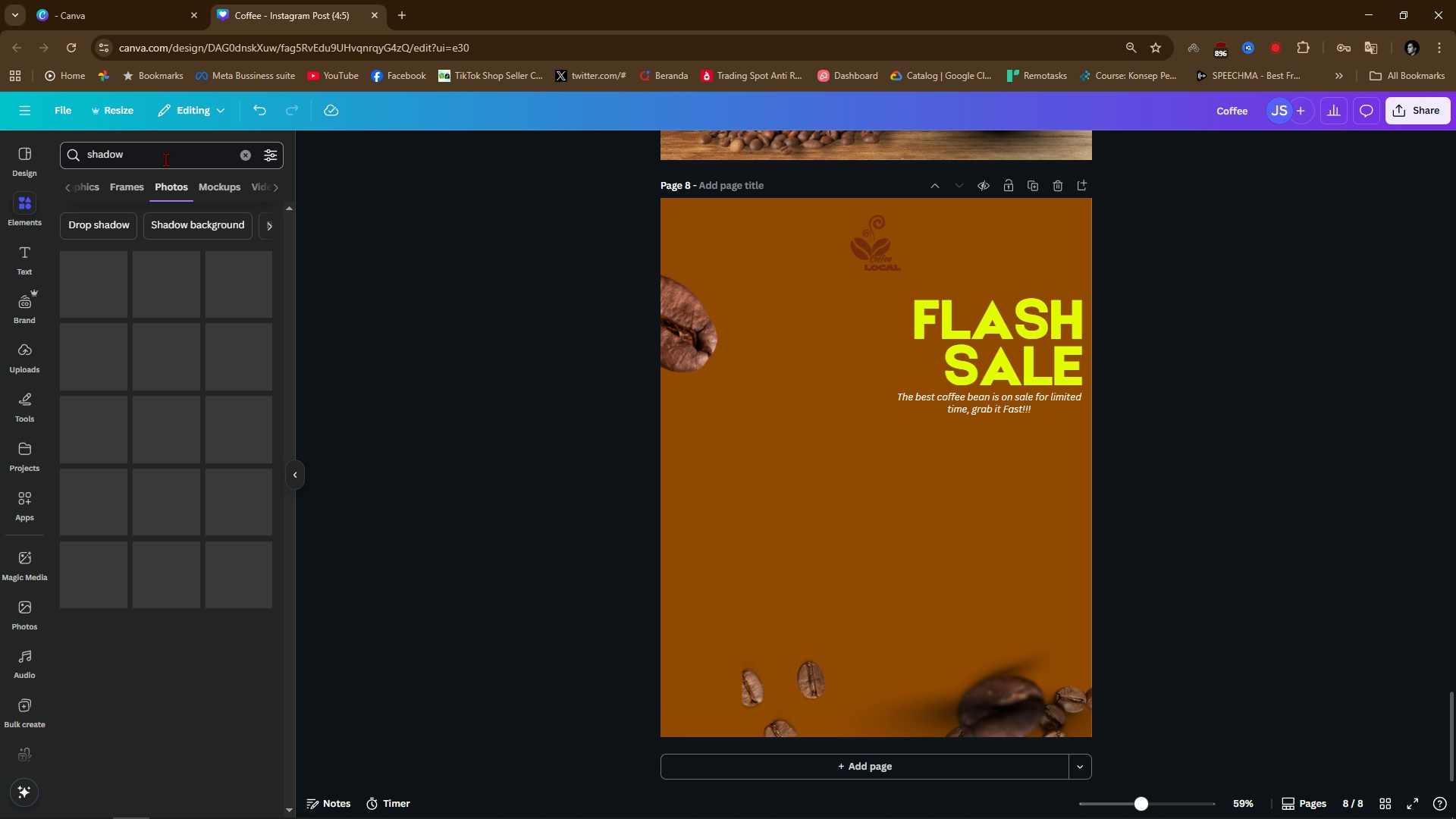 
double_click([165, 159])
 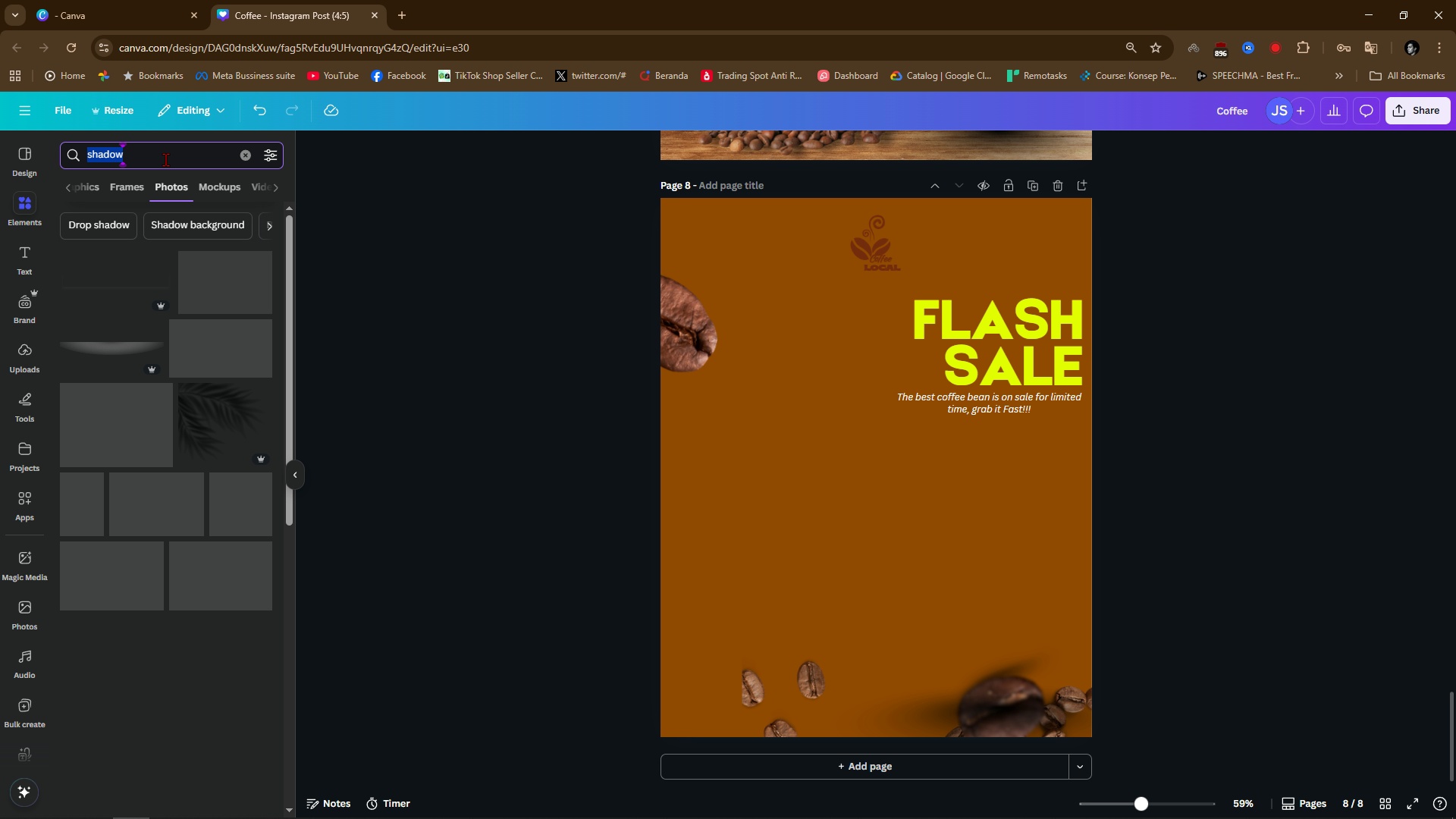 
triple_click([165, 159])
 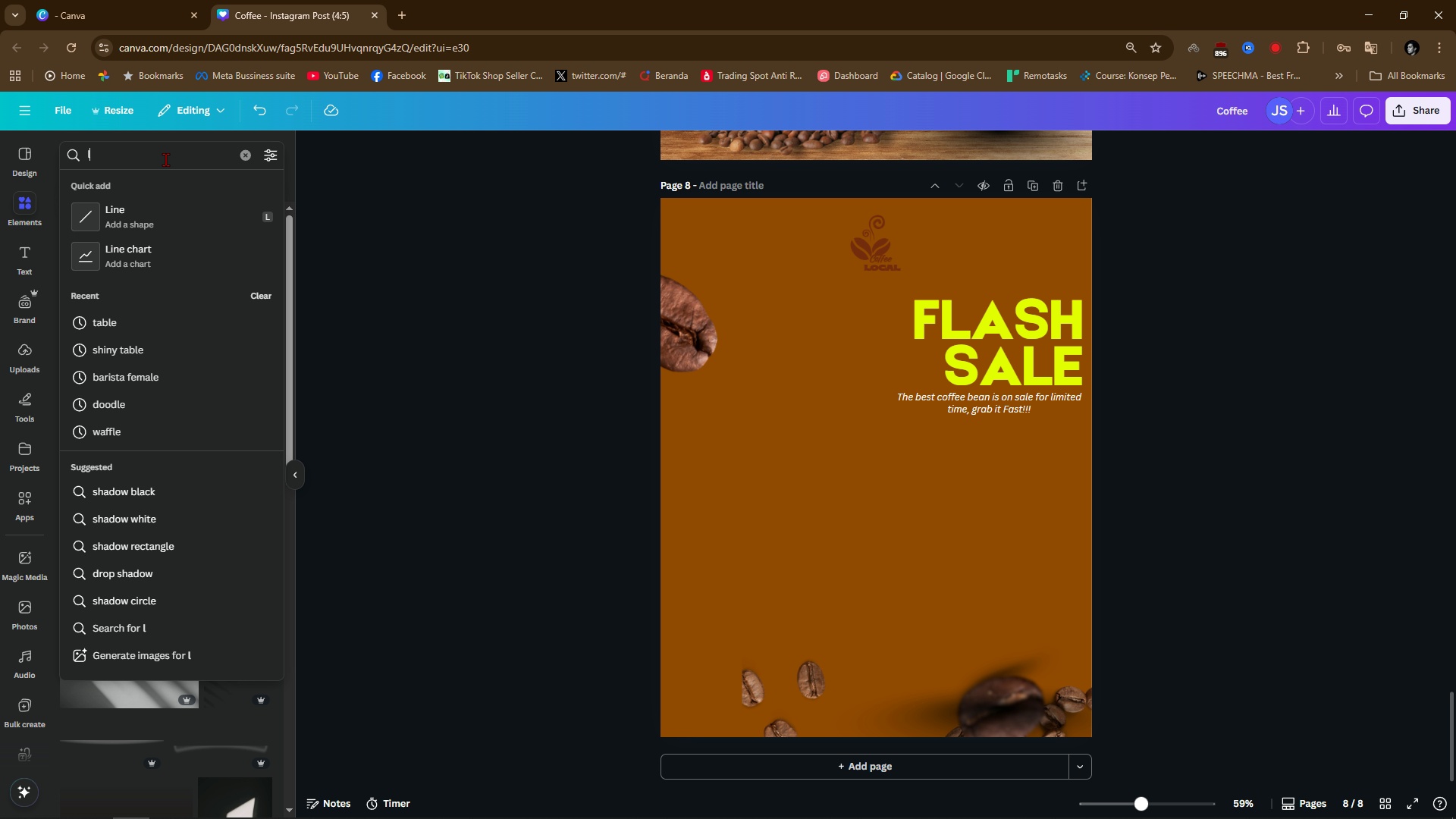 
type(latte)
 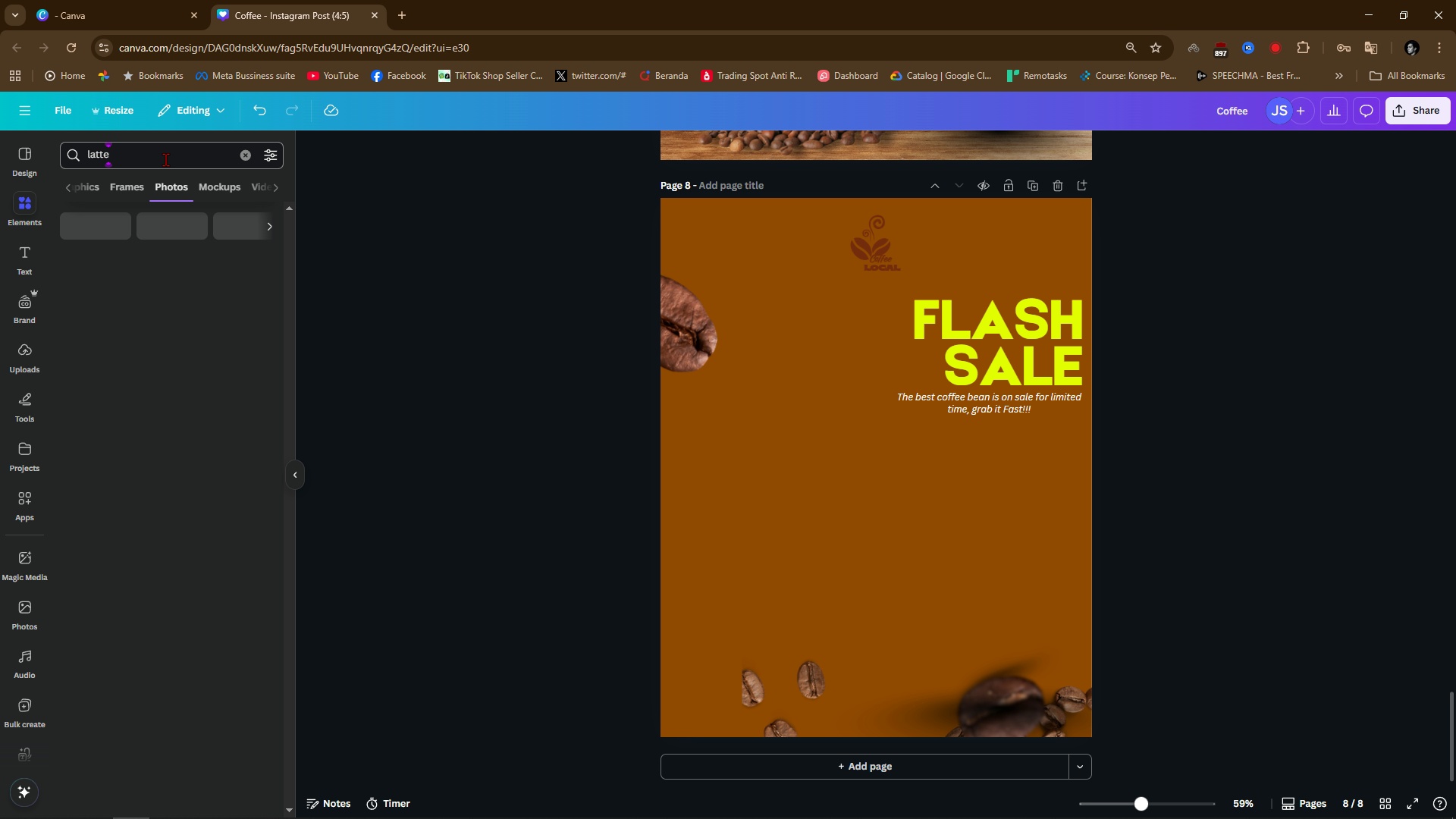 
key(Enter)
 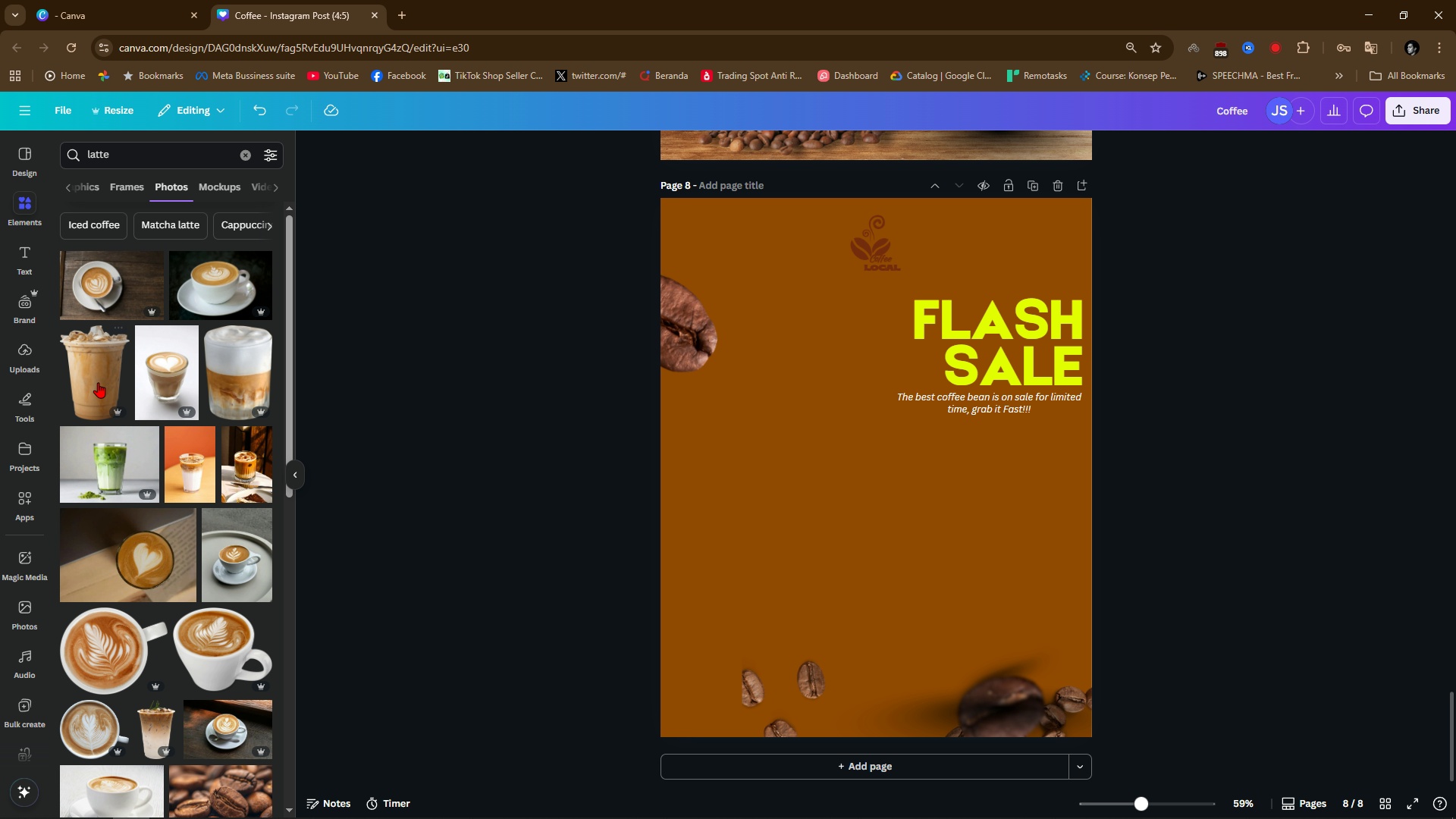 
left_click([102, 648])
 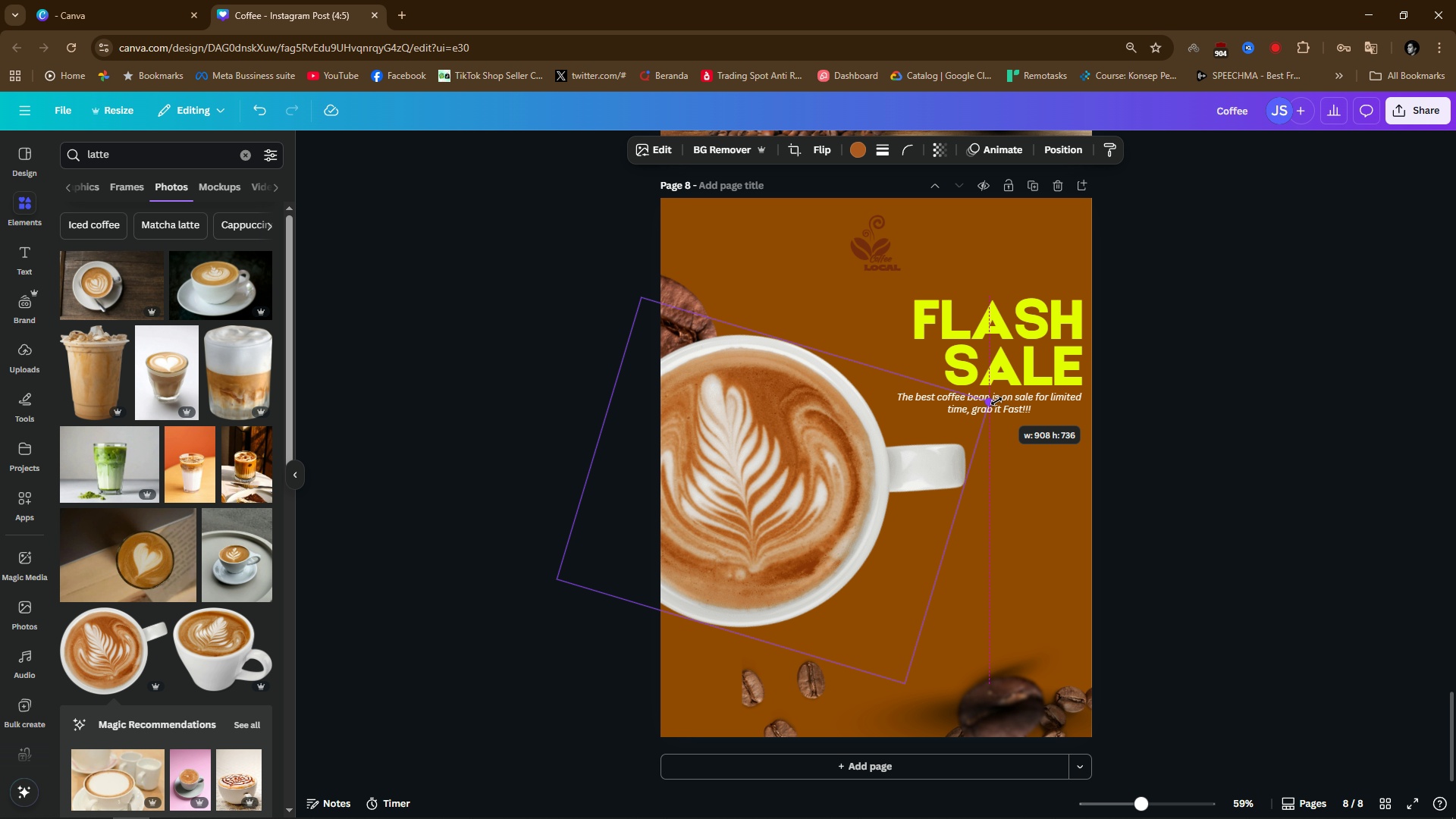 
wait(23.9)
 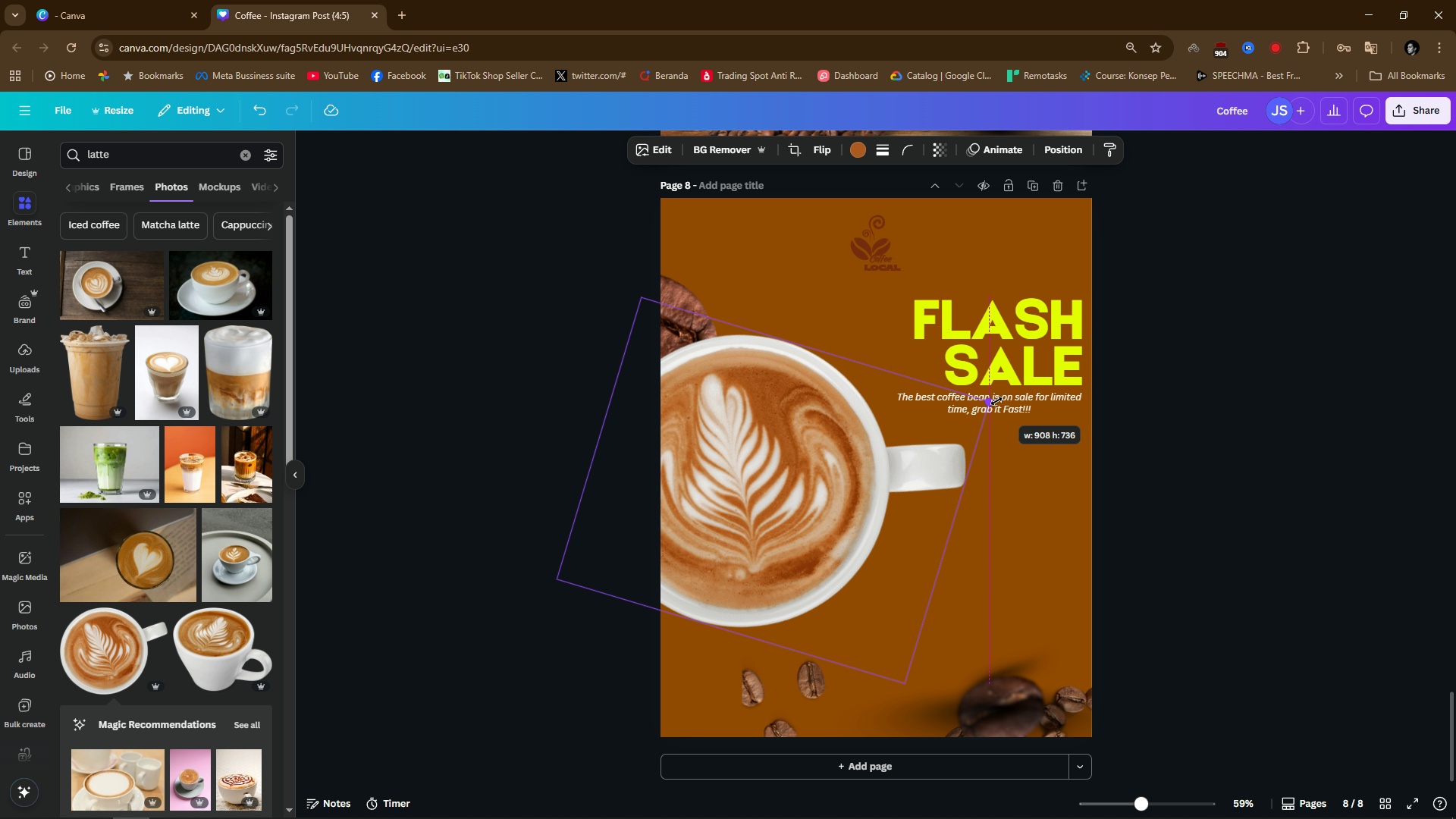 
left_click([764, 700])
 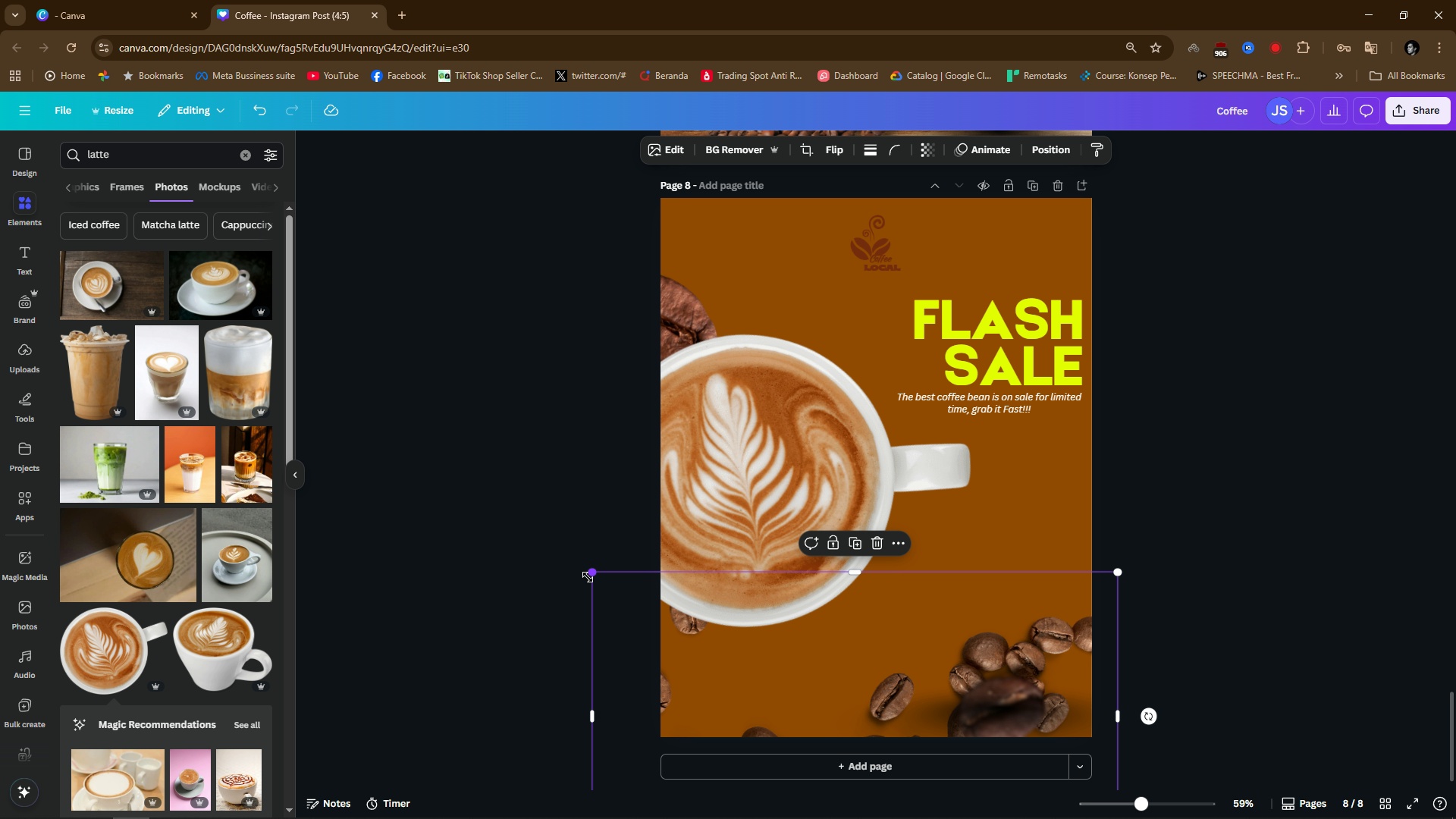 
left_click([1200, 438])
 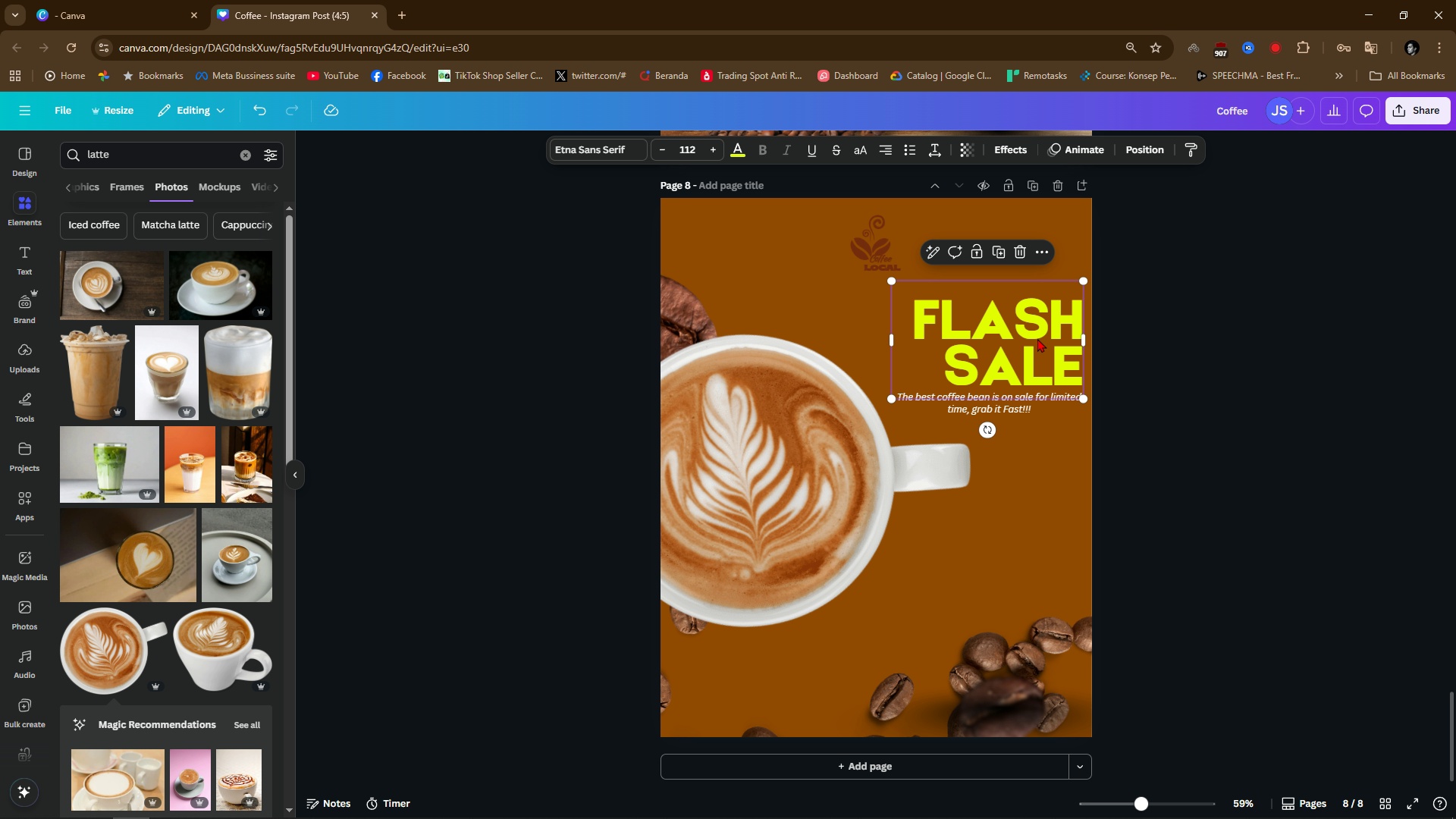 
double_click([1037, 338])
 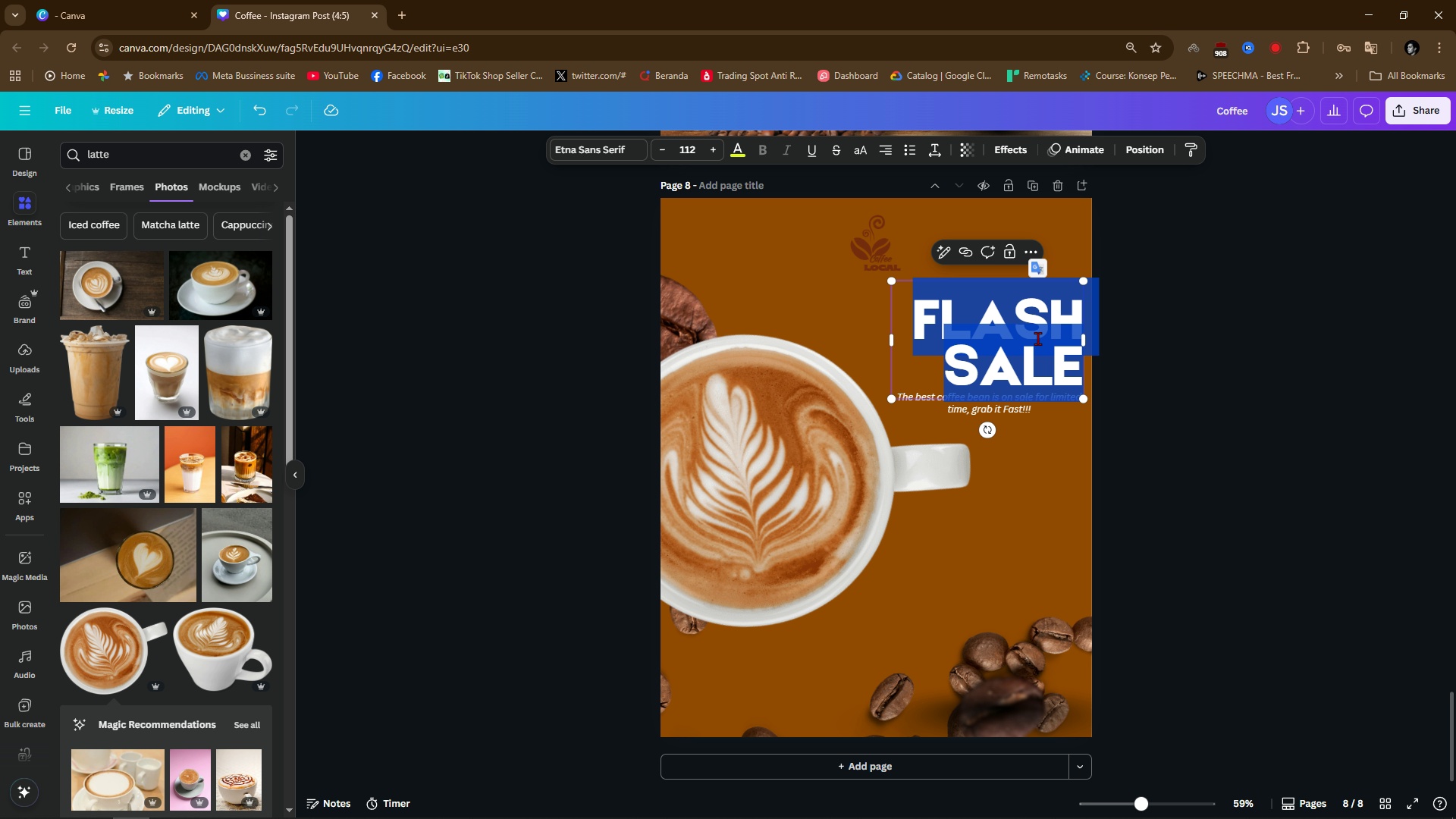 
hold_key(key=ShiftLeft, duration=1.52)
 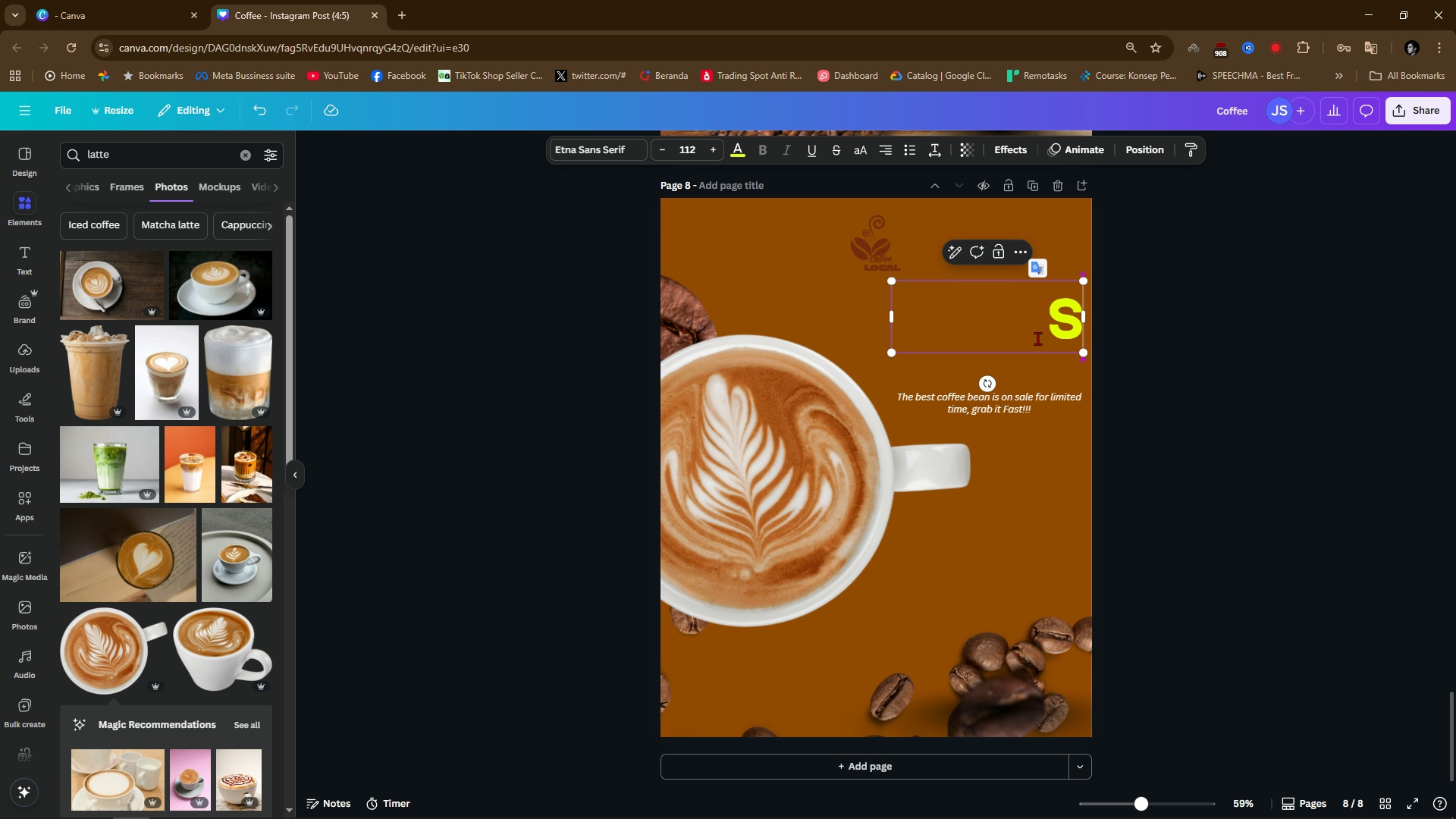 
type(Start UY)
key(Backspace)
type(our Day)
 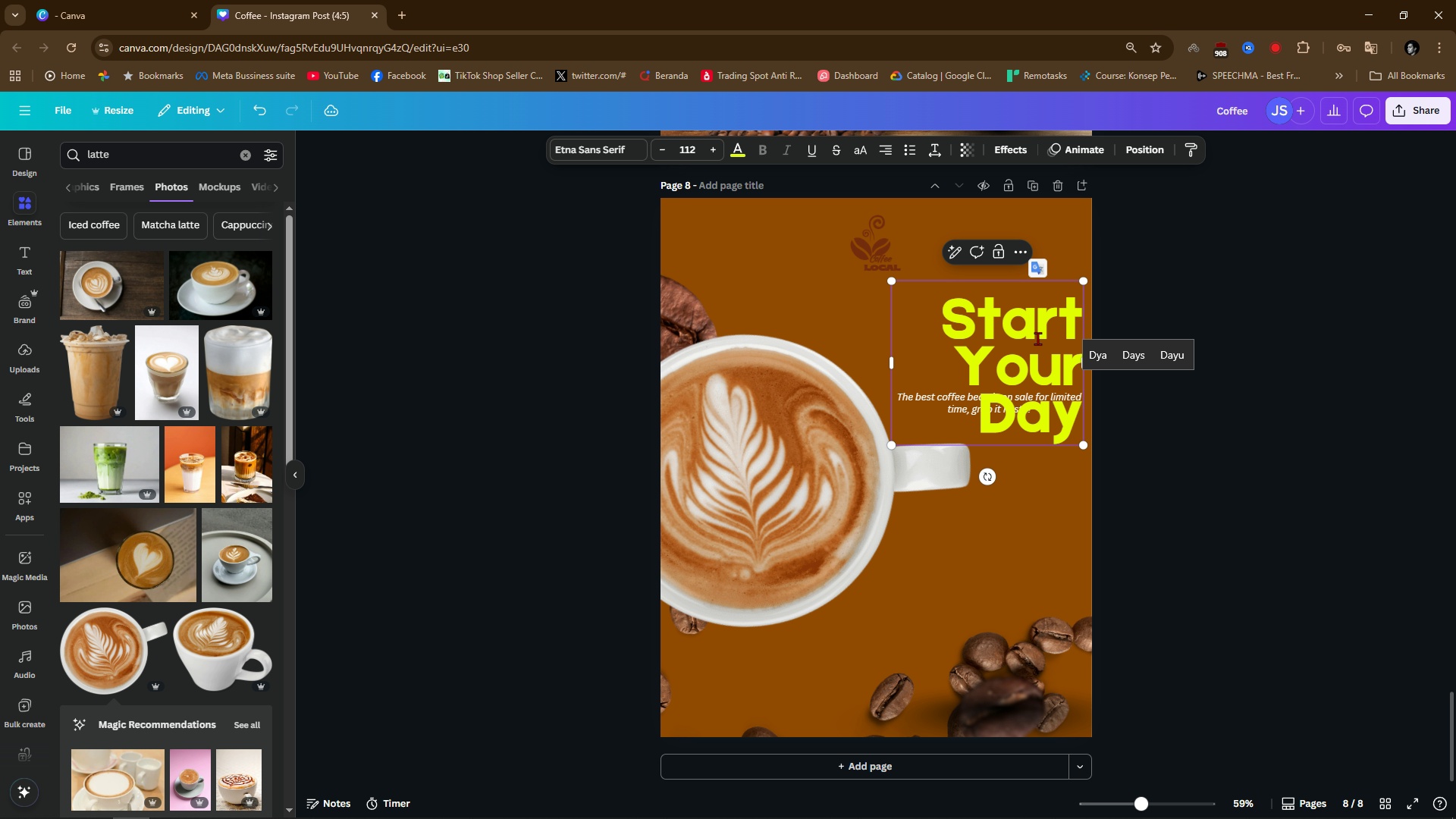 
left_click([1219, 483])
 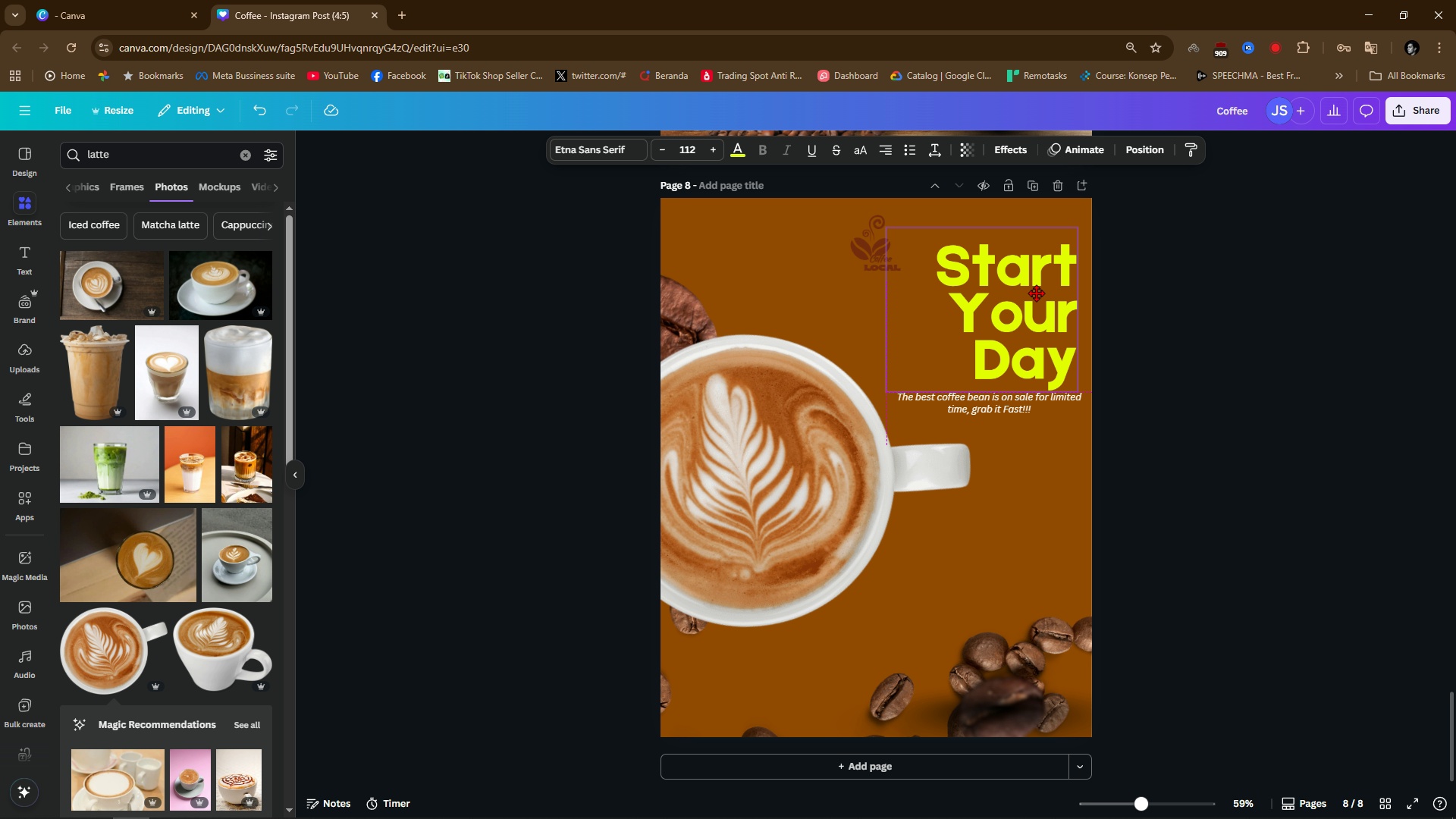 
left_click([1007, 407])
 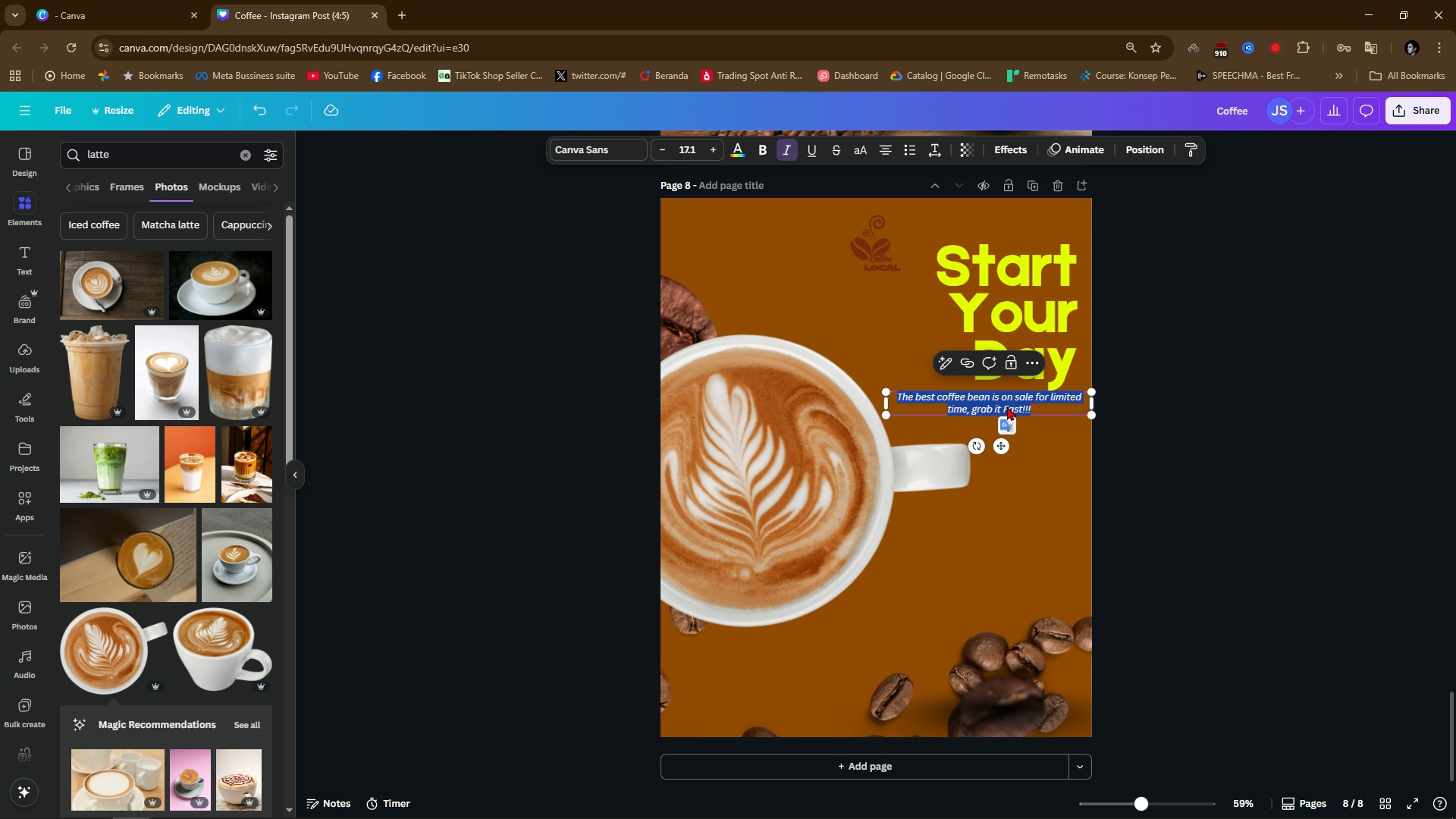 
type(With S)
key(Backspace)
type(US)
key(Backspace)
type(s, coffee)
 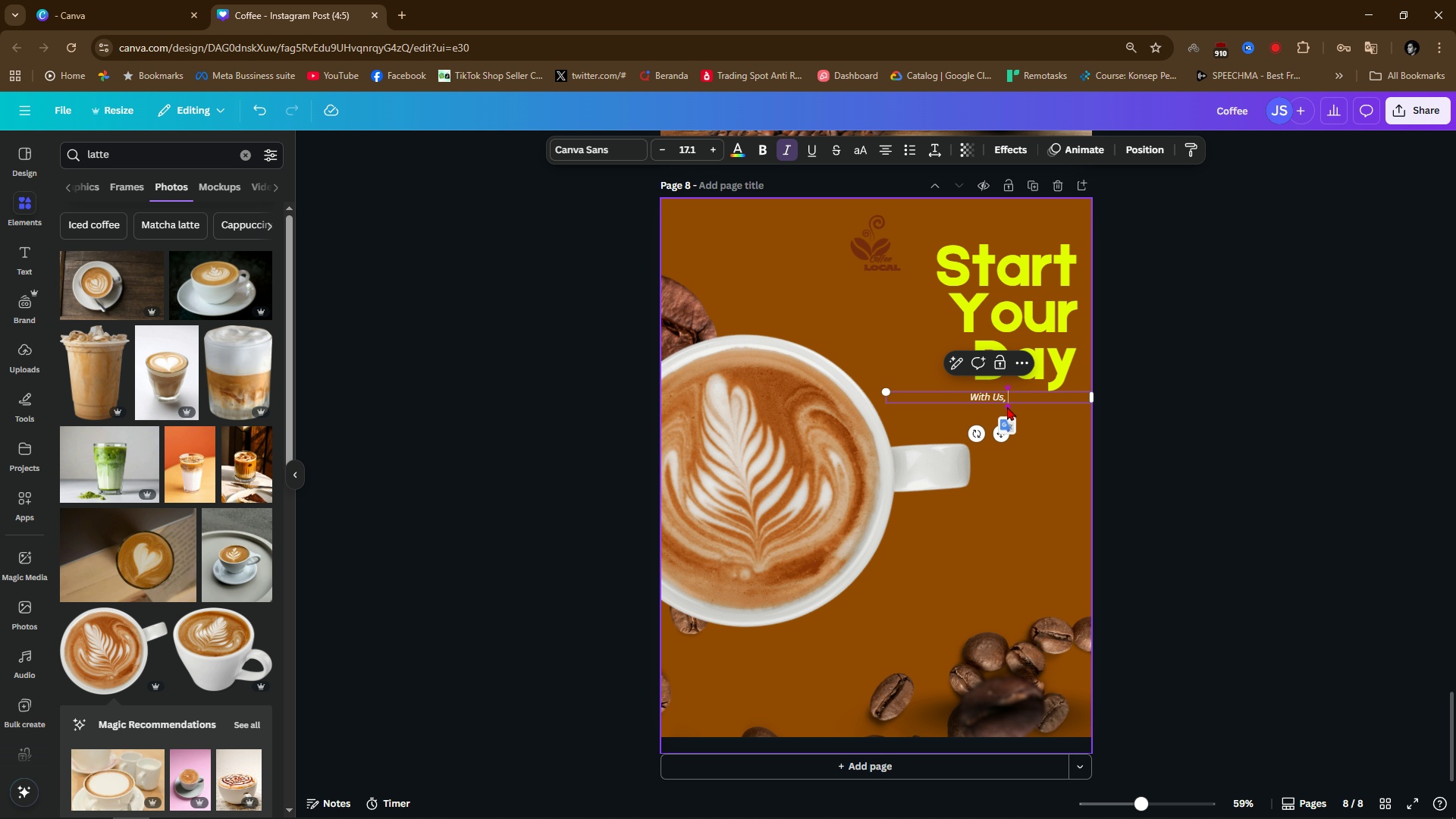 
 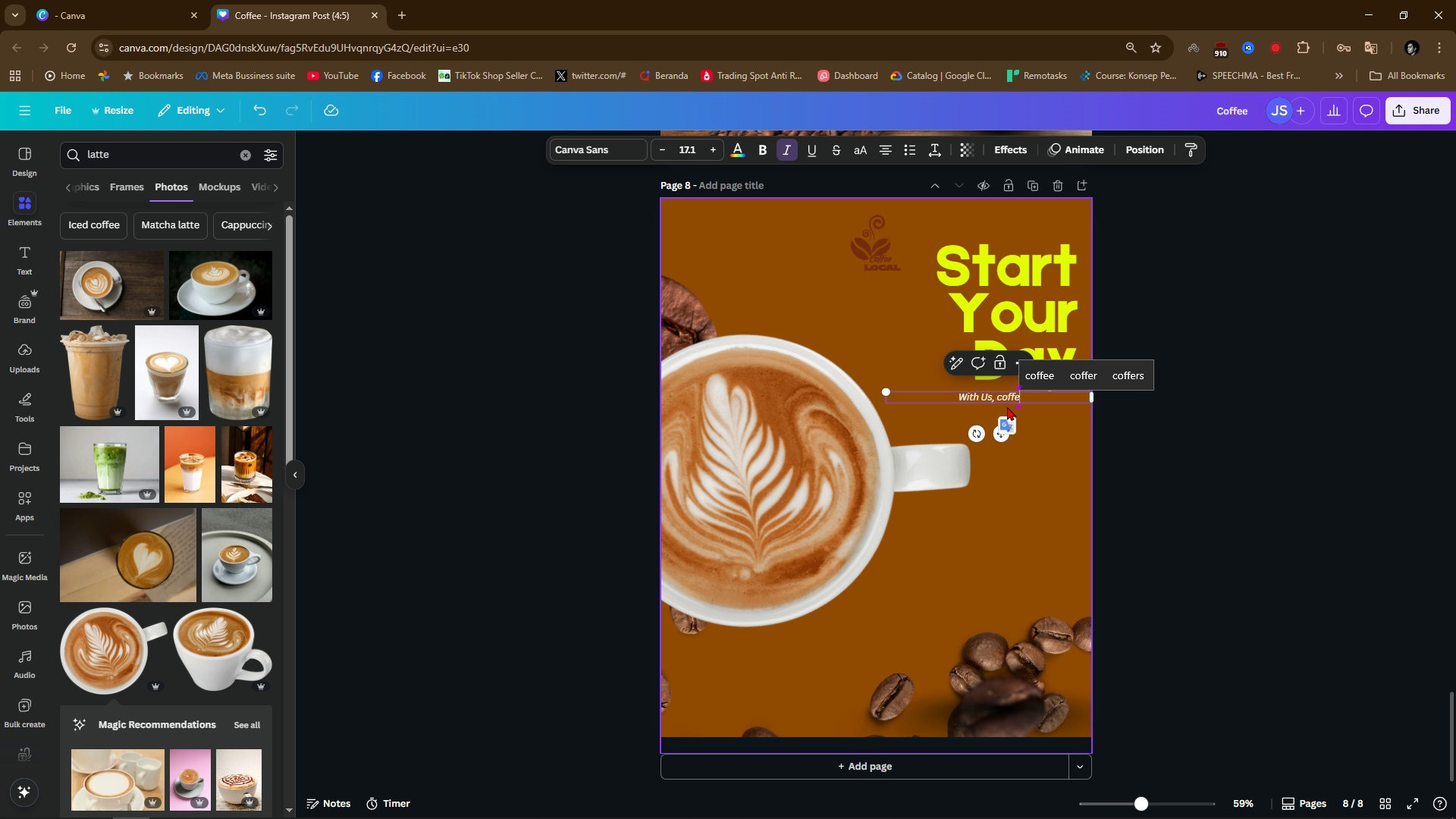 
key(Control+ControlLeft)
 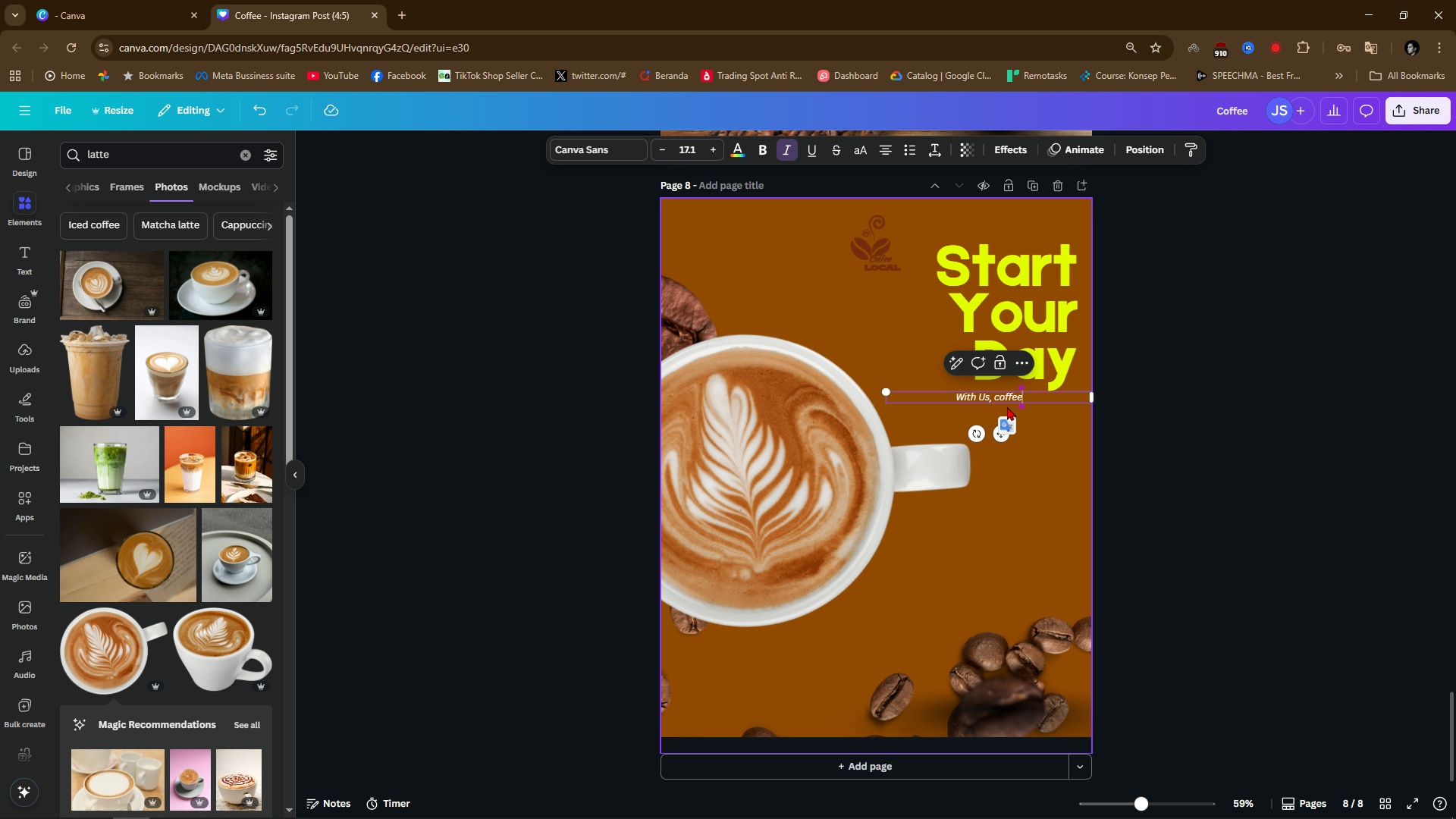 
key(Control+Backspace)
 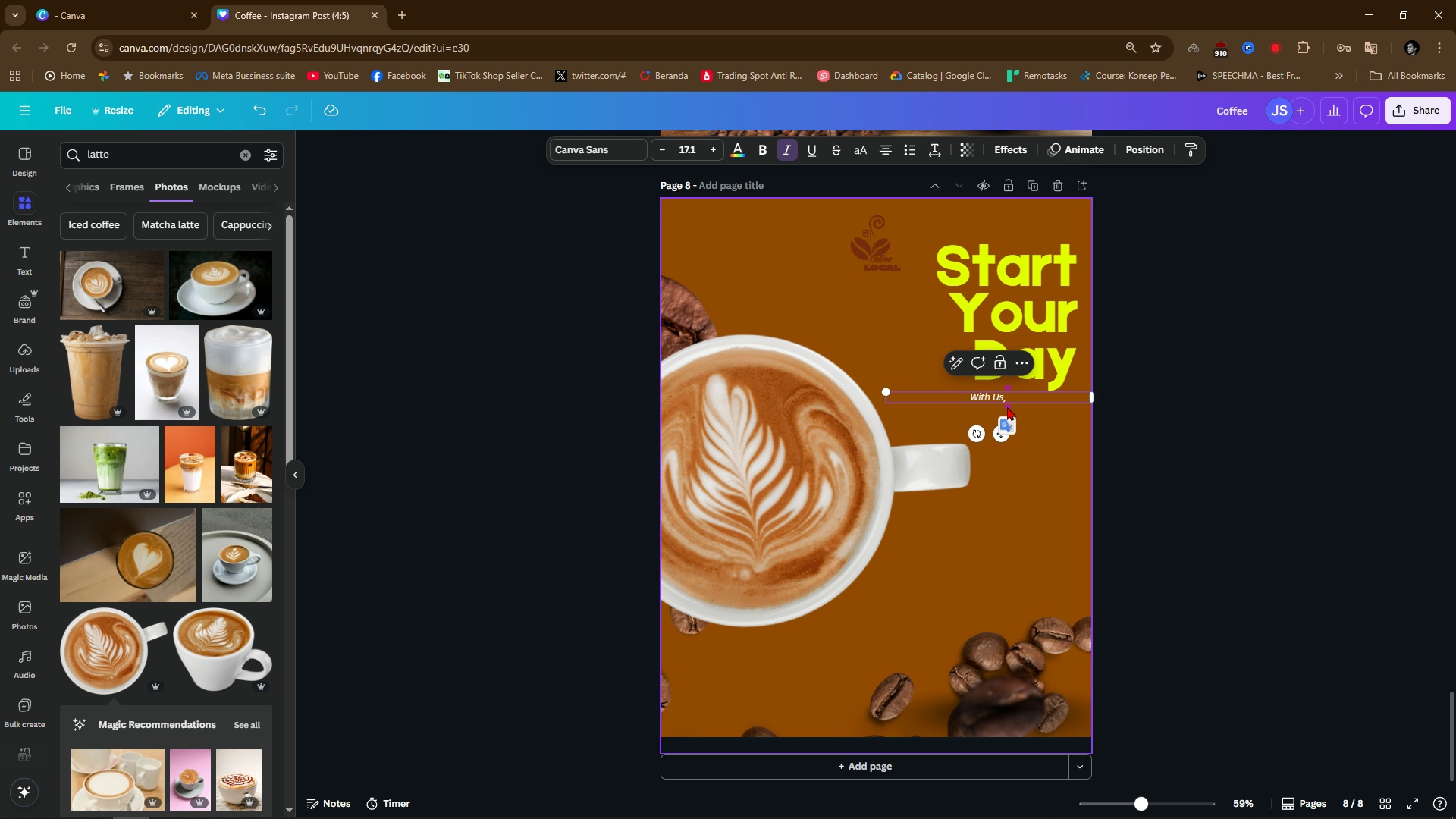 
type(c)
key(Backspace)
type(Coffee)
 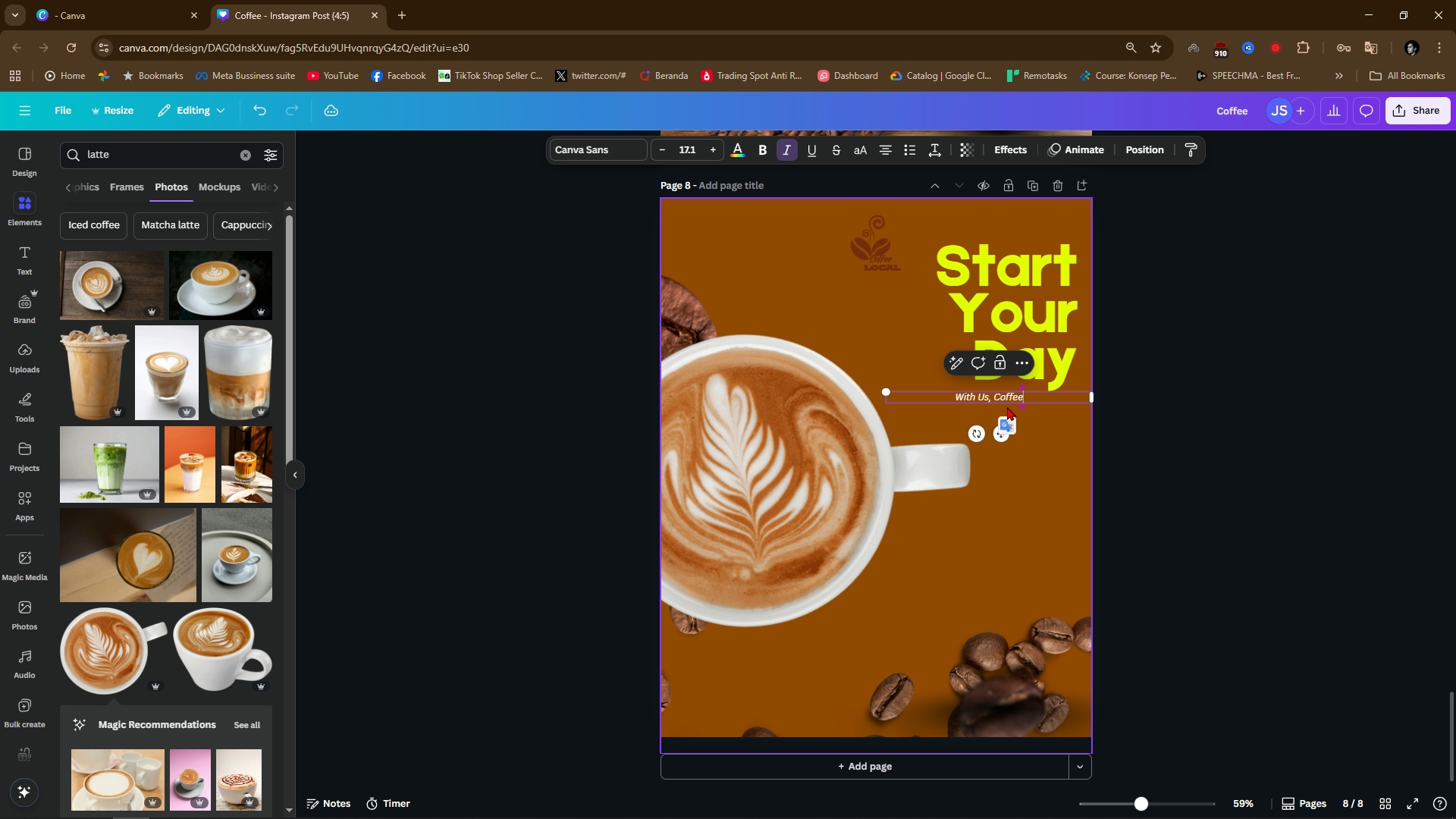 
key(Control+ControlLeft)
 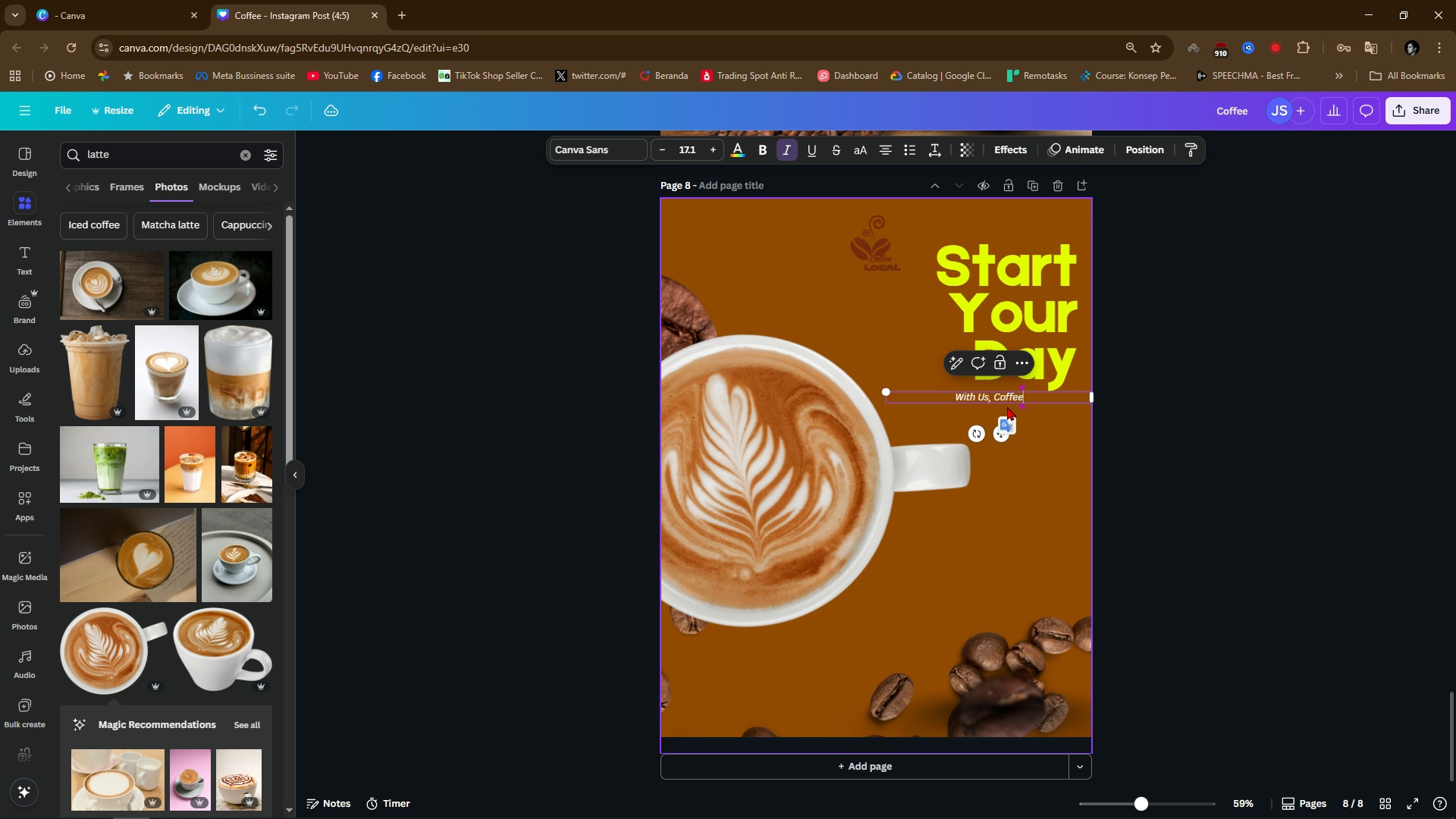 
key(Control+Backspace)
 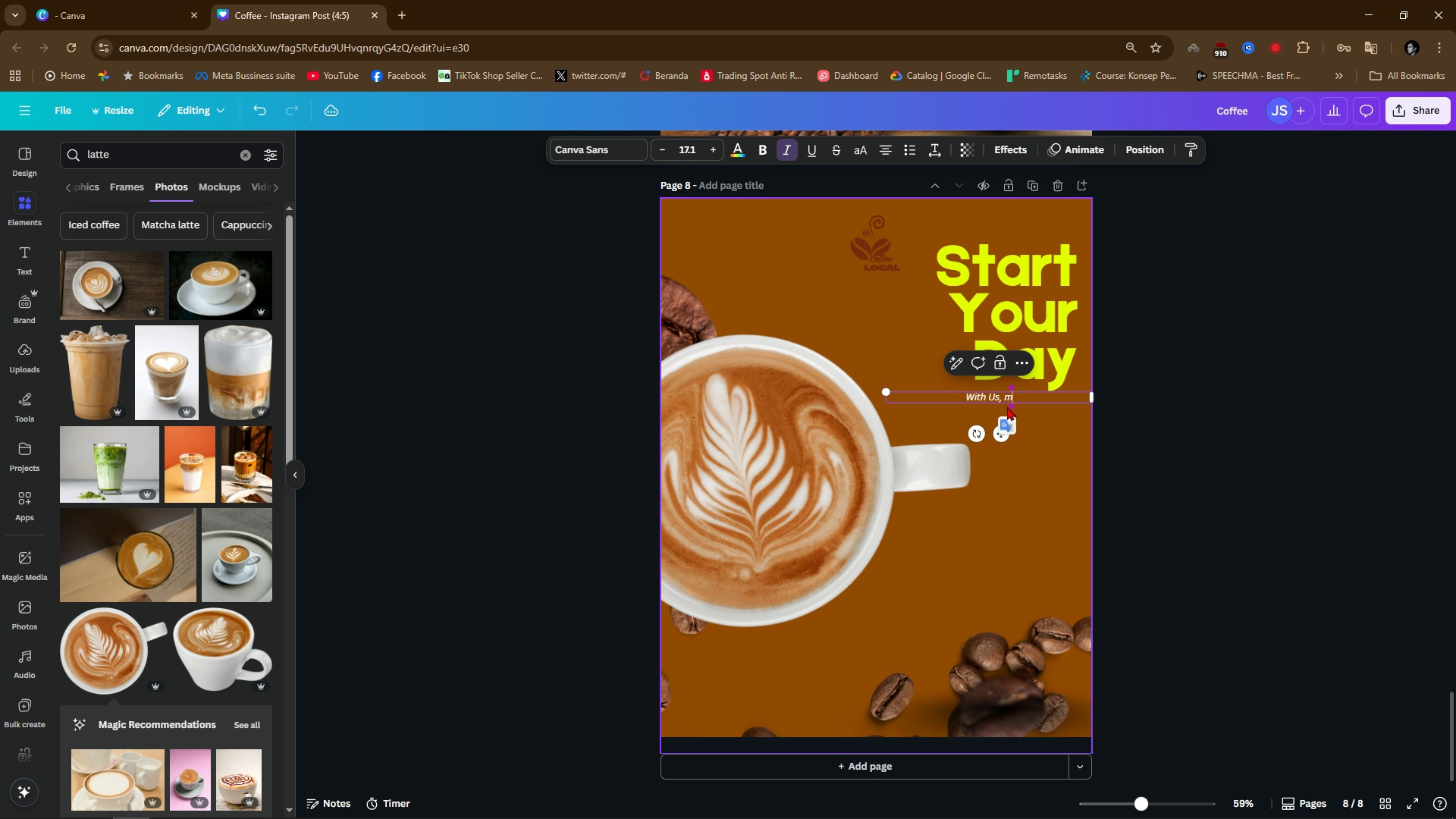 
type(mornign Coffee nee)
key(Backspace)
type(ver wrong)
 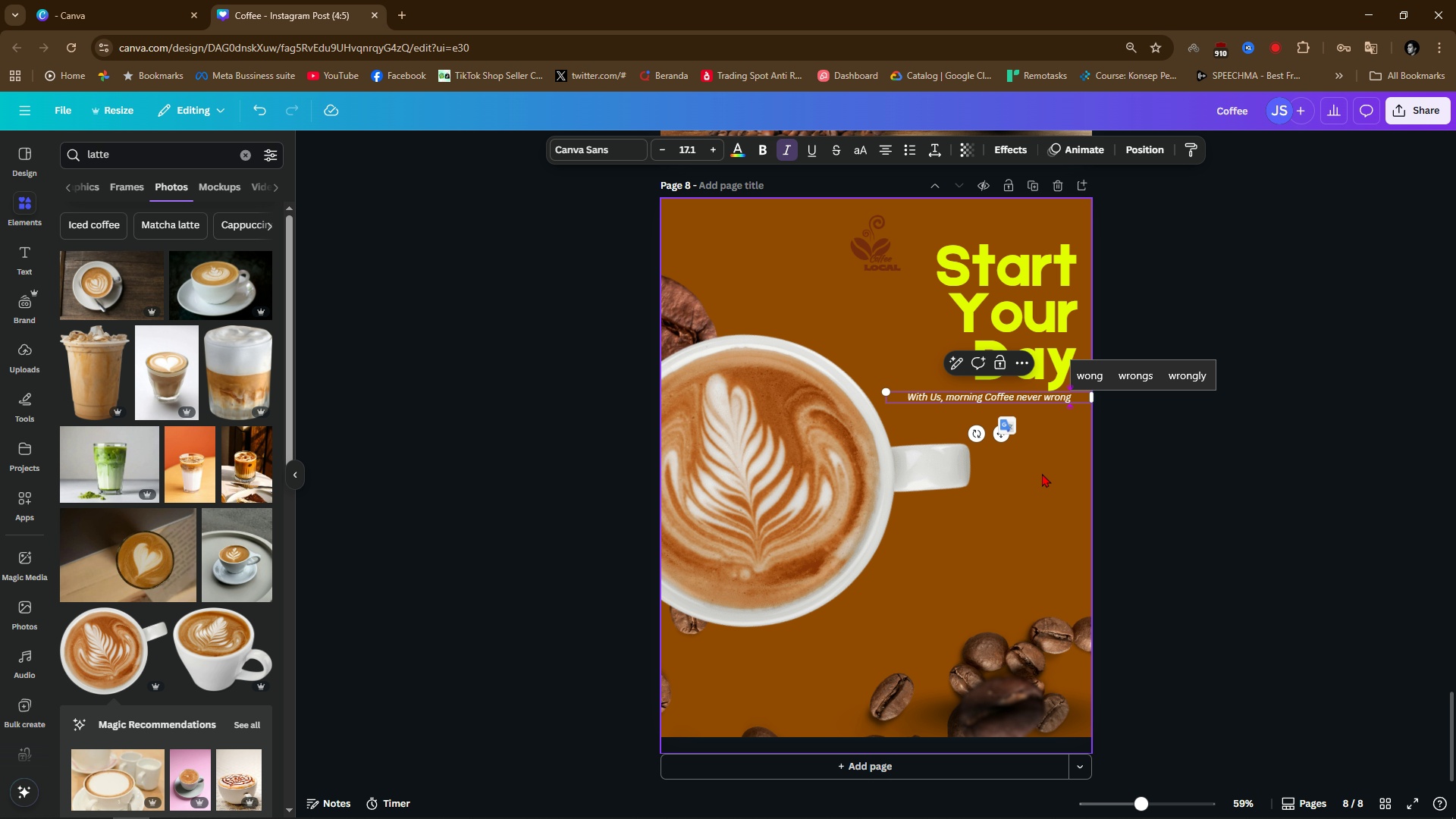 
left_click([1291, 507])
 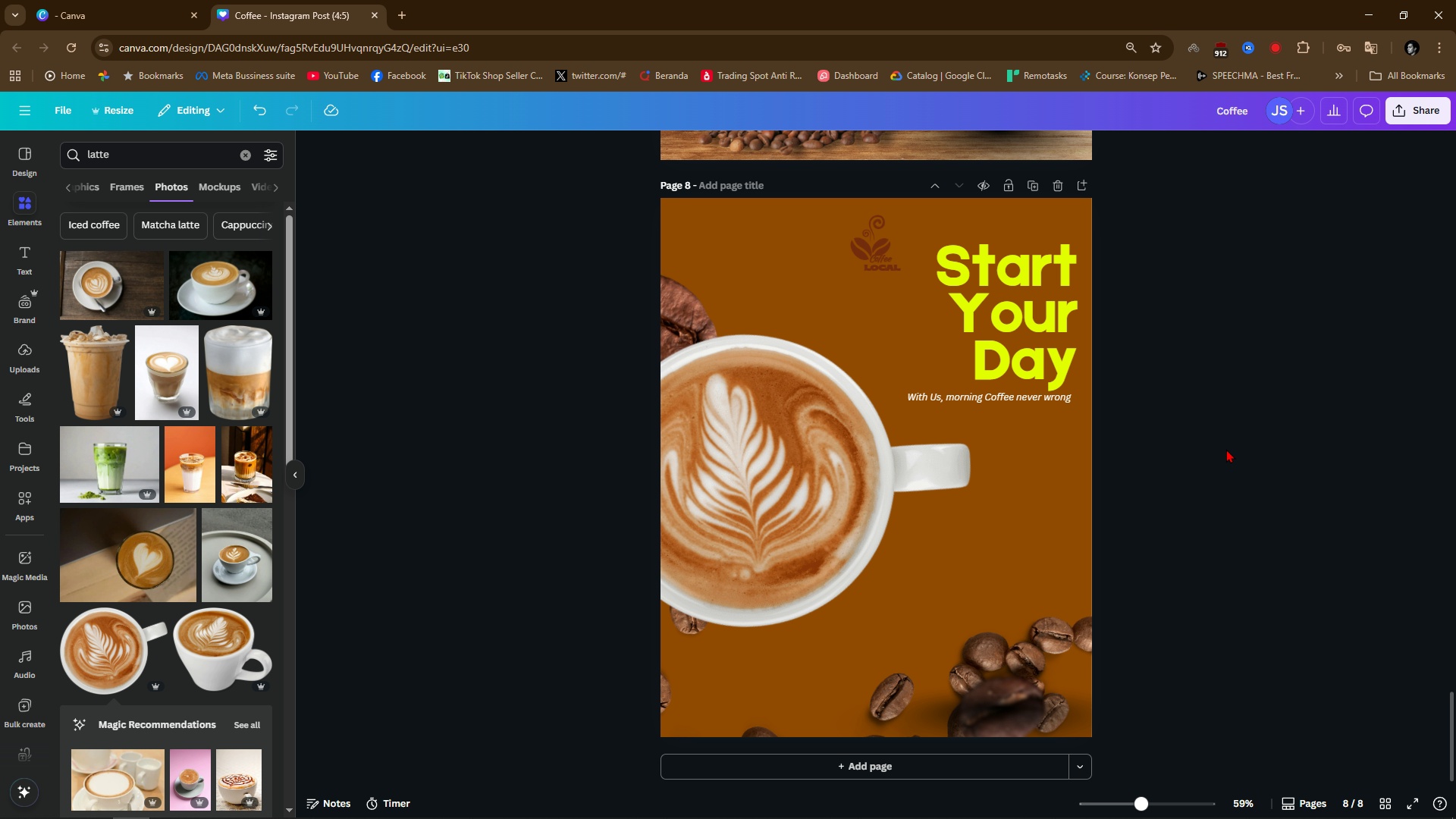 
scroll: coordinate [1121, 417], scroll_direction: up, amount: 10.0
 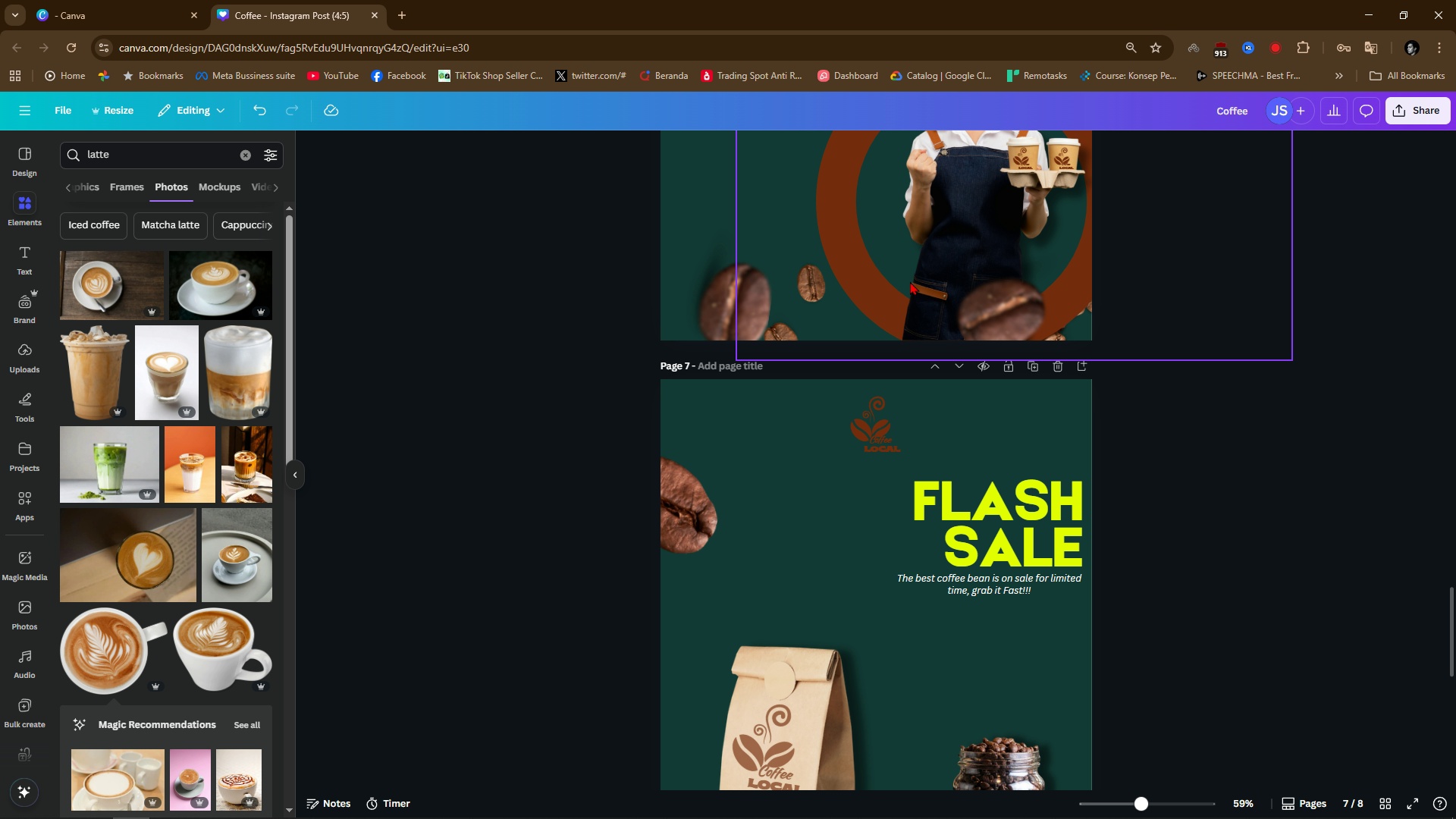 
mouse_move([830, 253])
 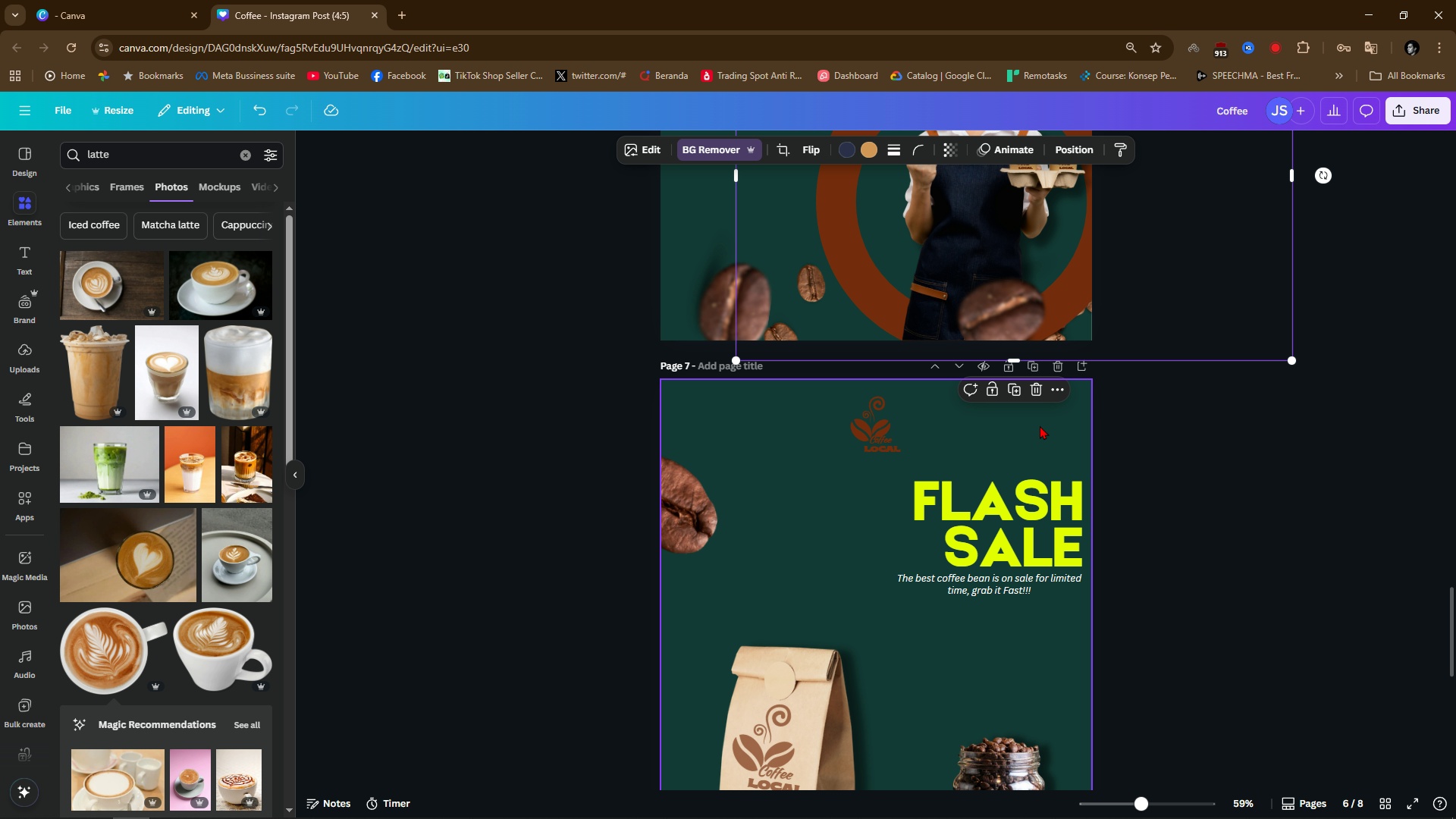 
scroll: coordinate [1040, 425], scroll_direction: up, amount: 3.0
 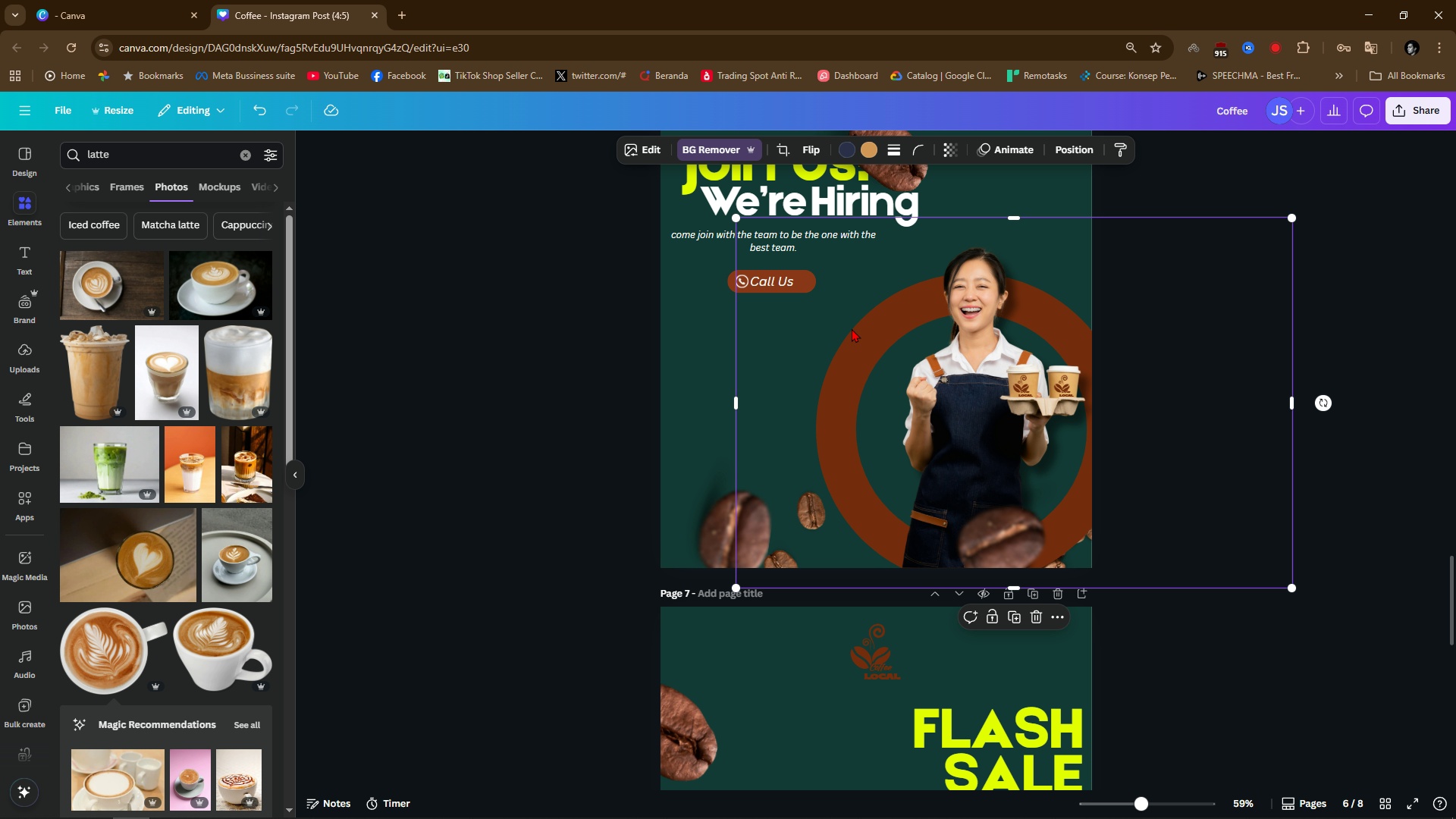 
left_click([868, 326])
 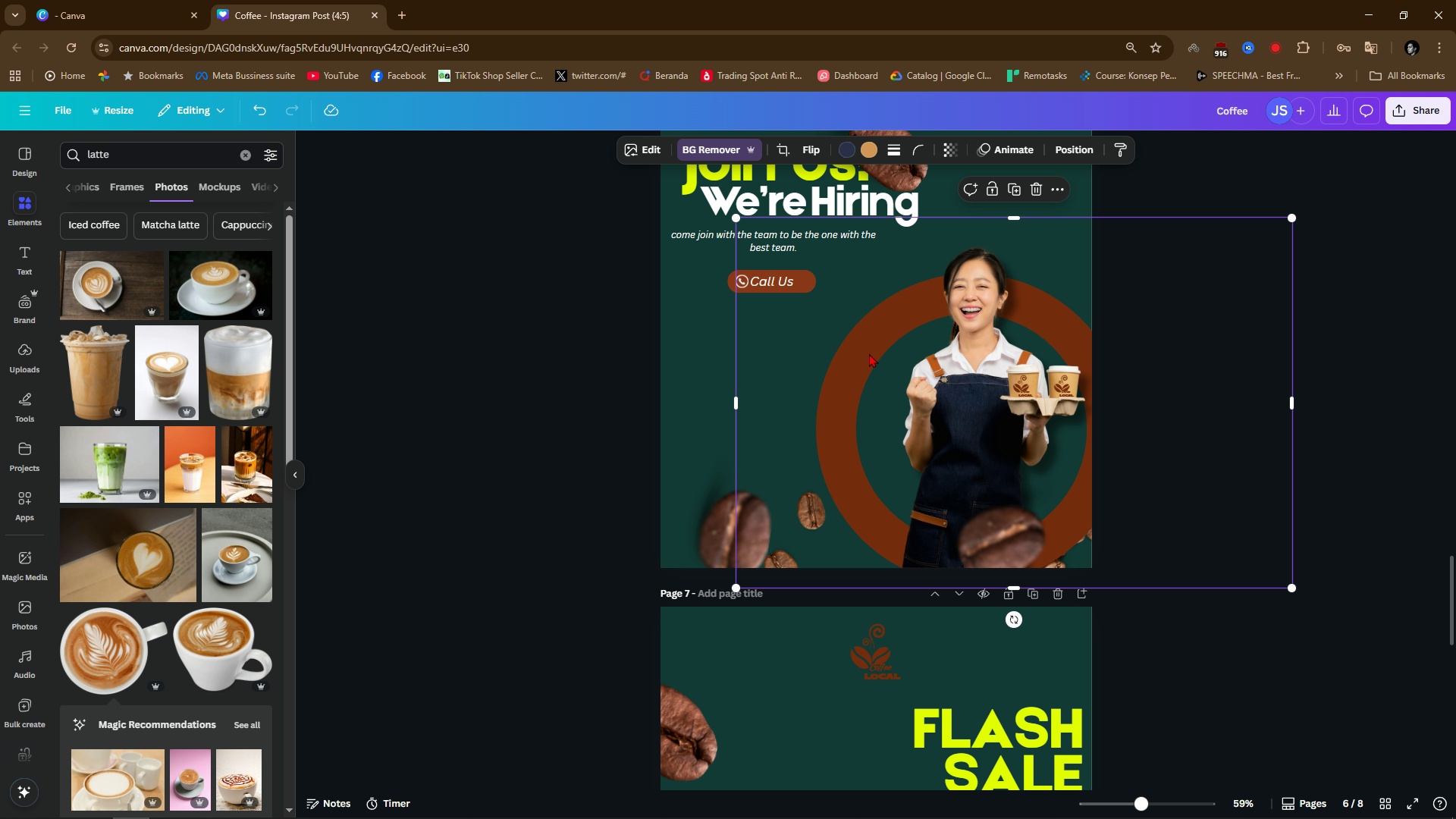 
right_click([869, 353])
 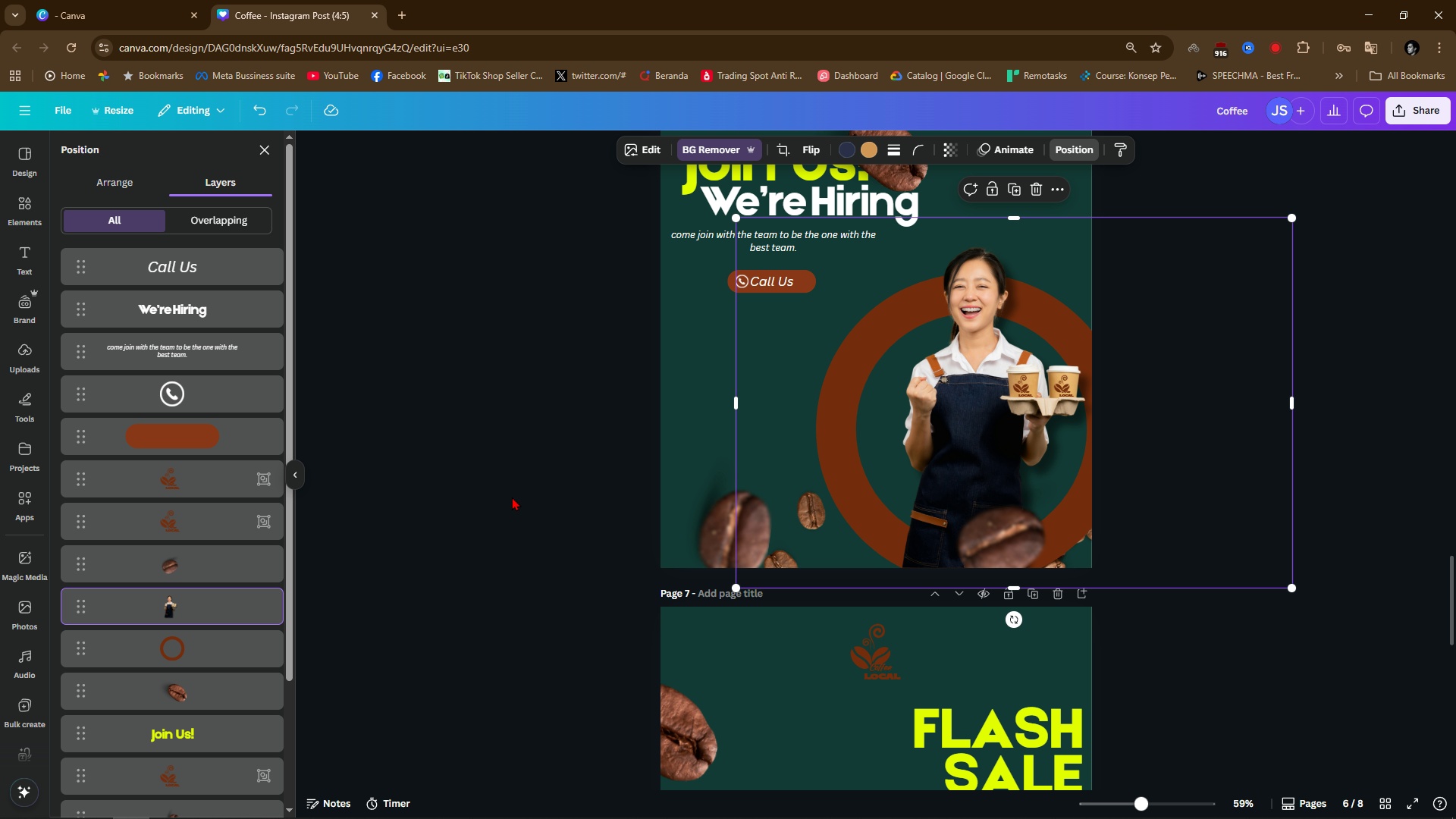 
left_click([220, 645])
 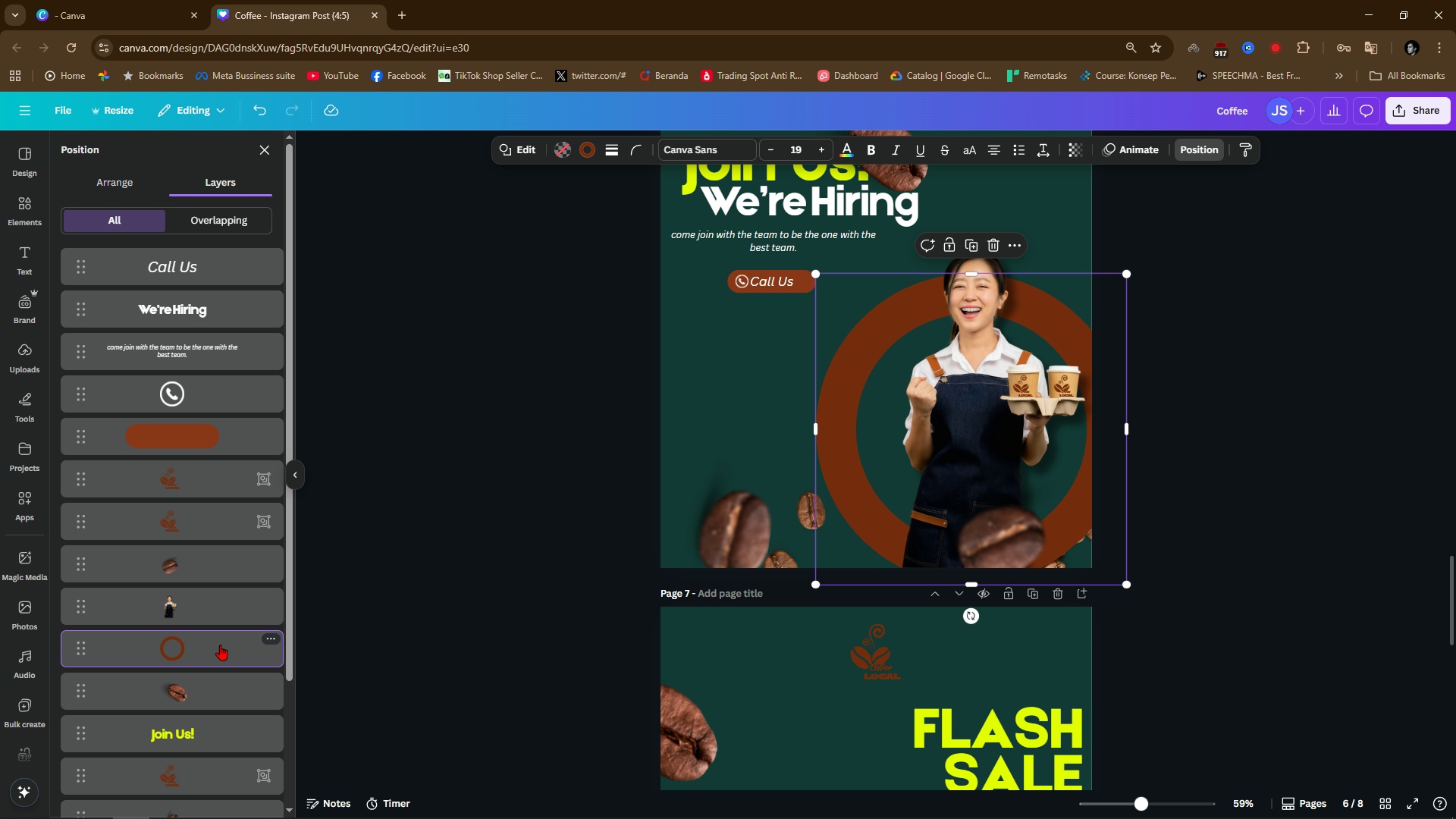 
key(Control+C)
 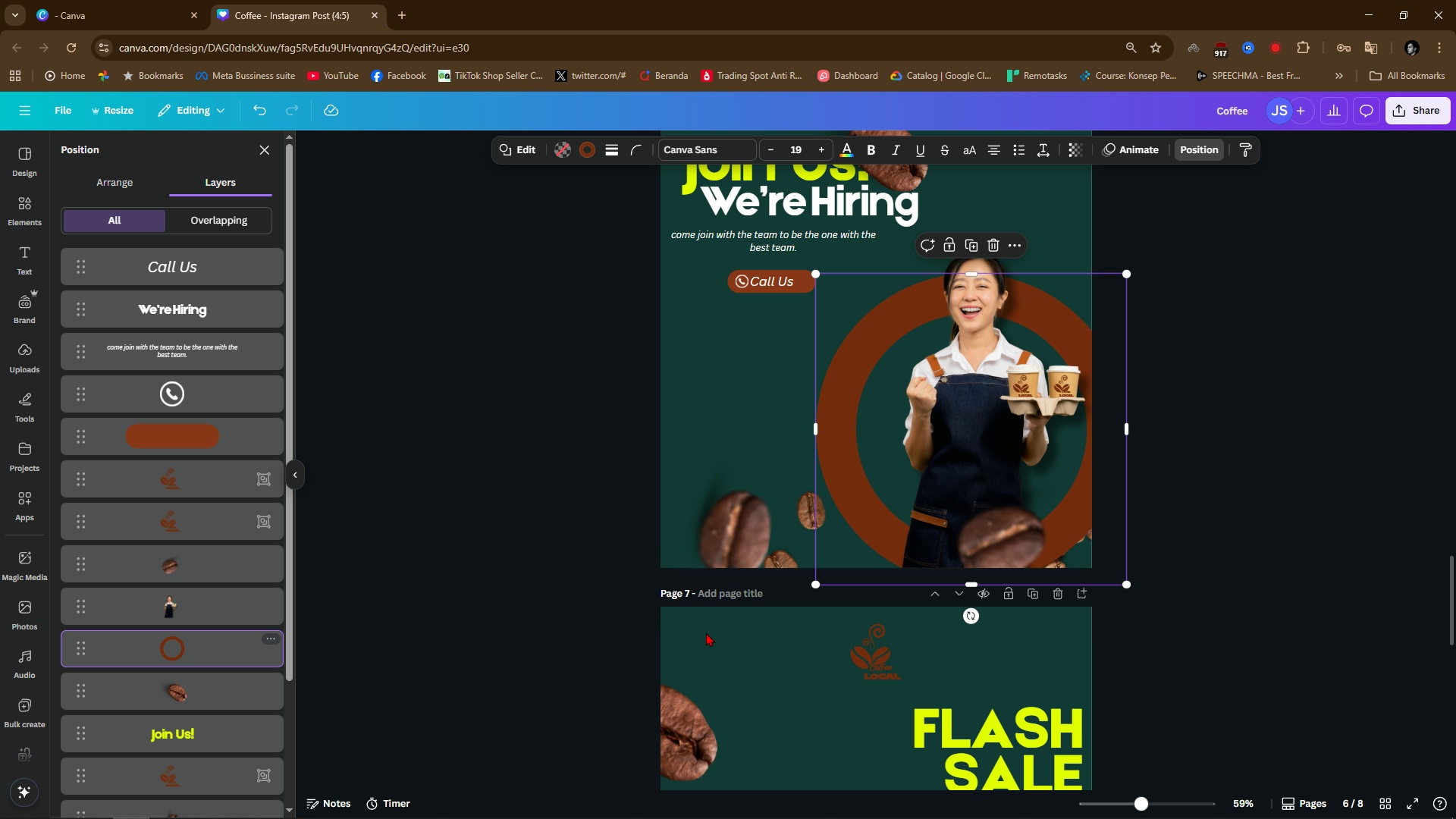 
scroll: coordinate [999, 626], scroll_direction: down, amount: 16.0
 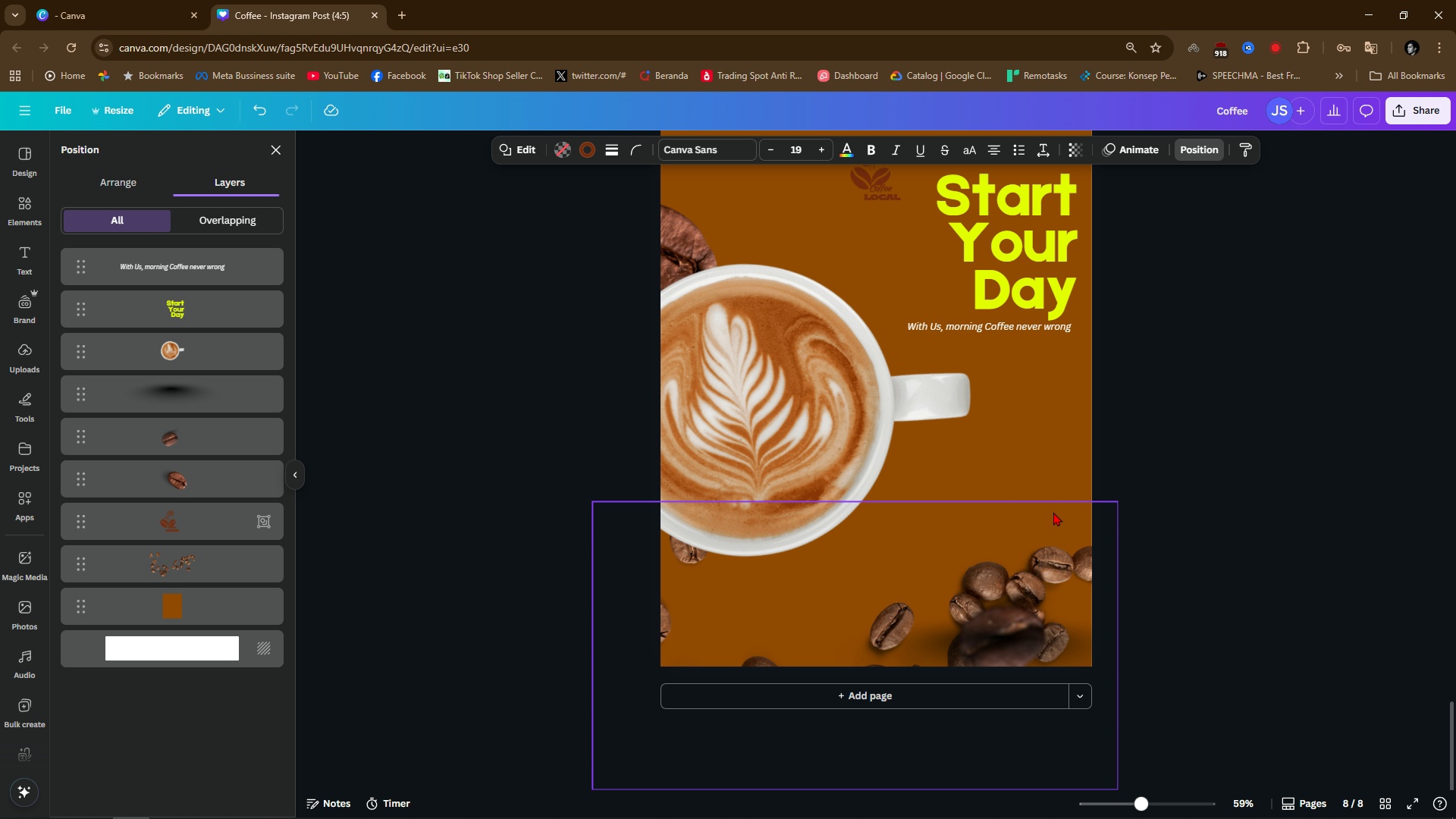 
left_click([1053, 512])
 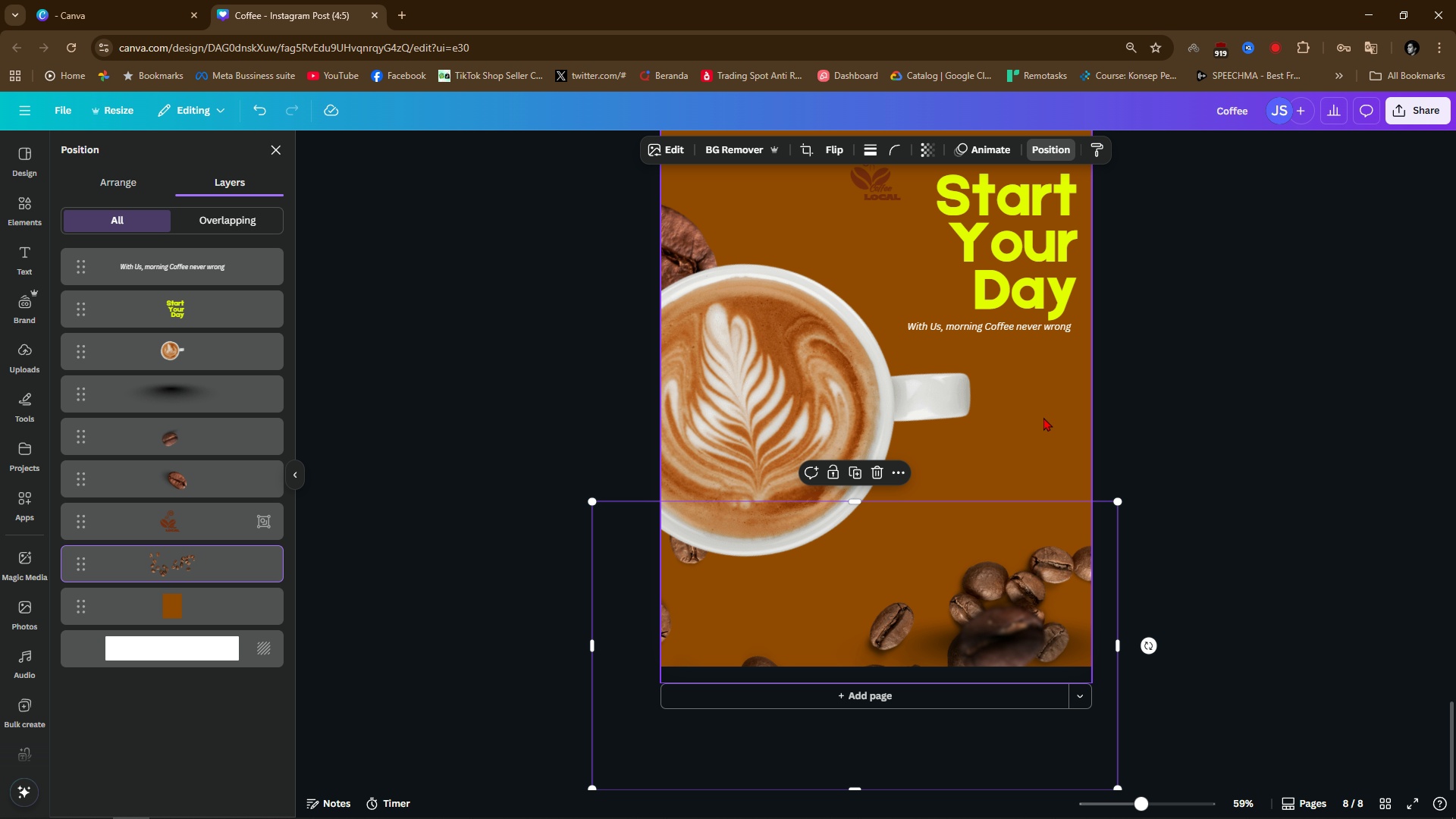 
left_click([1043, 409])
 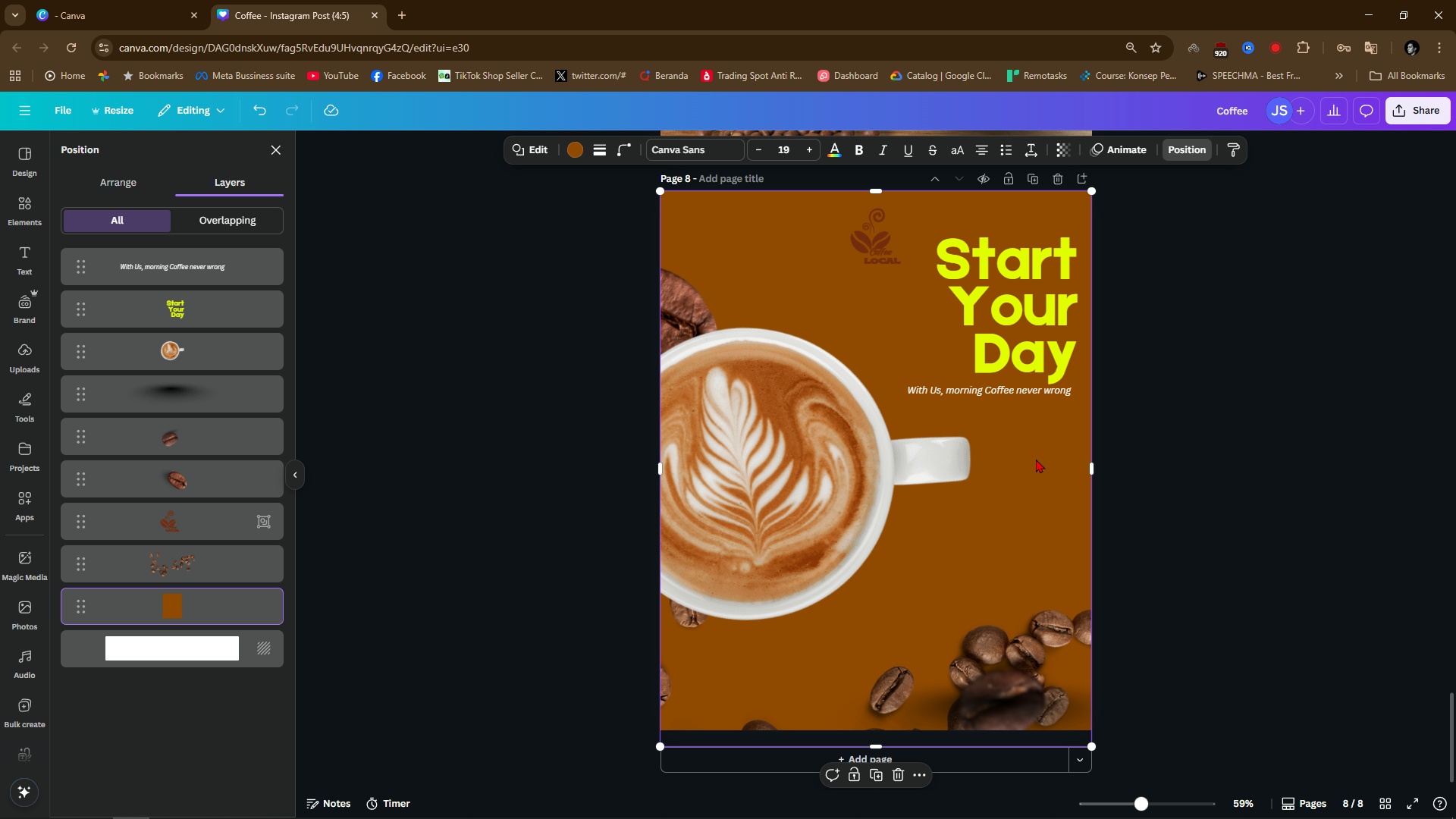 
key(Control+V)
 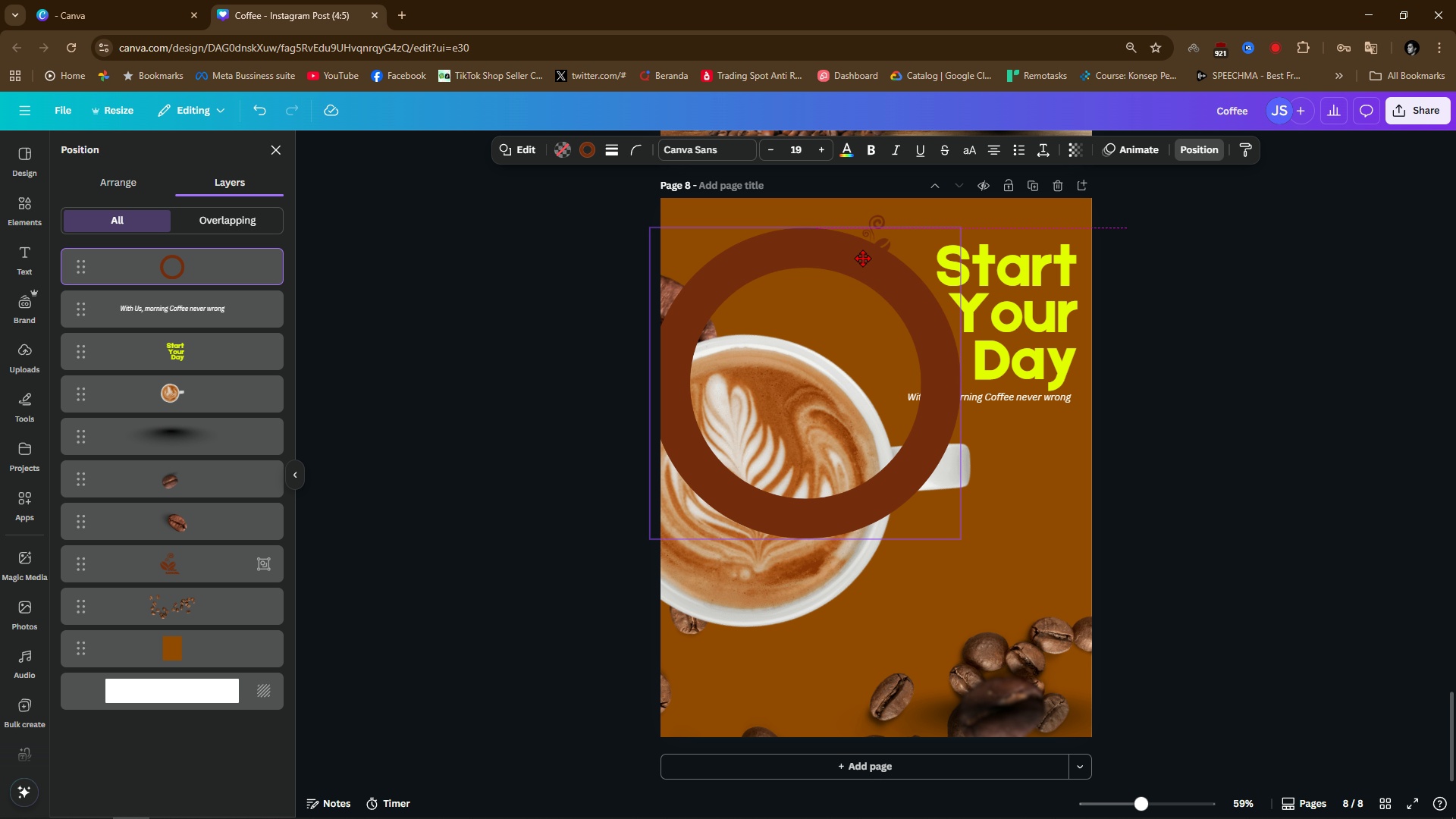 
wait(5.95)
 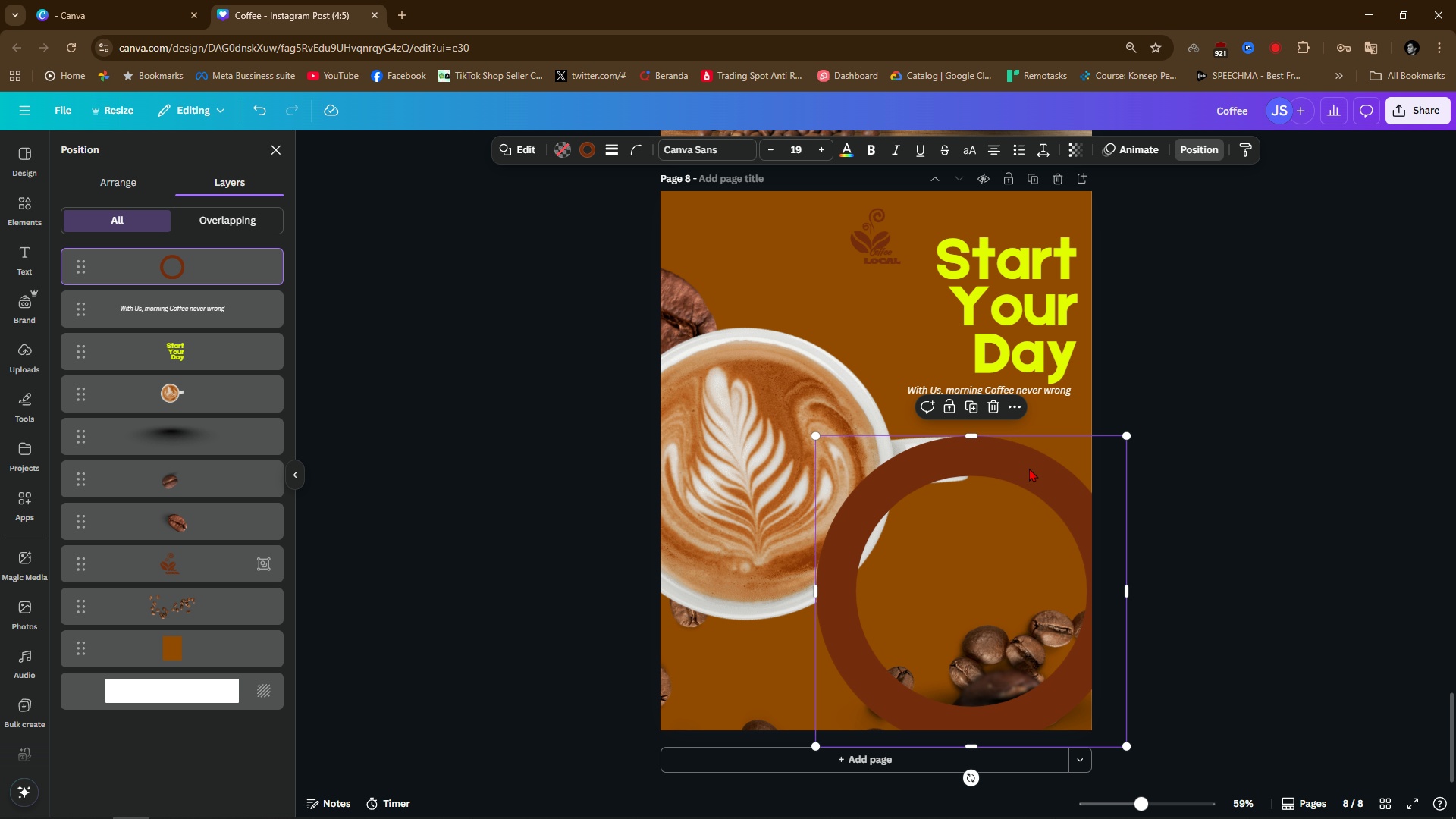 
mouse_move([753, 279])
 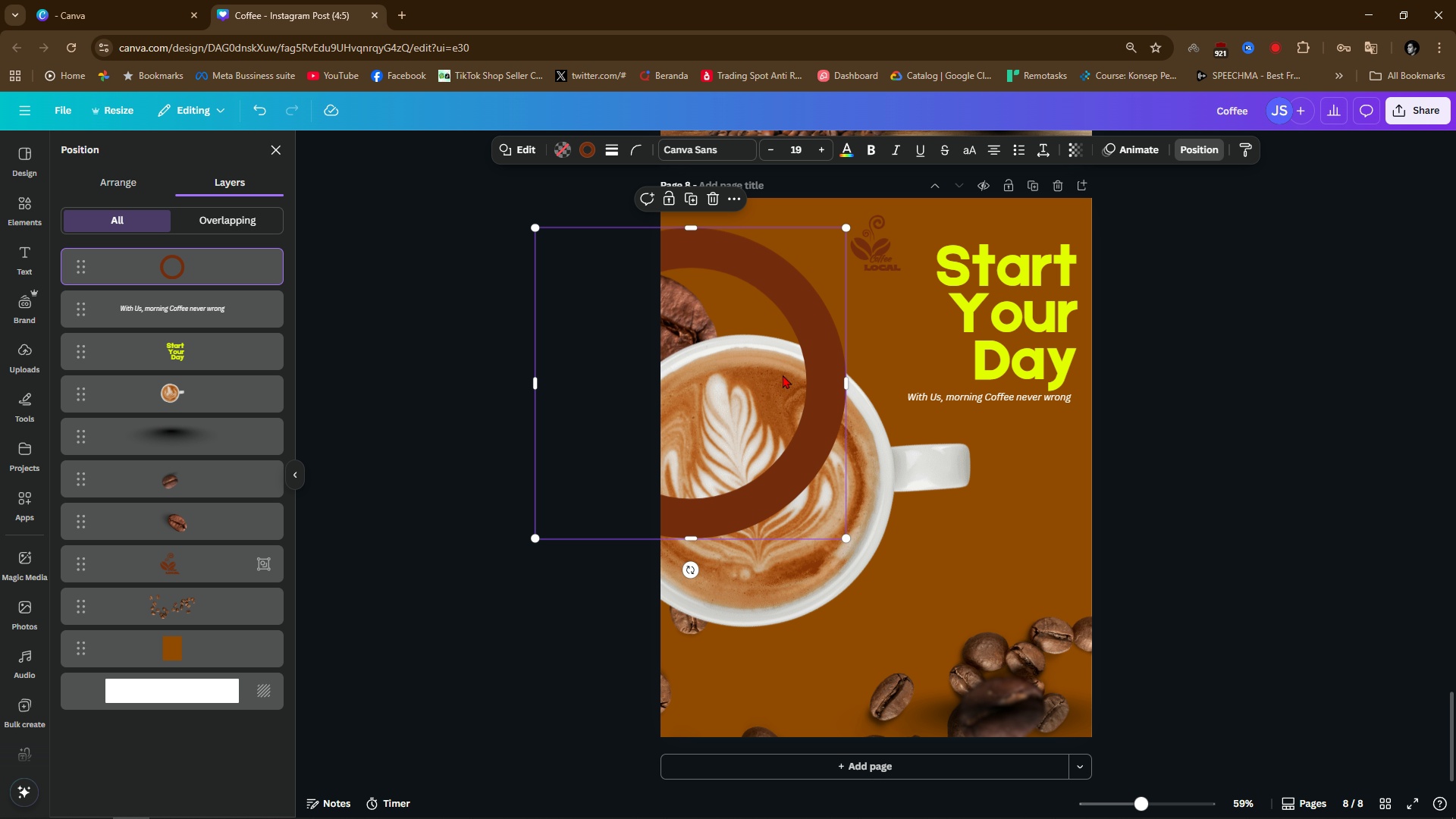 
scroll: coordinate [783, 375], scroll_direction: up, amount: 2.0
 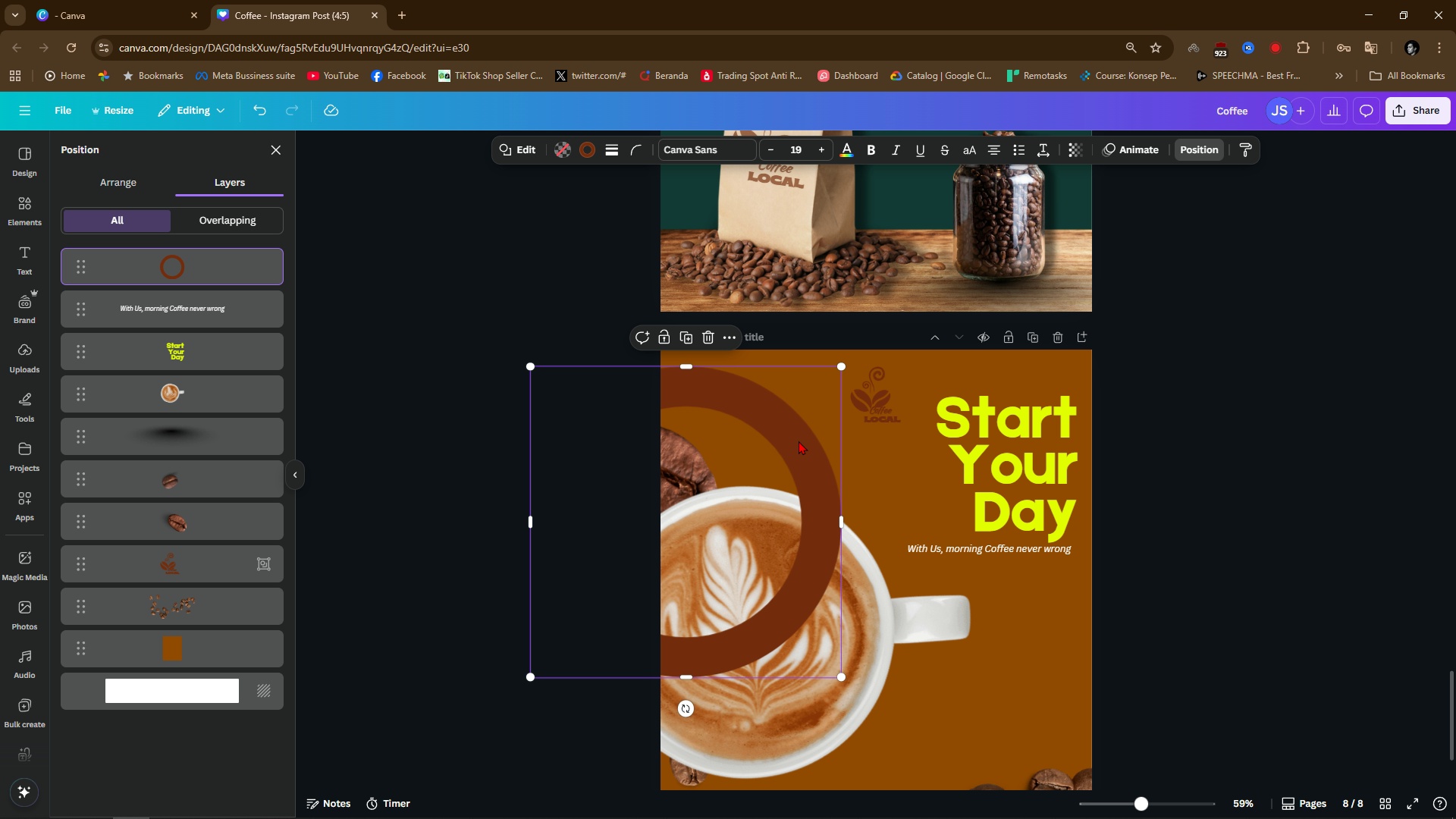 
wait(8.61)
 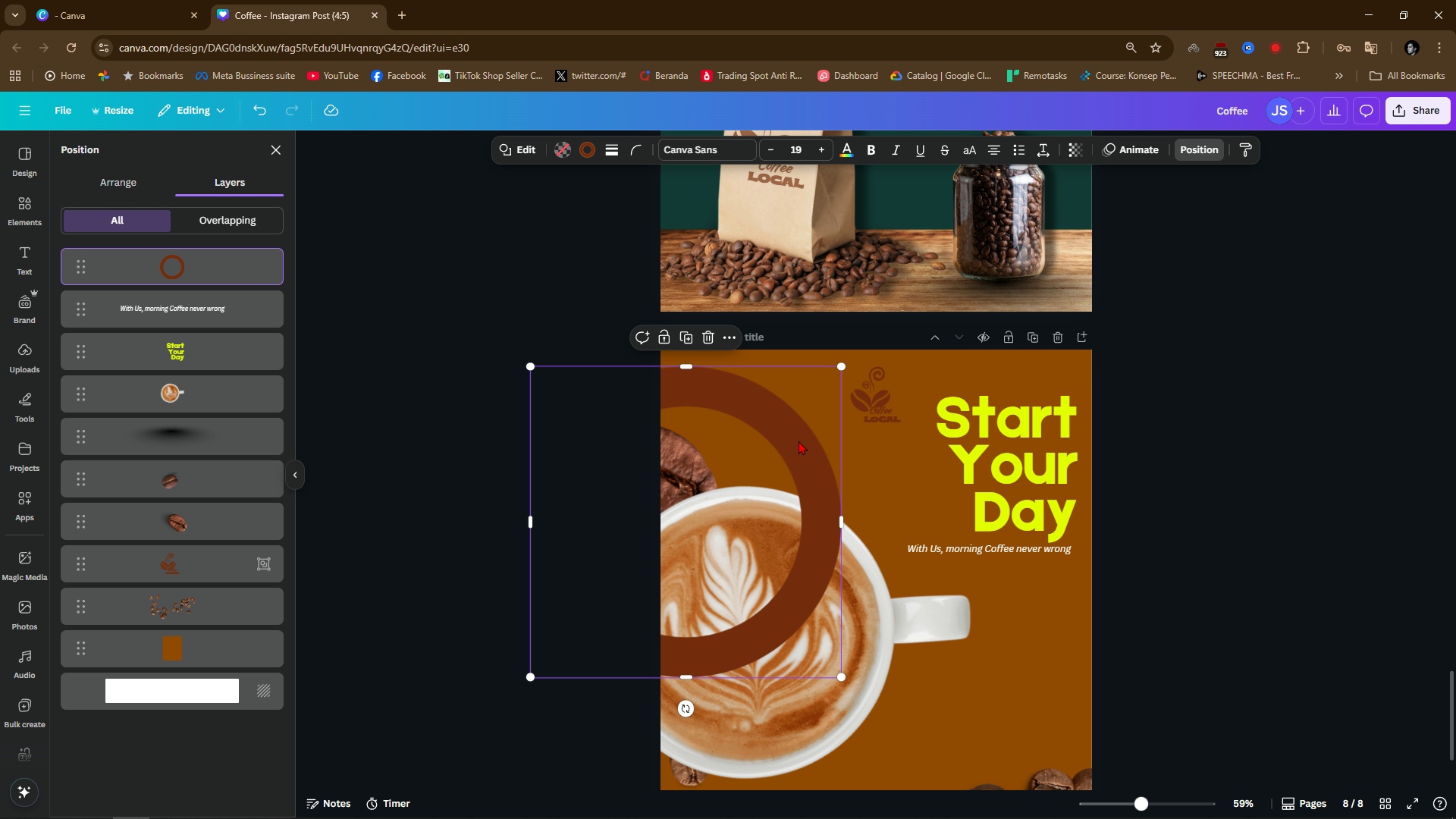 
left_click([595, 155])
 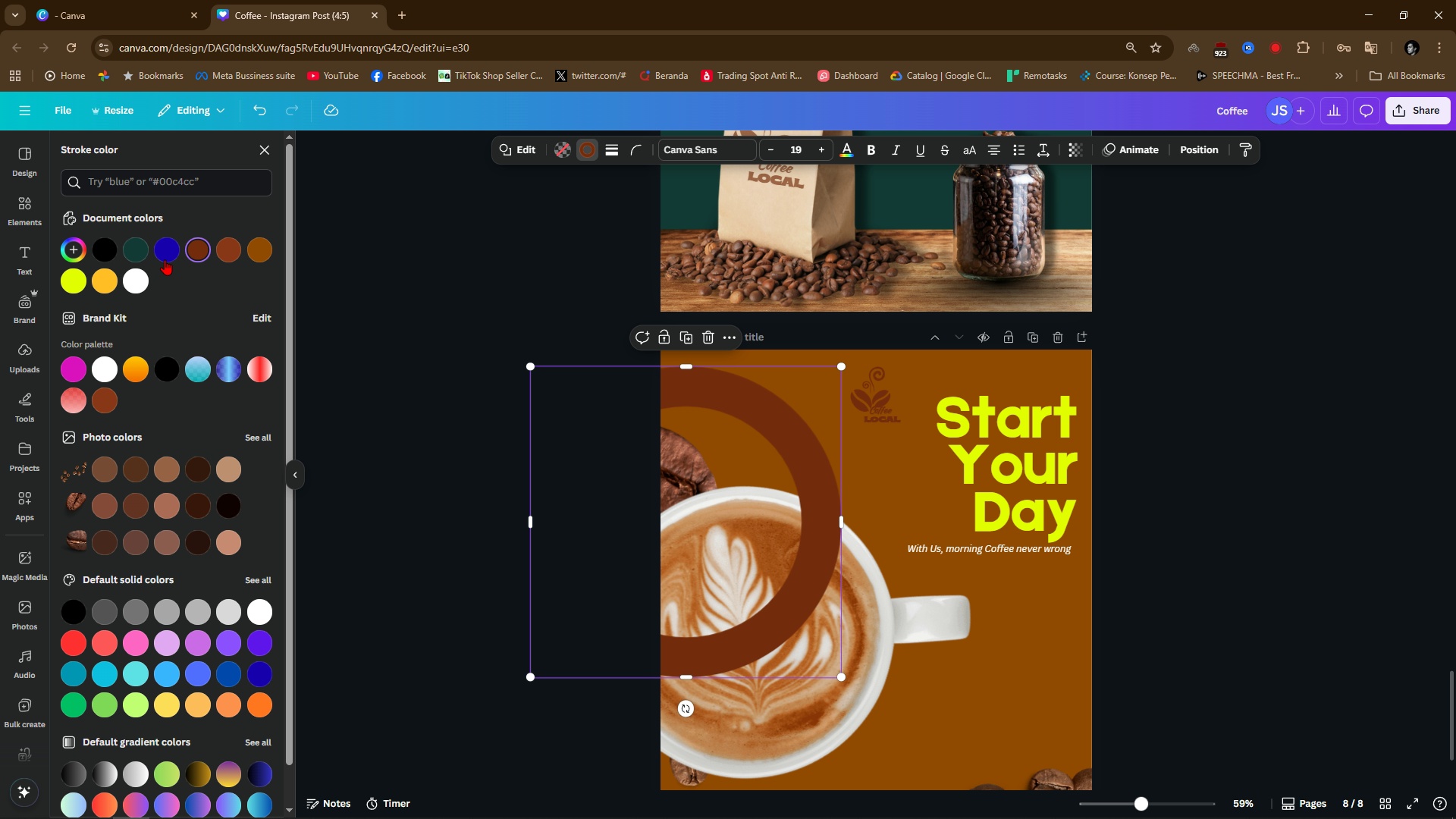 
left_click([139, 245])
 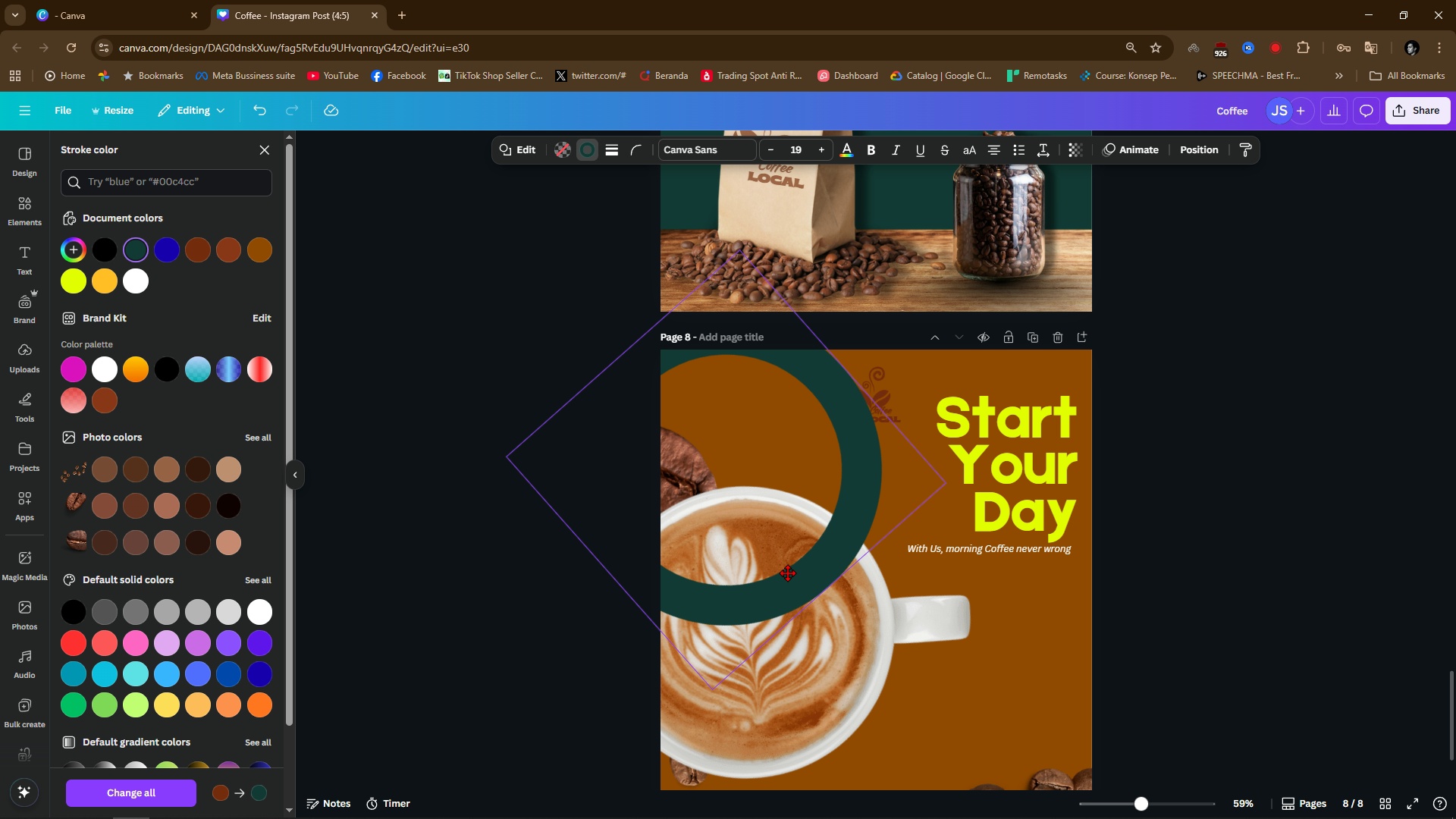 
wait(7.73)
 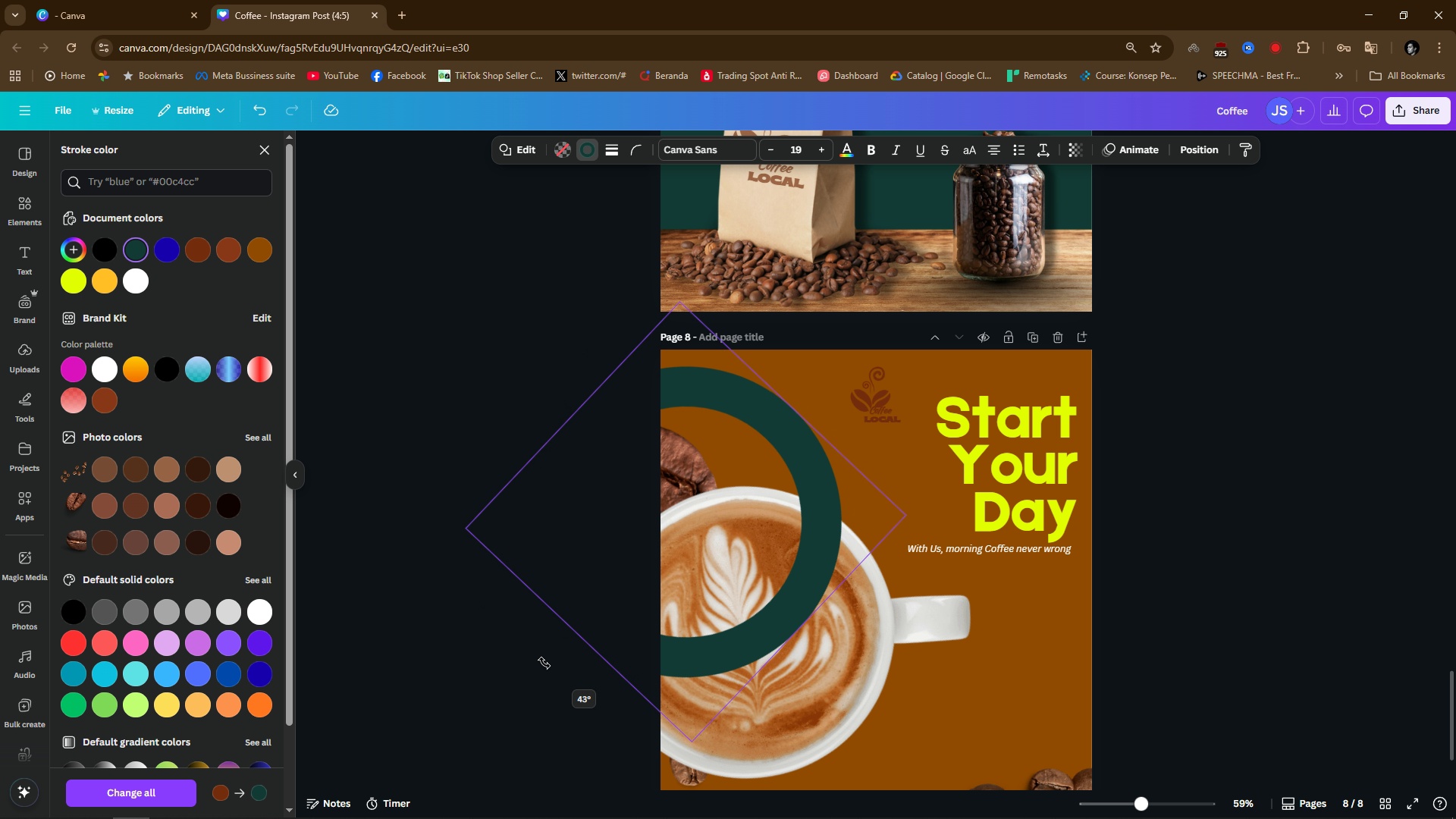 
right_click([756, 595])
 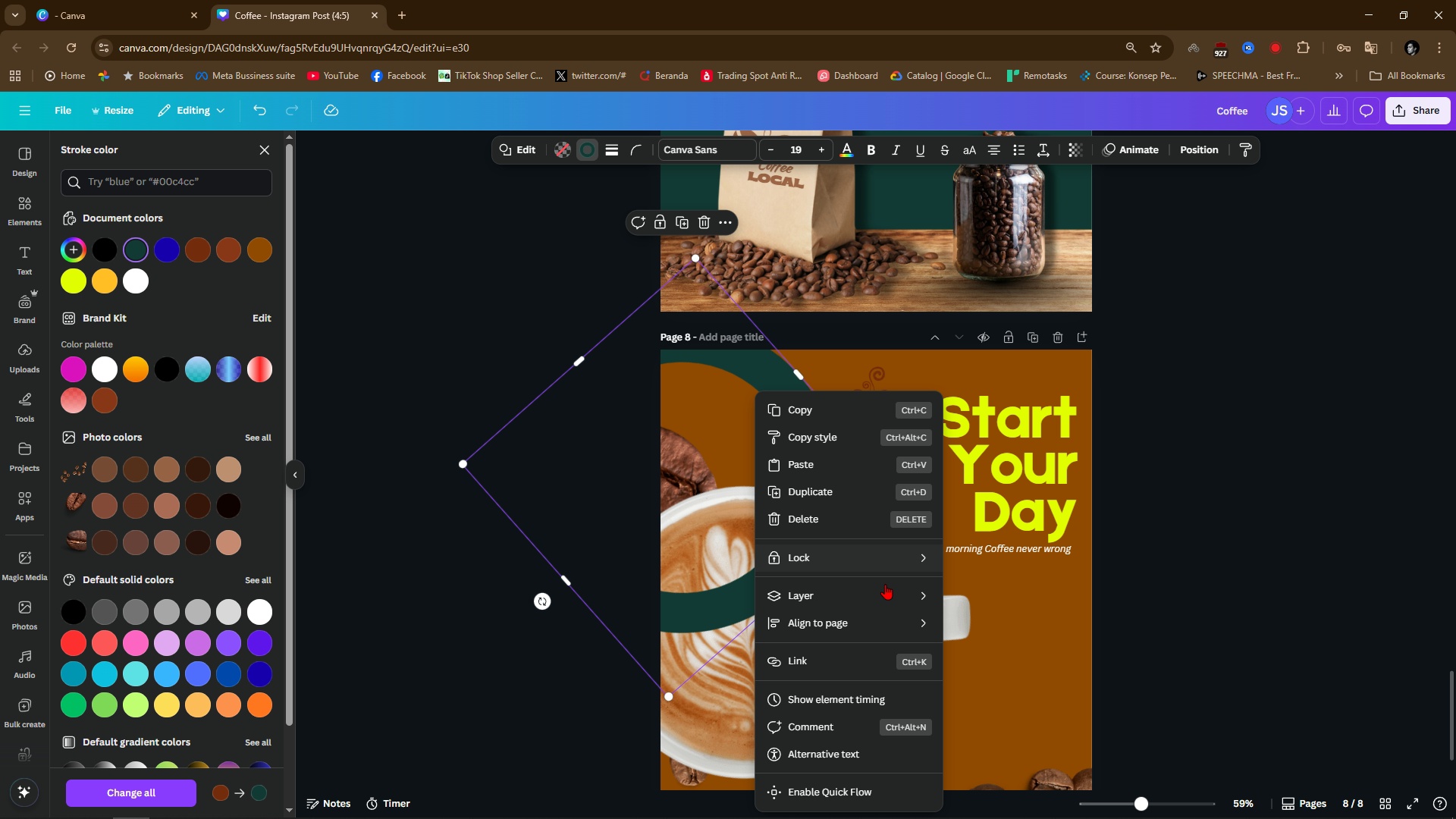 
left_click([884, 586])
 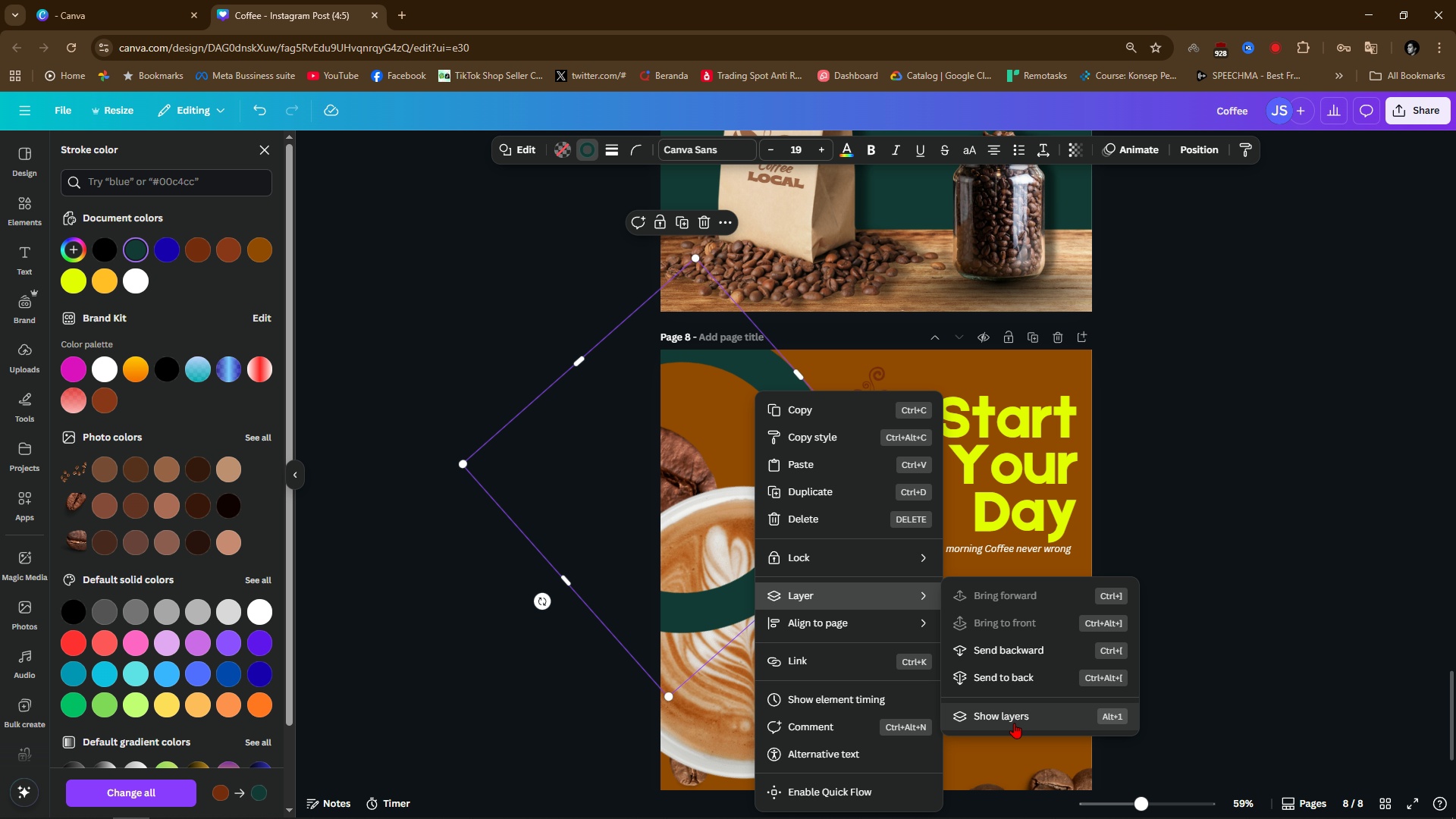 
left_click([1014, 723])
 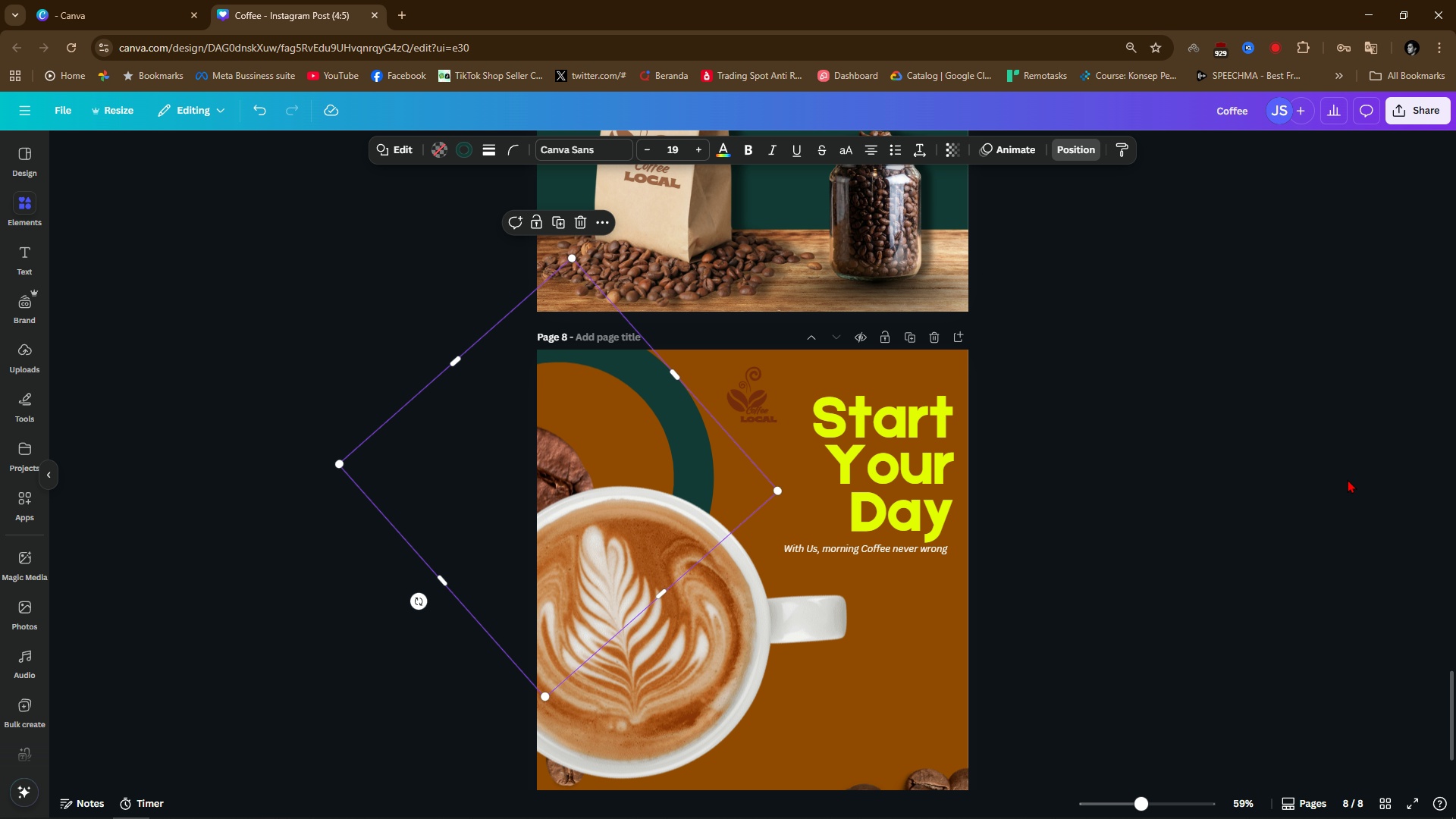 
double_click([1348, 479])
 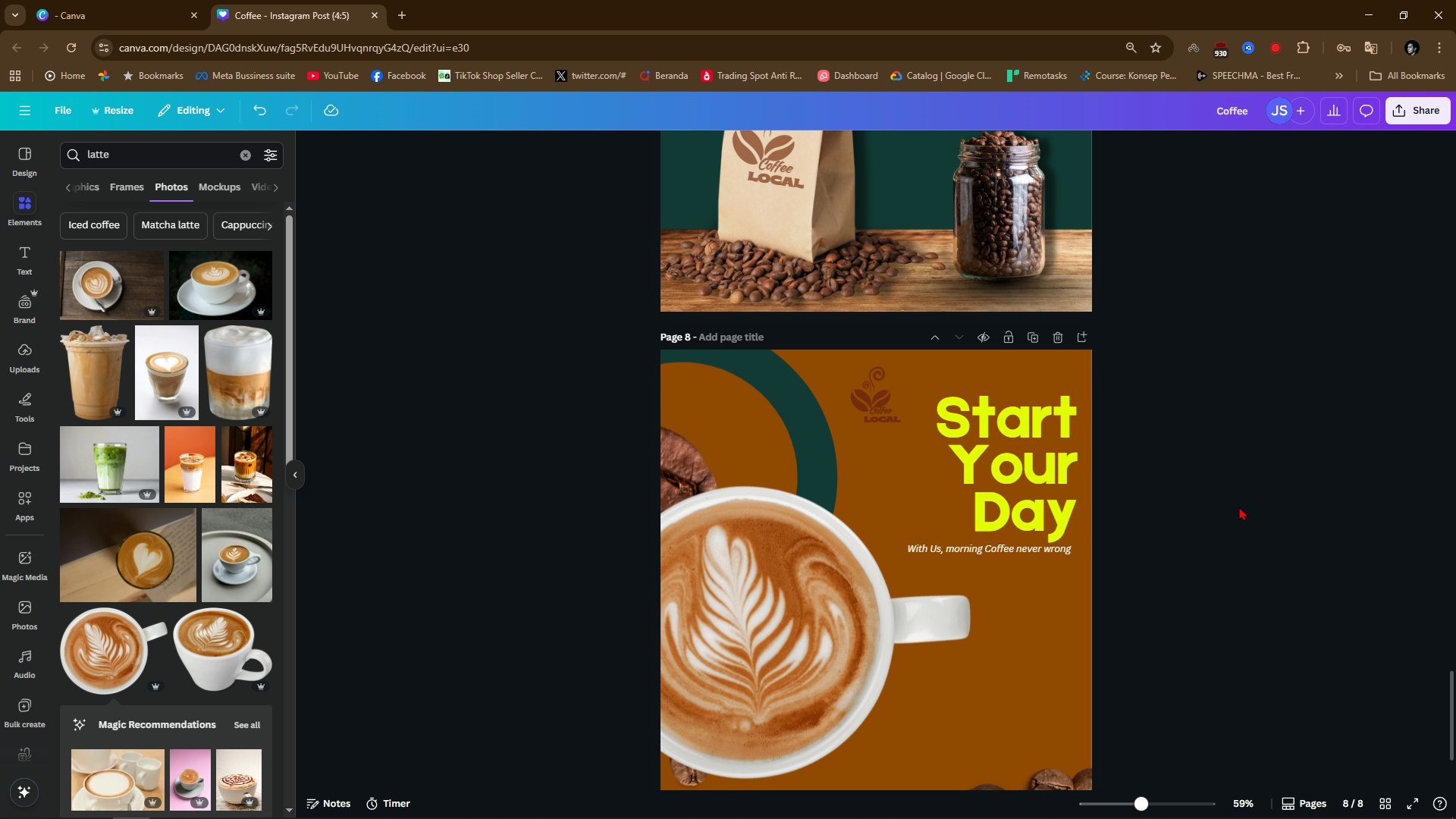 
scroll: coordinate [1370, 529], scroll_direction: down, amount: 5.0
 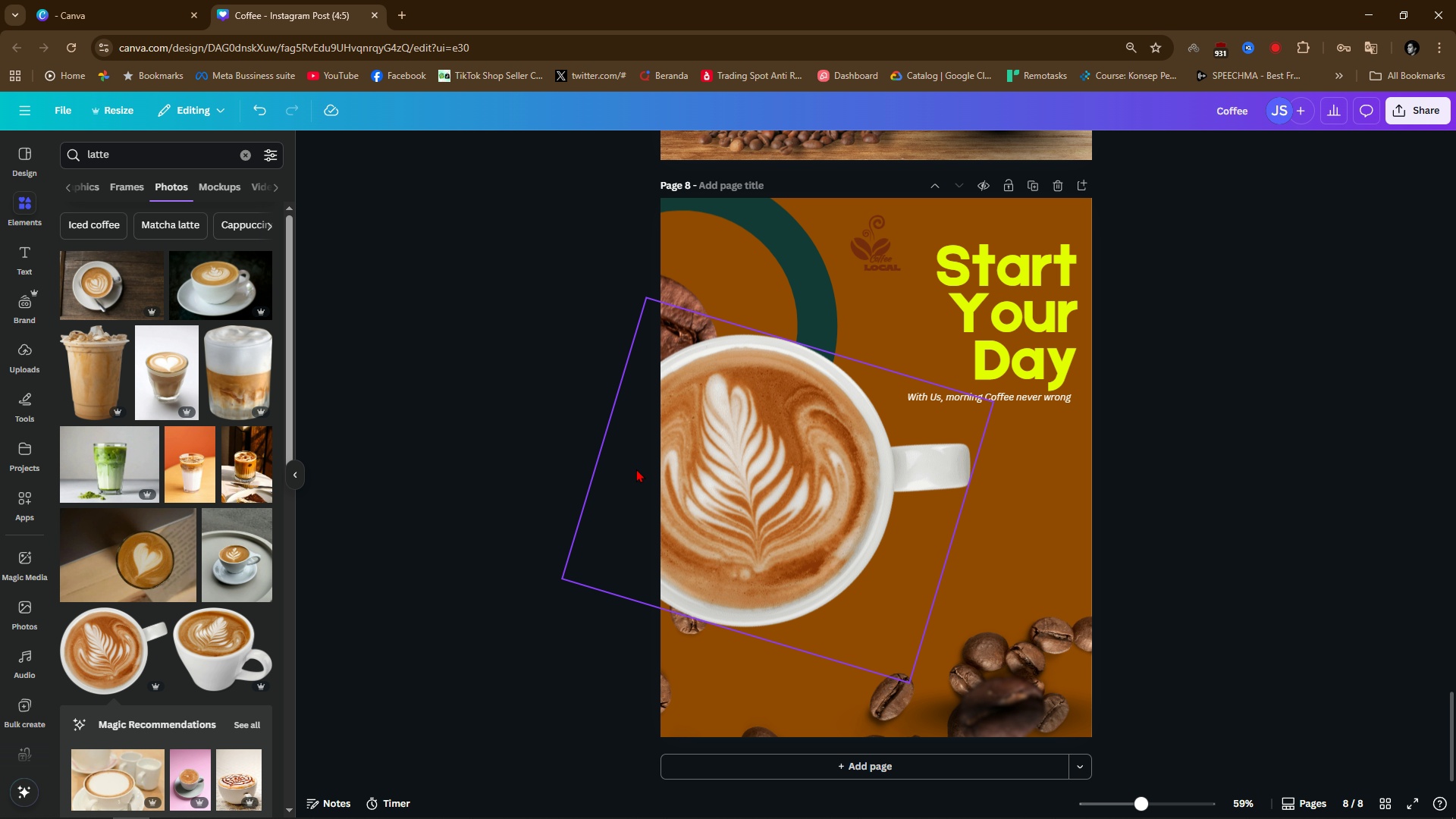 
wait(9.92)
 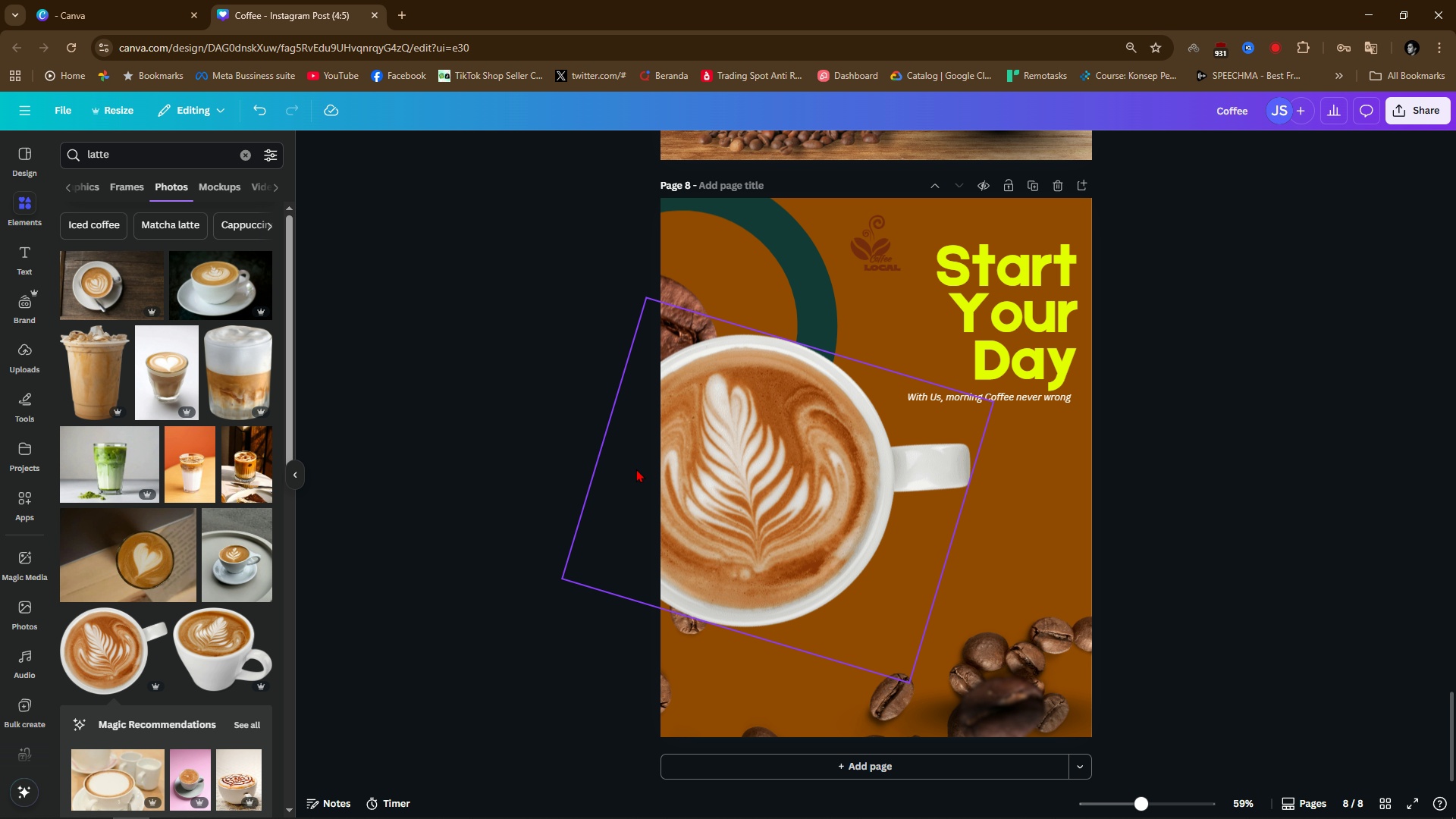 
left_click([1034, 190])
 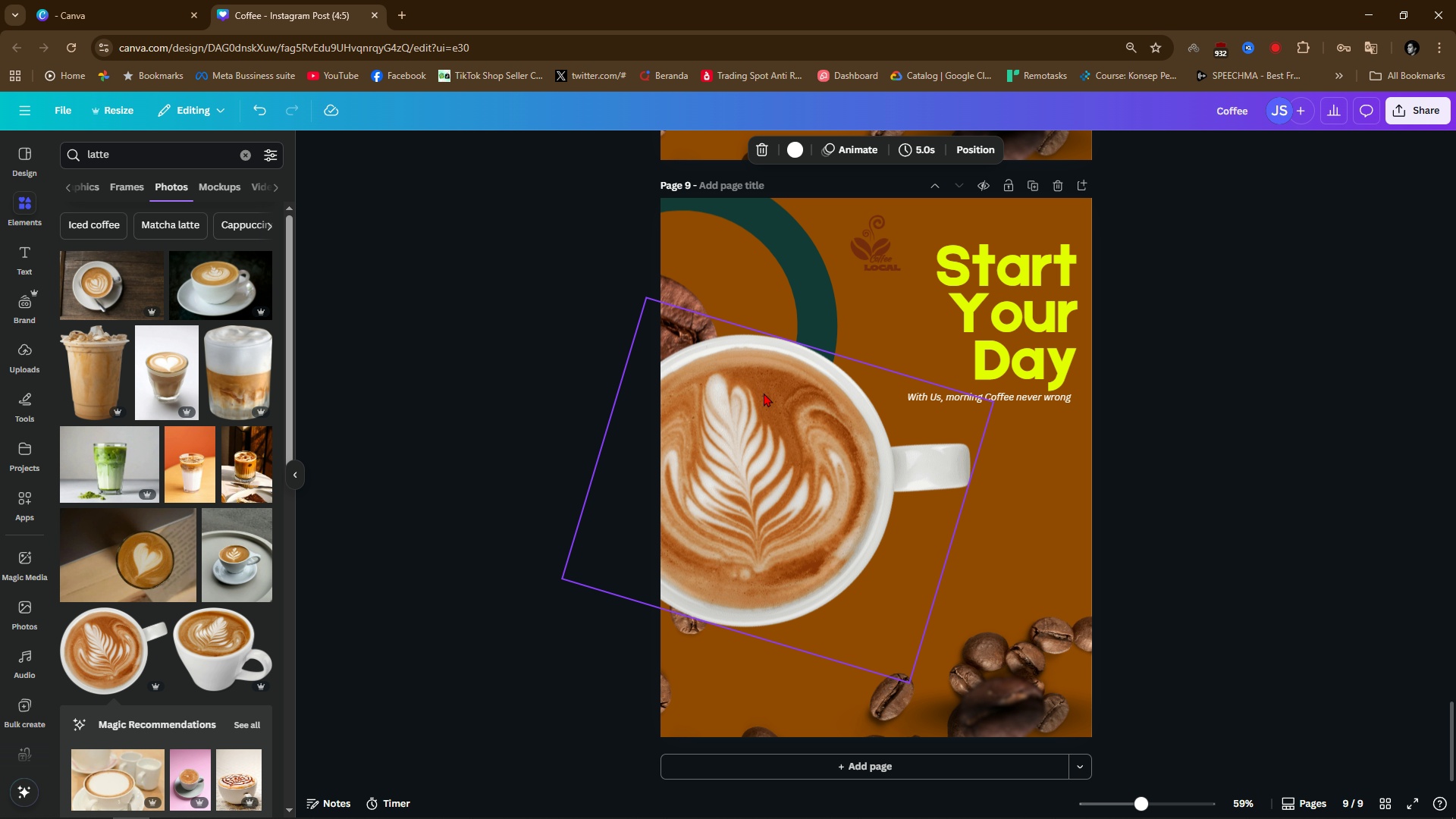 
left_click([740, 417])
 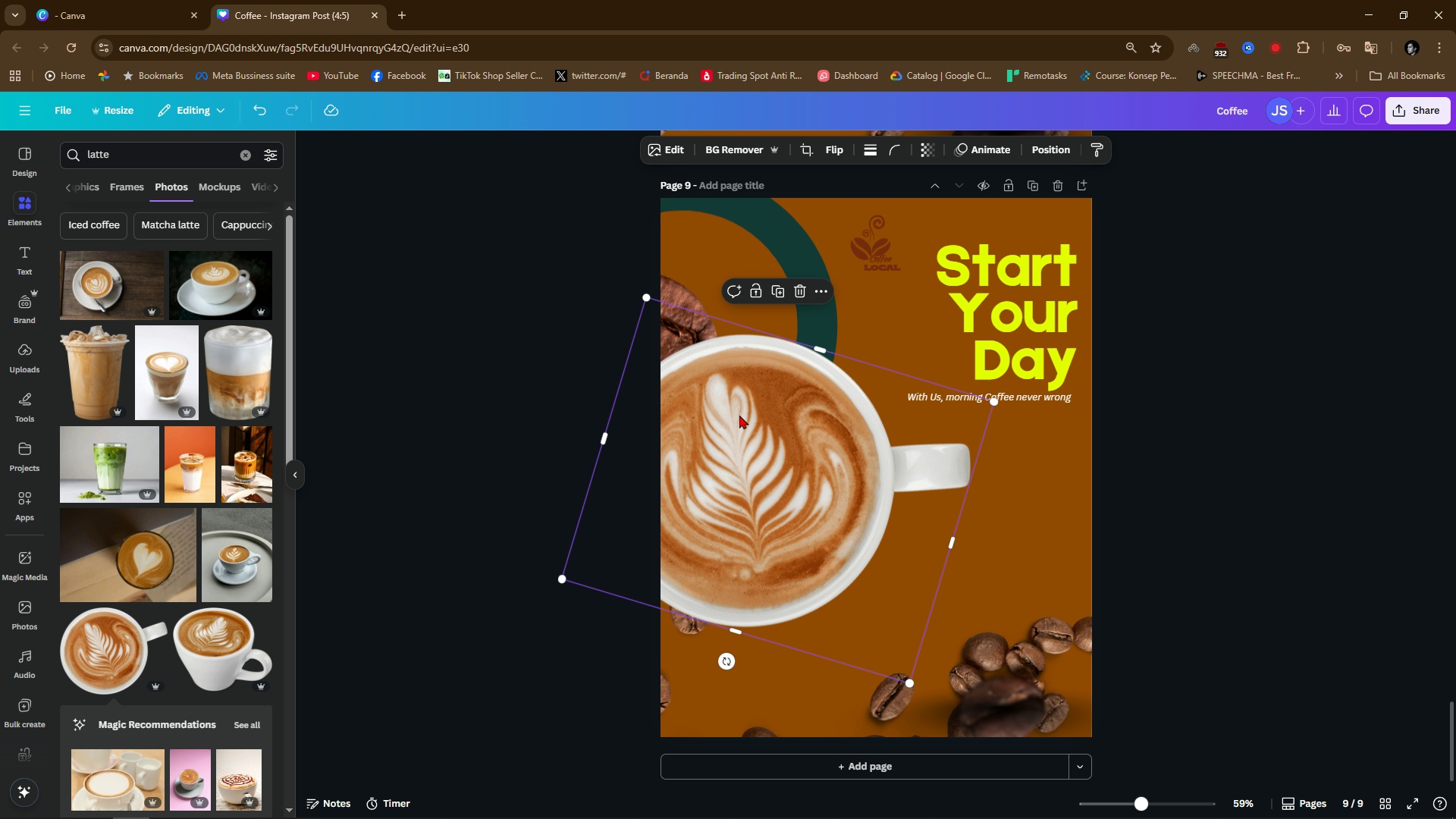 
key(Backspace)
 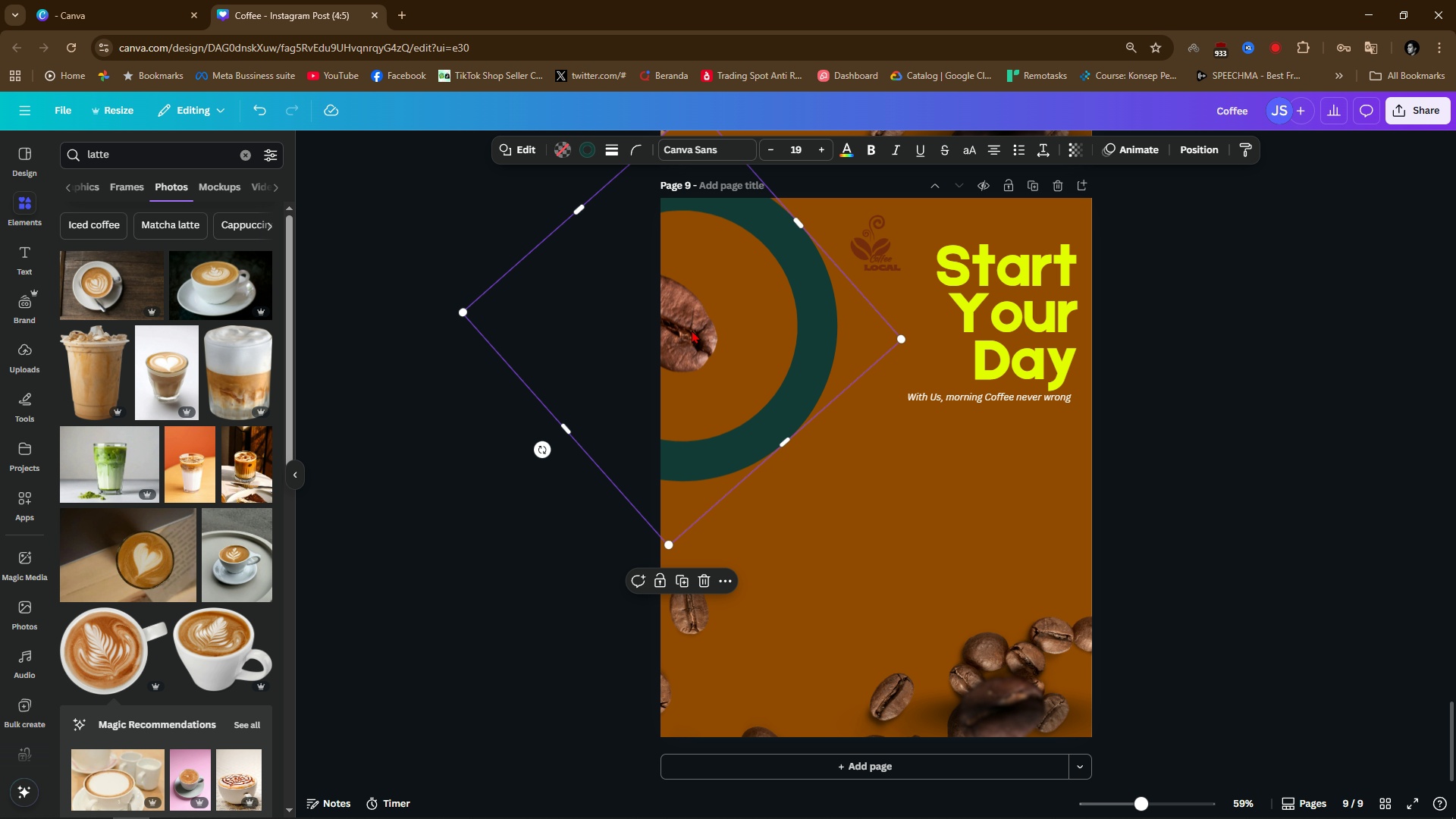 
left_click([692, 330])
 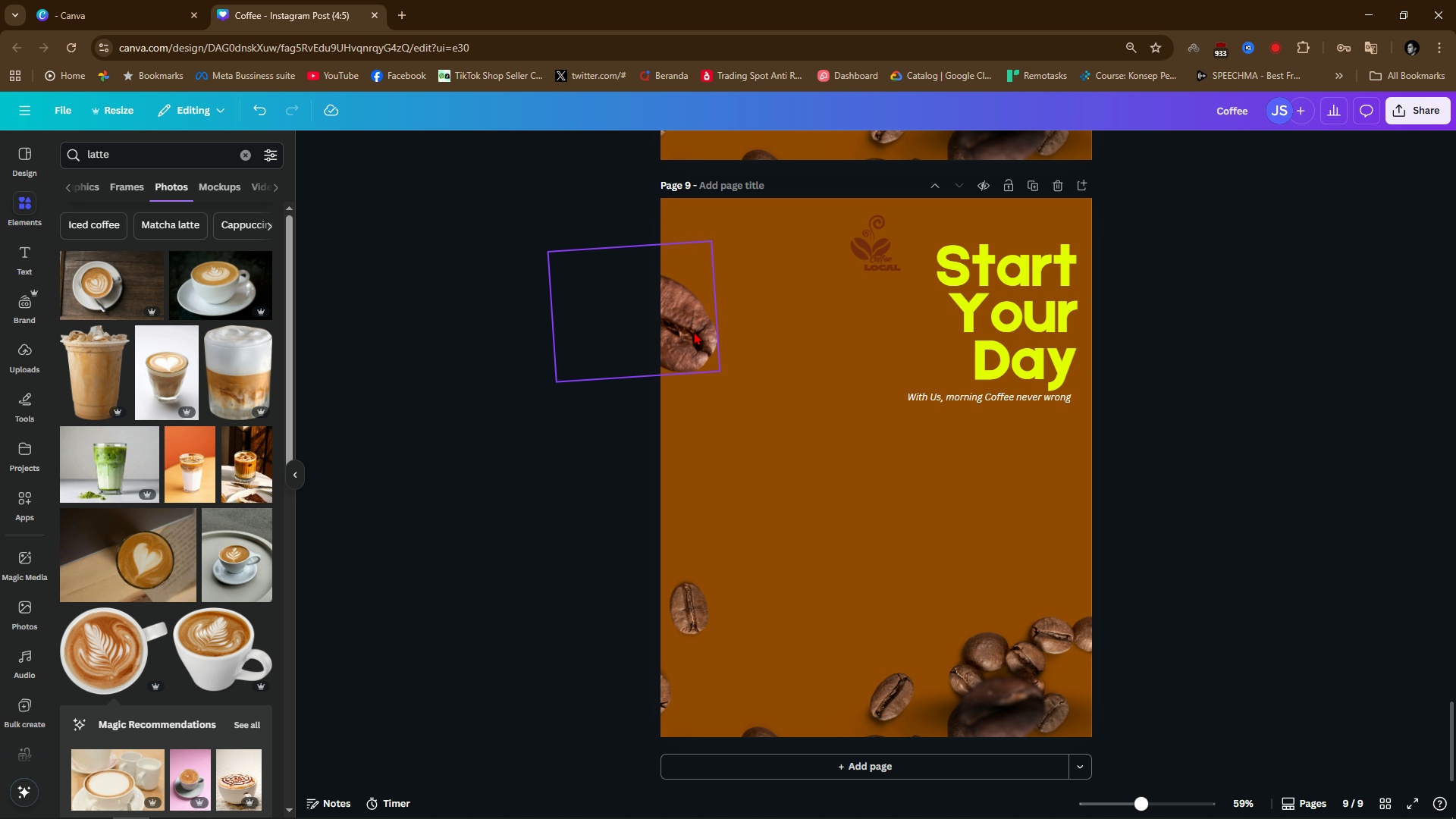 
key(Backspace)
 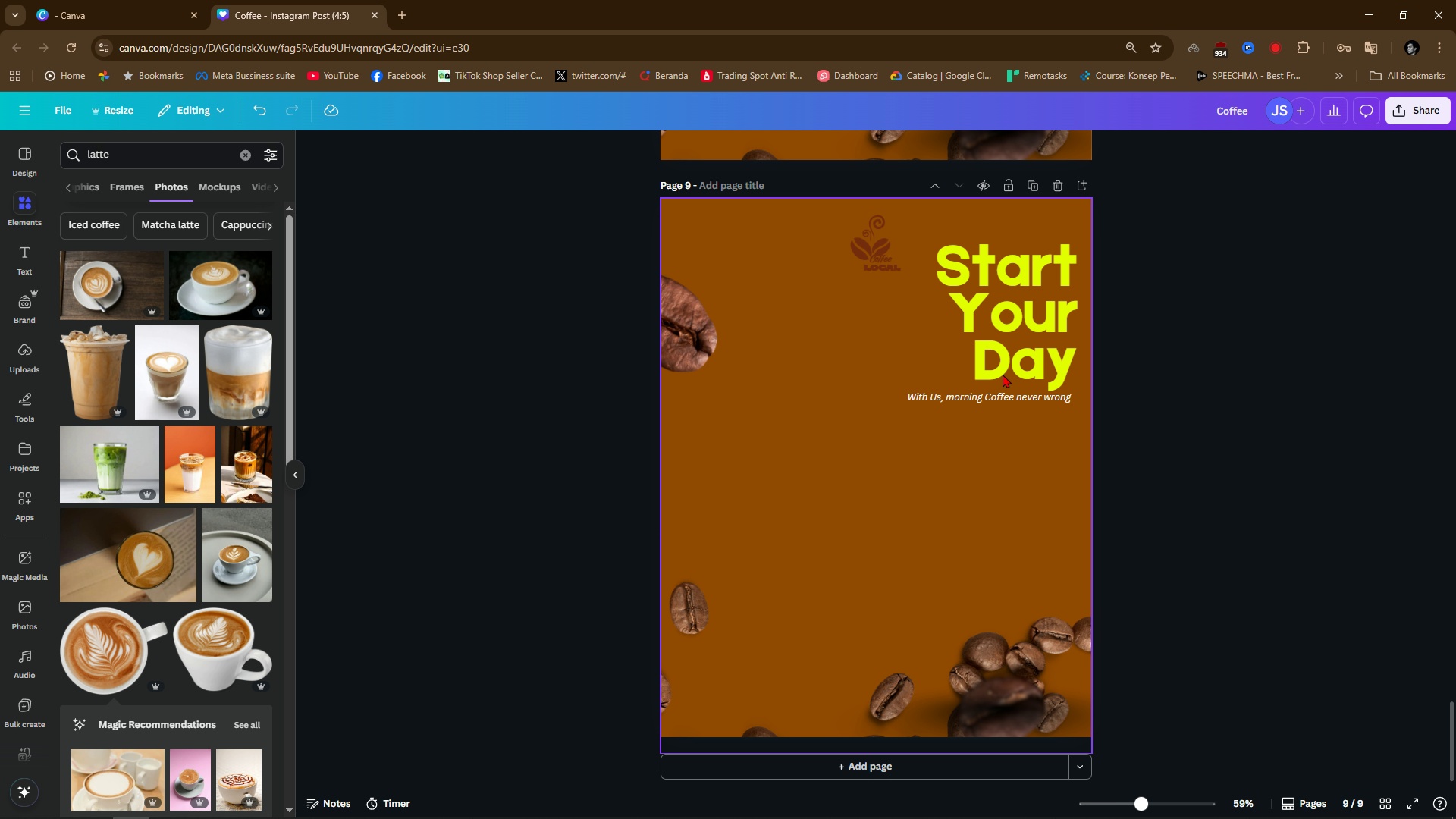 
left_click([1020, 337])
 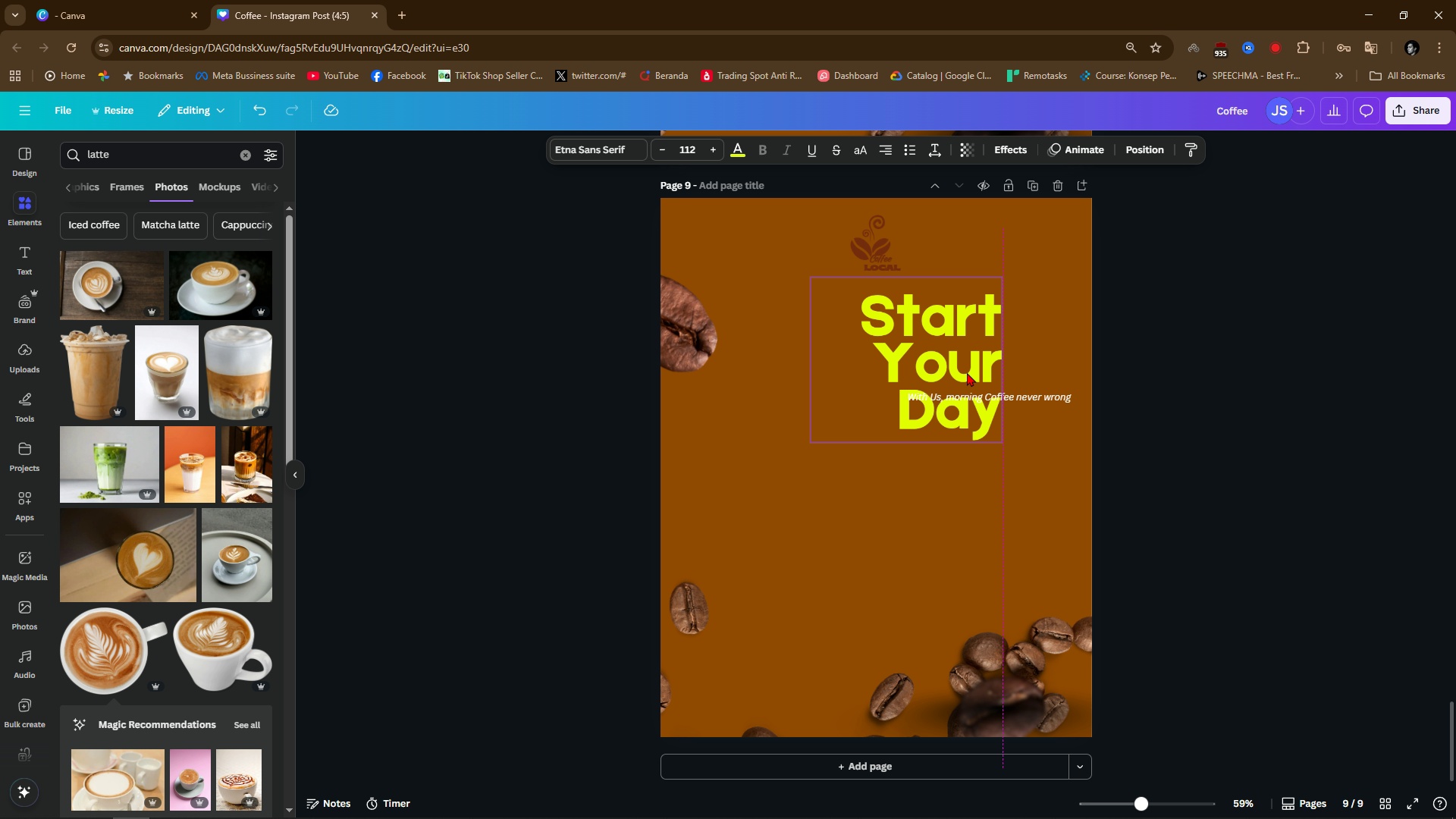 
double_click([967, 372])
 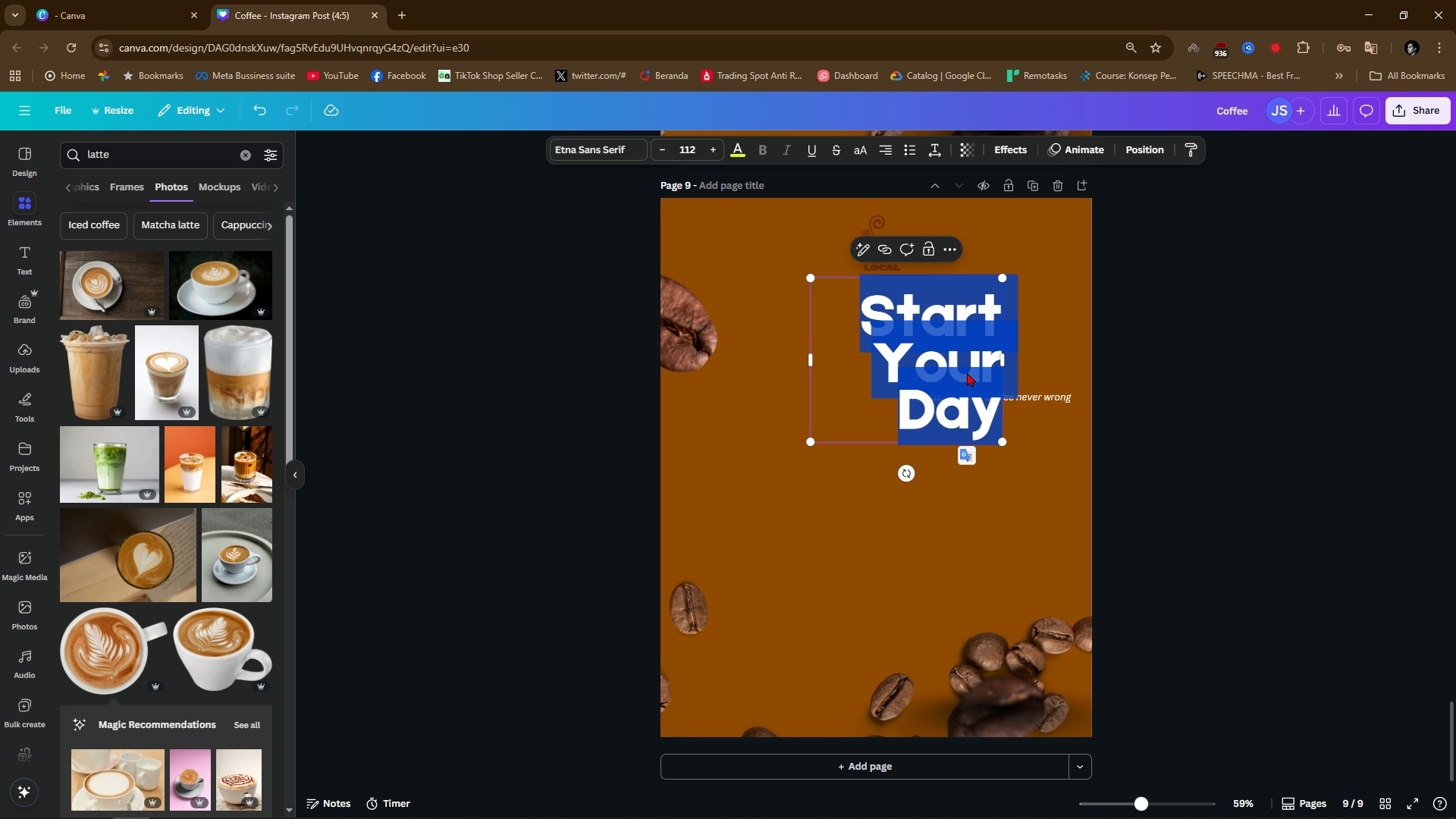 
type(Online Voucher)
 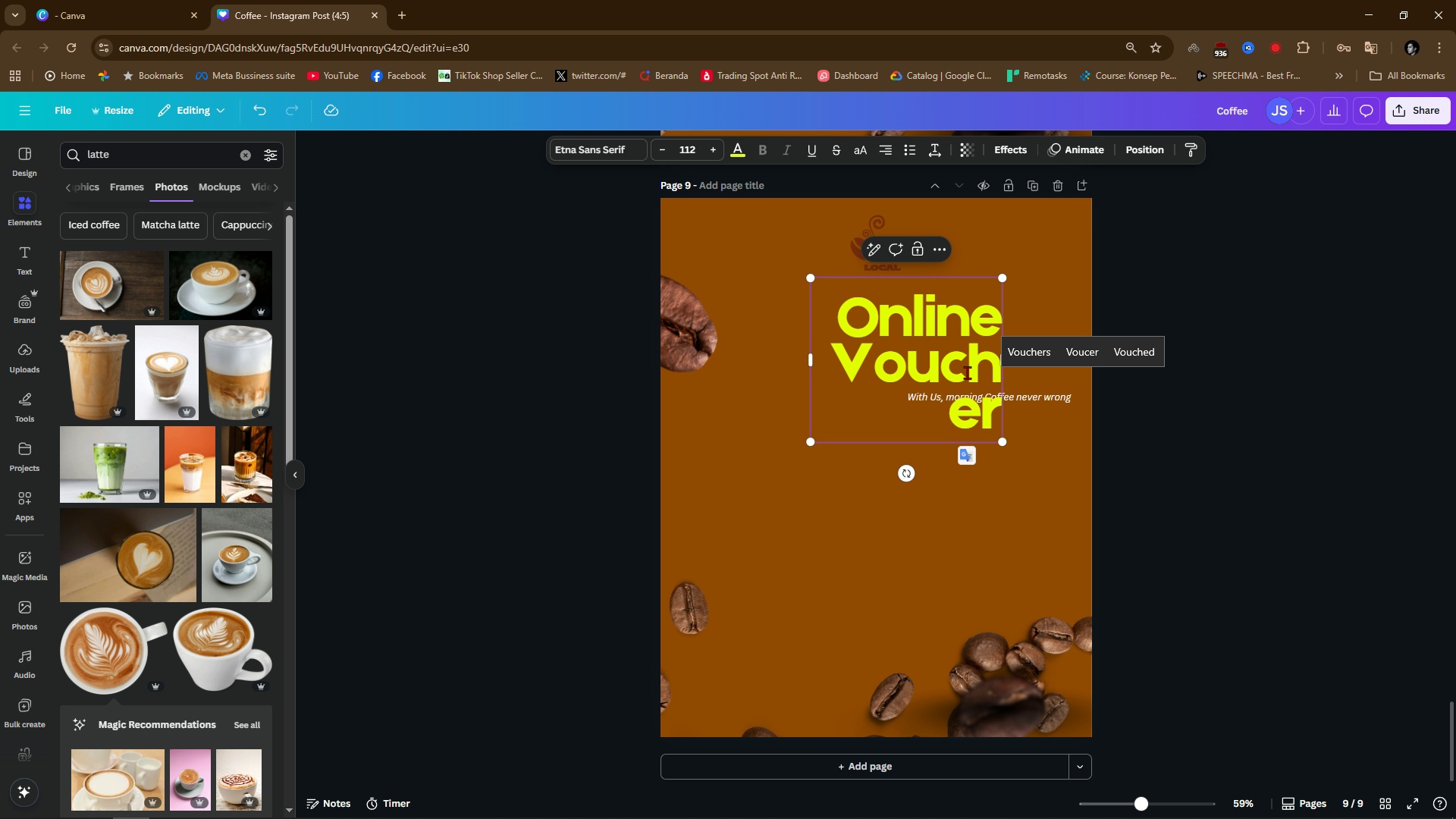 
wait(8.15)
 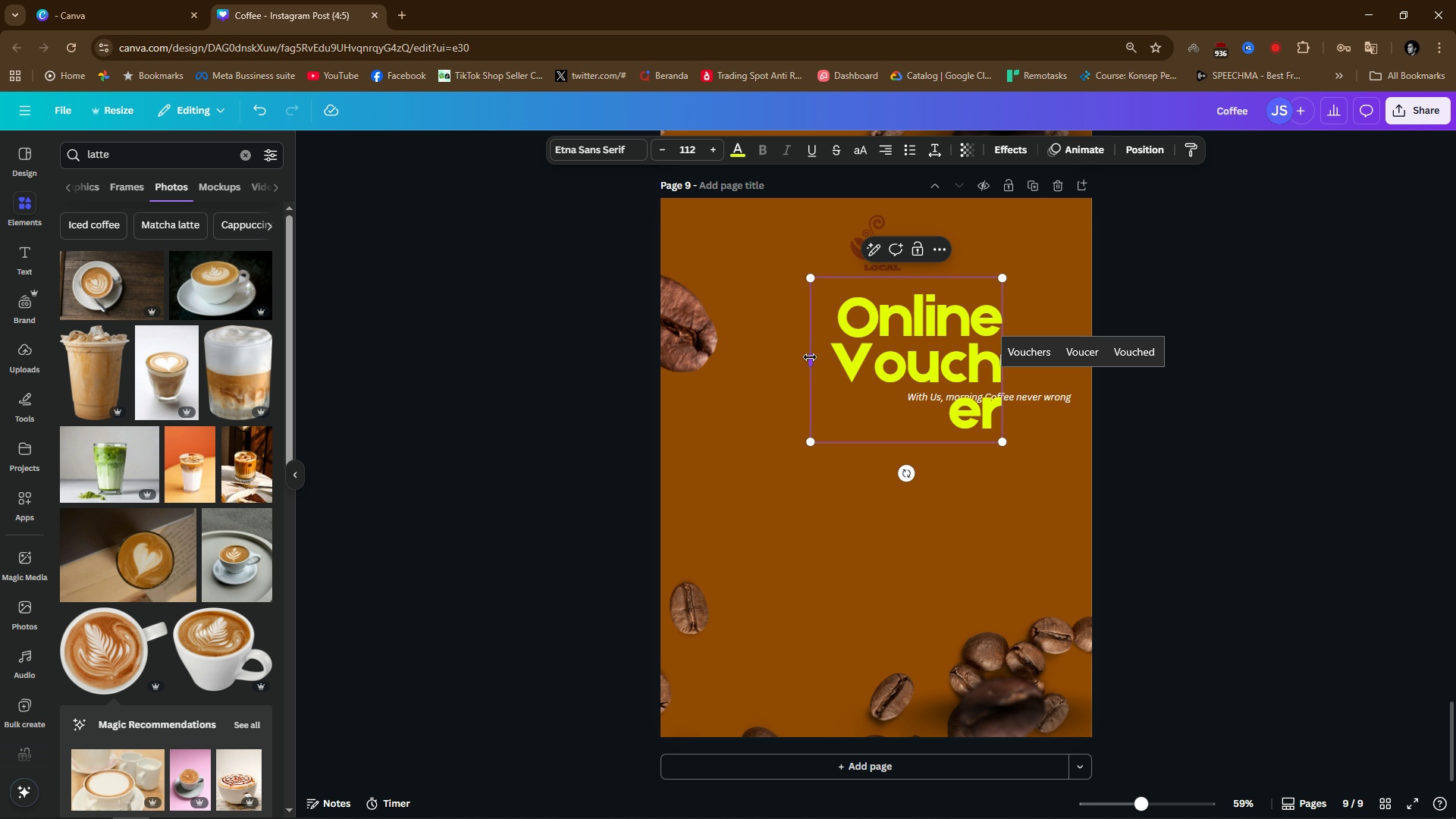 
left_click([1245, 381])
 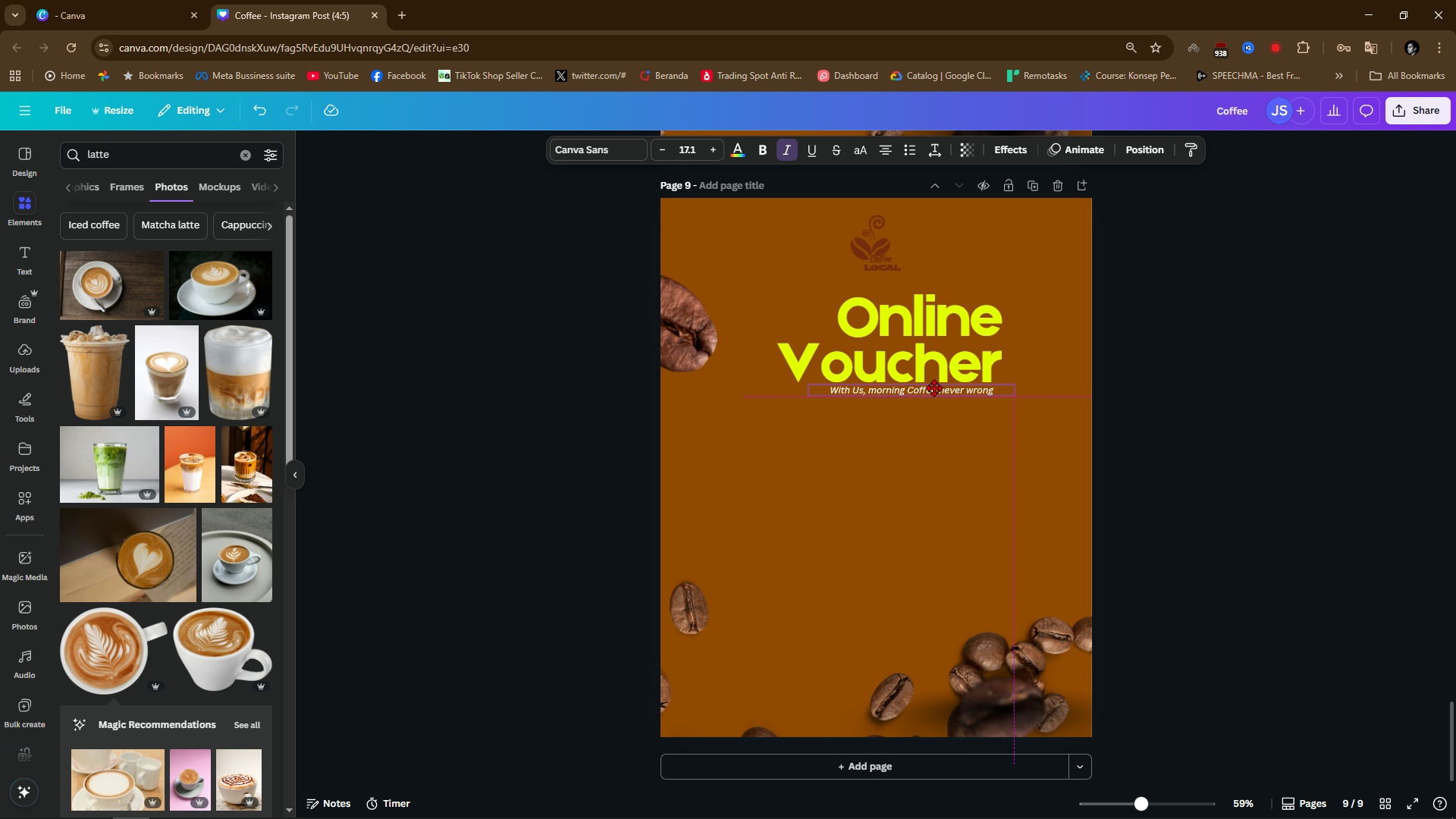 
double_click([934, 388])
 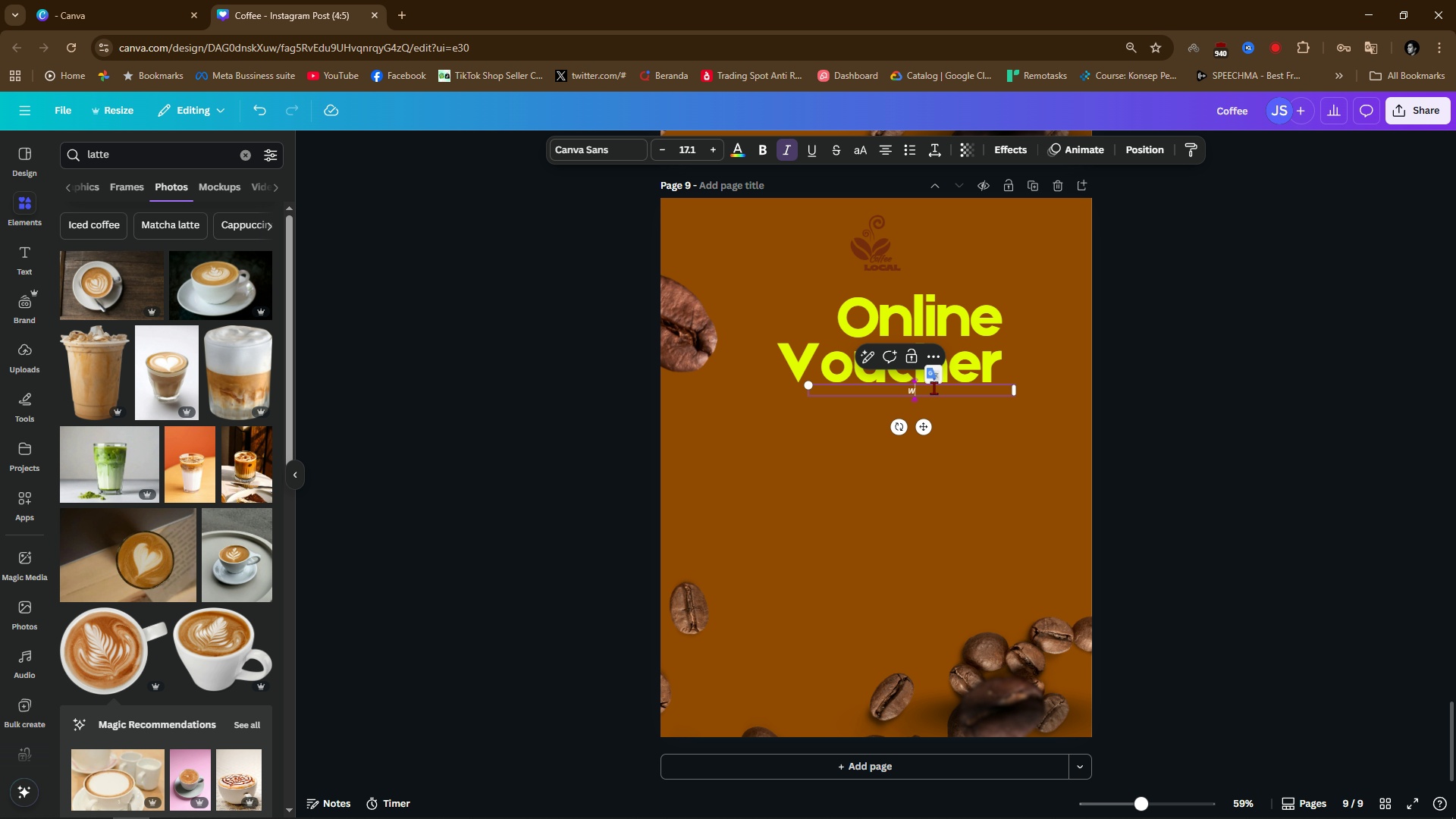 
type(want more disg)
key(Backspace)
type(count? grab our online voucher for limite time, visit our site)
 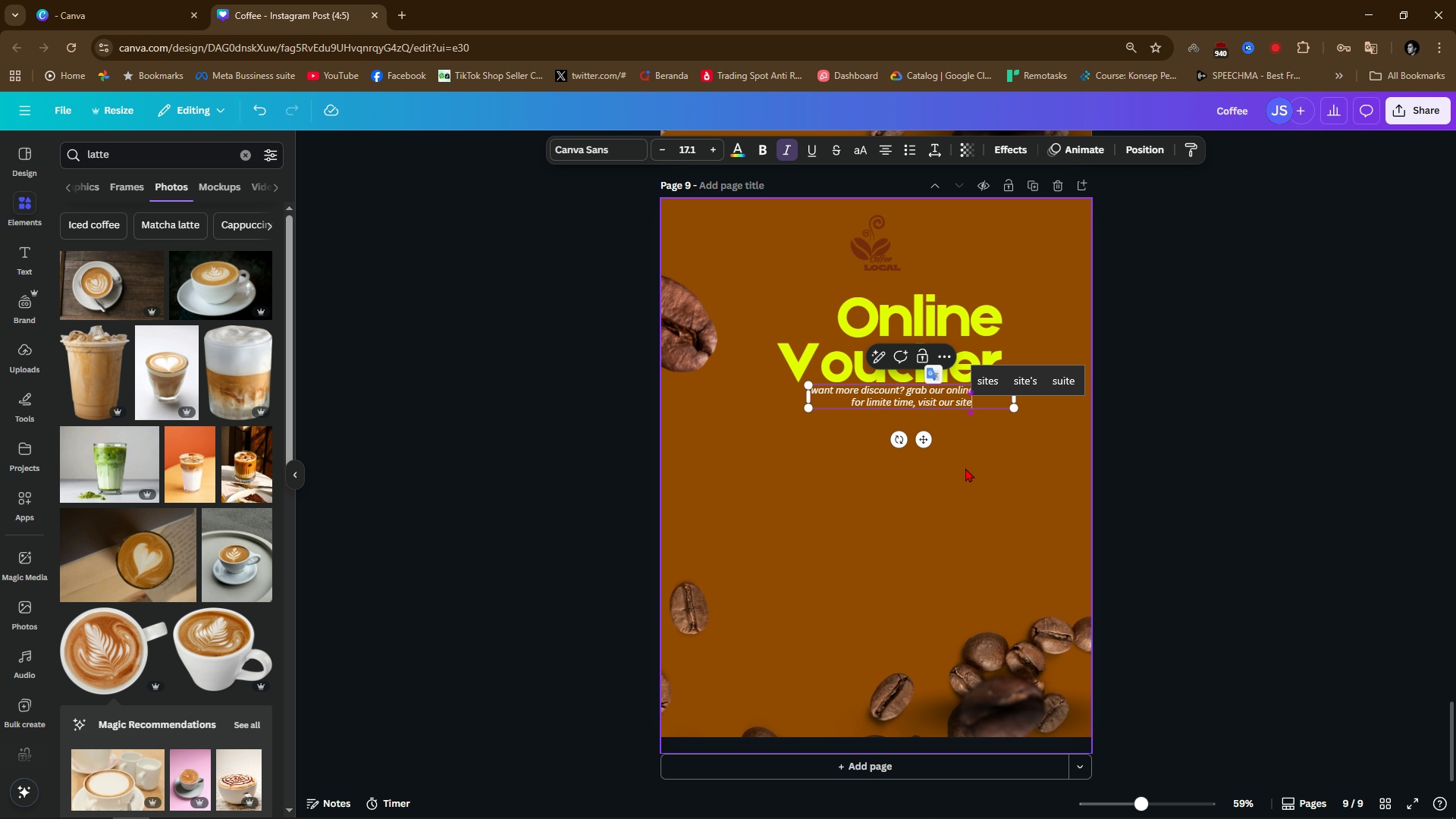 
left_click([1174, 497])
 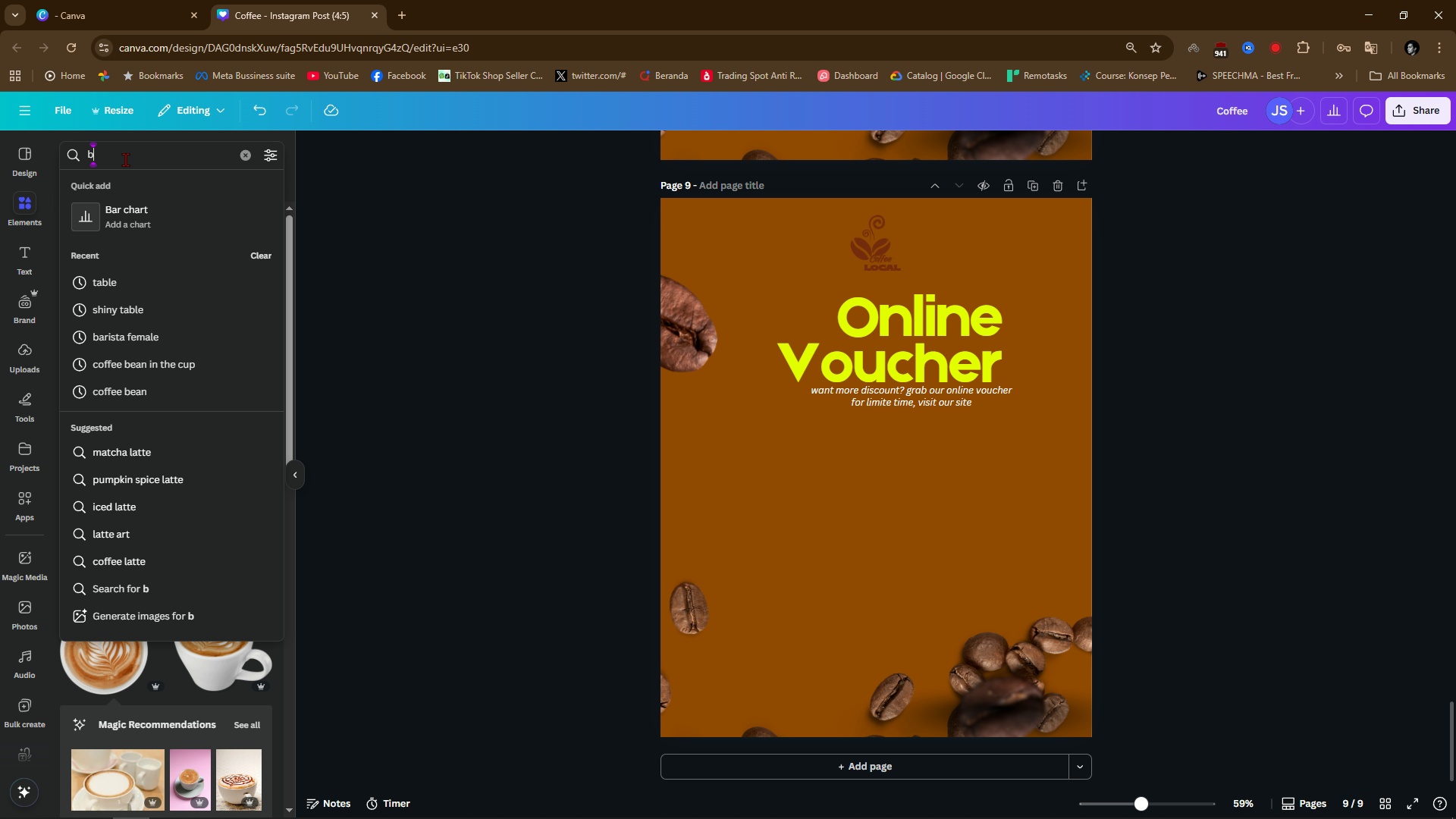 
type(barista)
 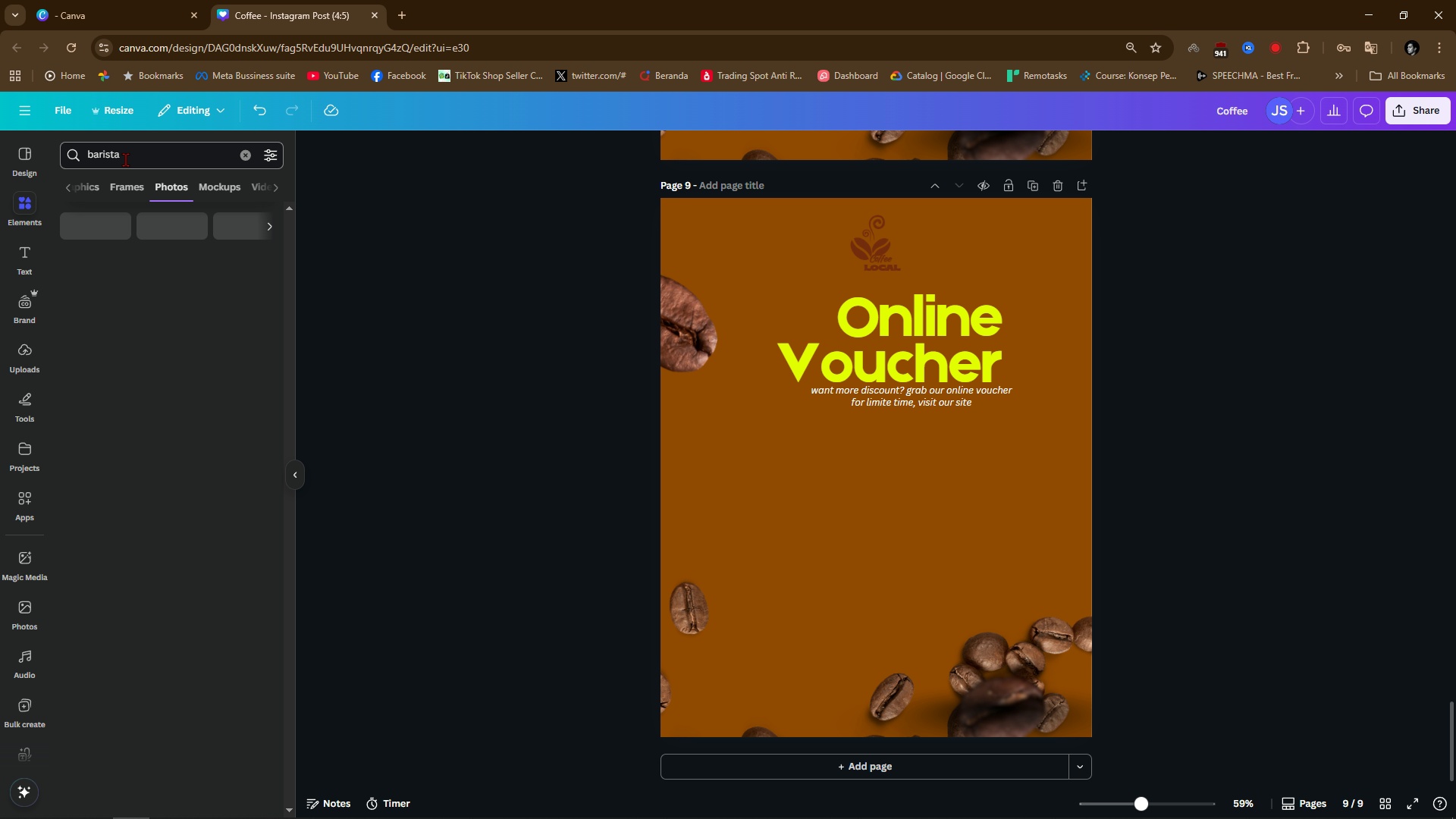 
key(Enter)
 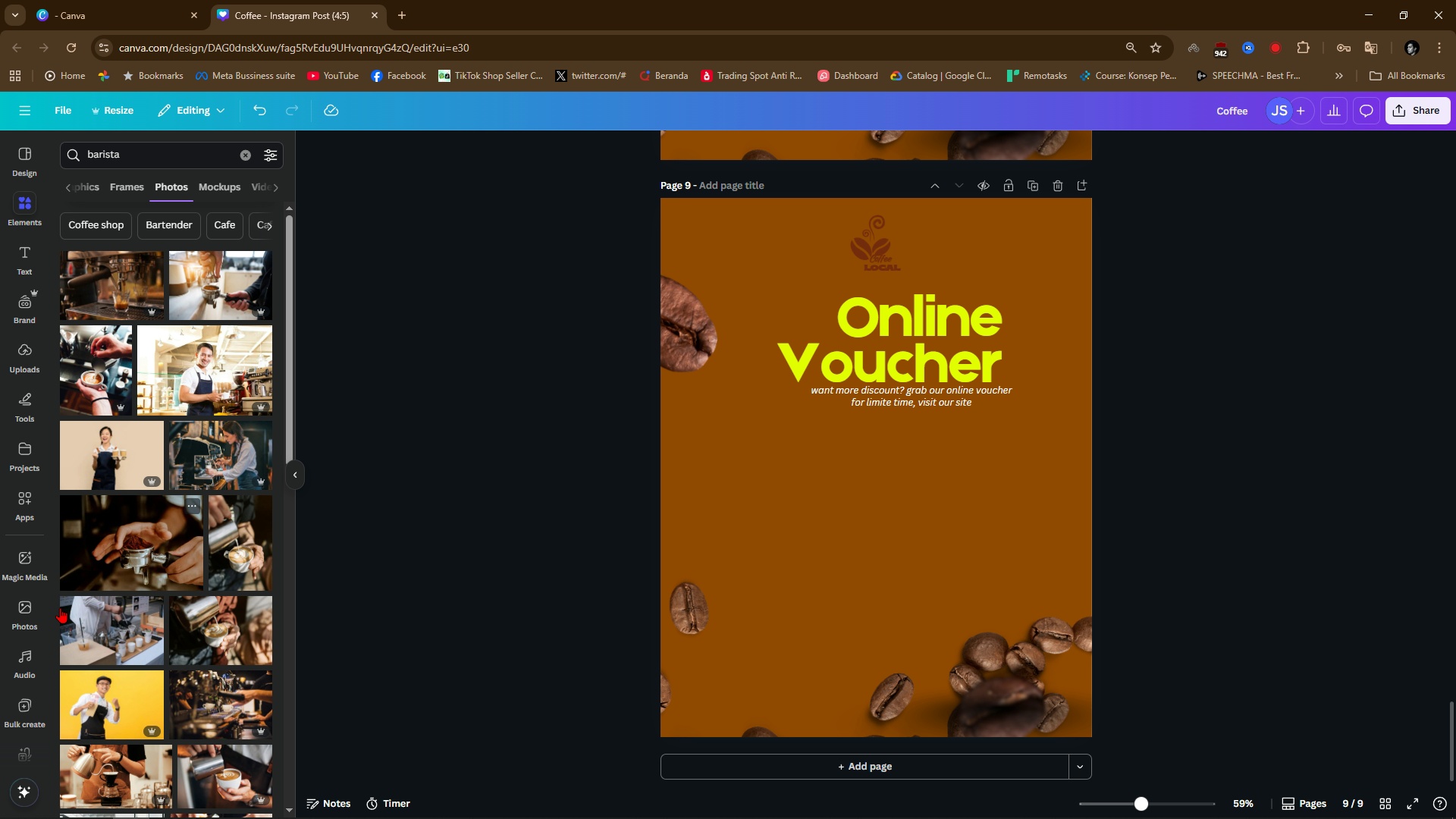 
left_click([111, 716])
 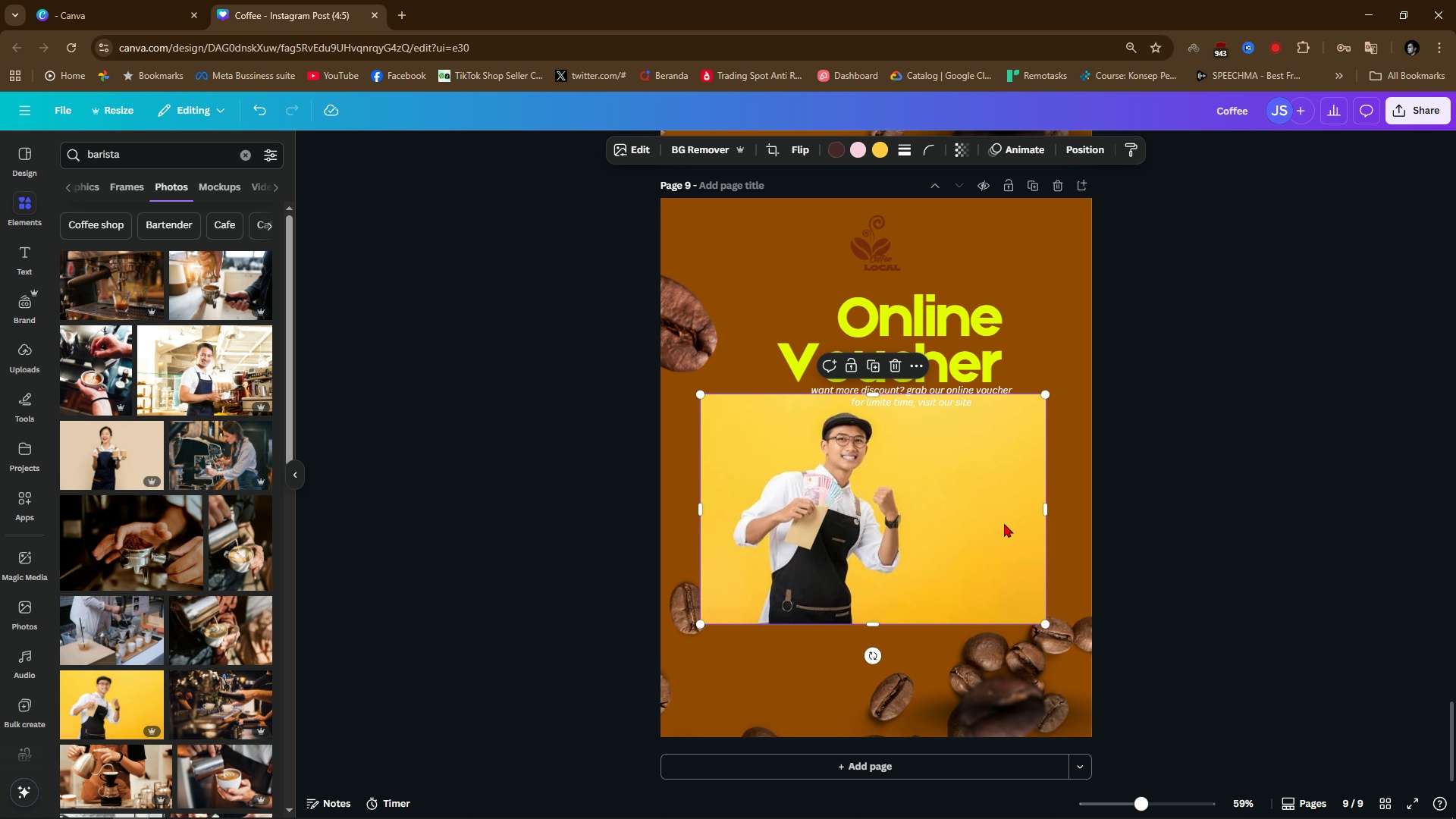 
key(Backspace)
 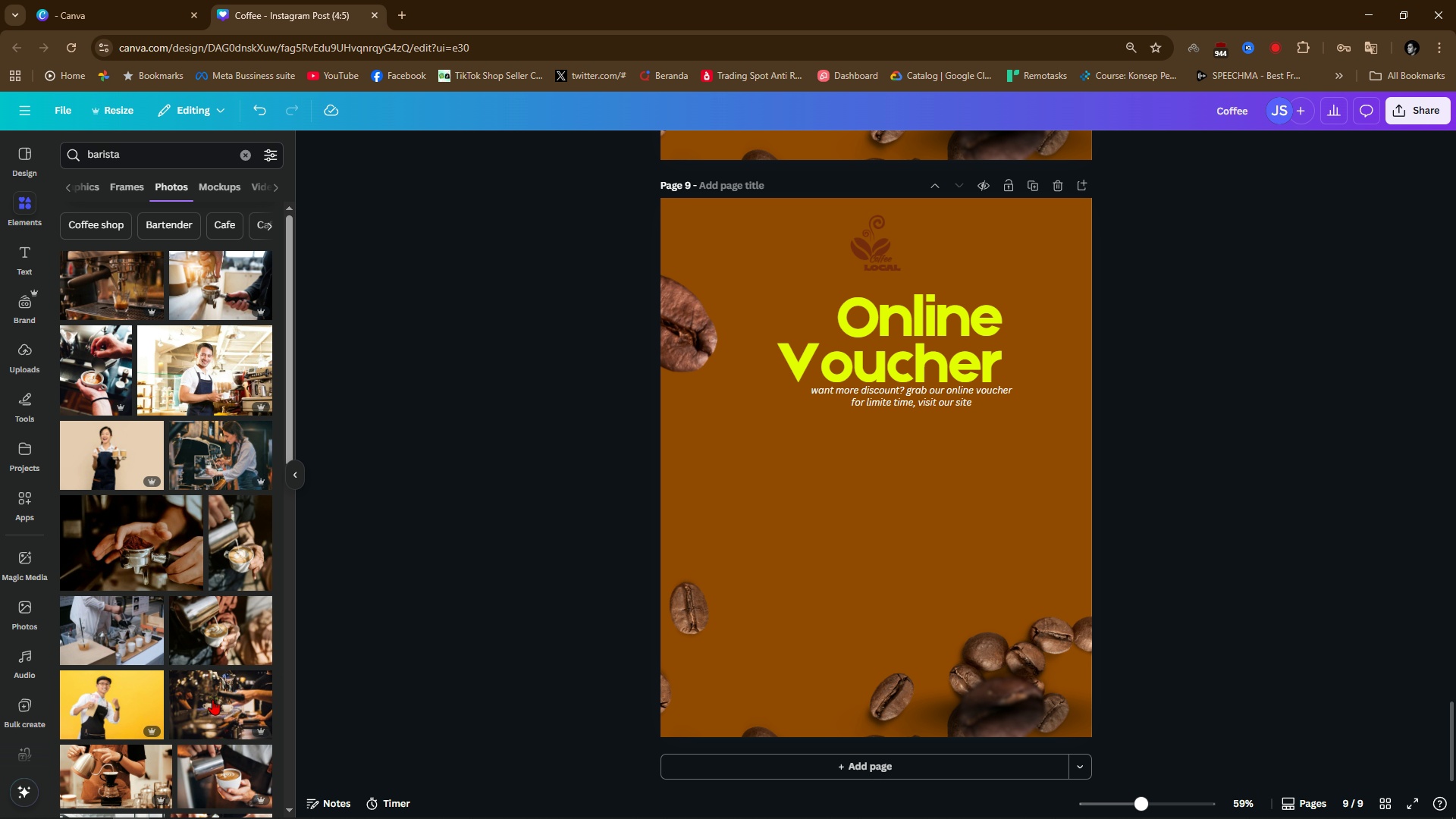 
scroll: coordinate [167, 735], scroll_direction: down, amount: 13.0
 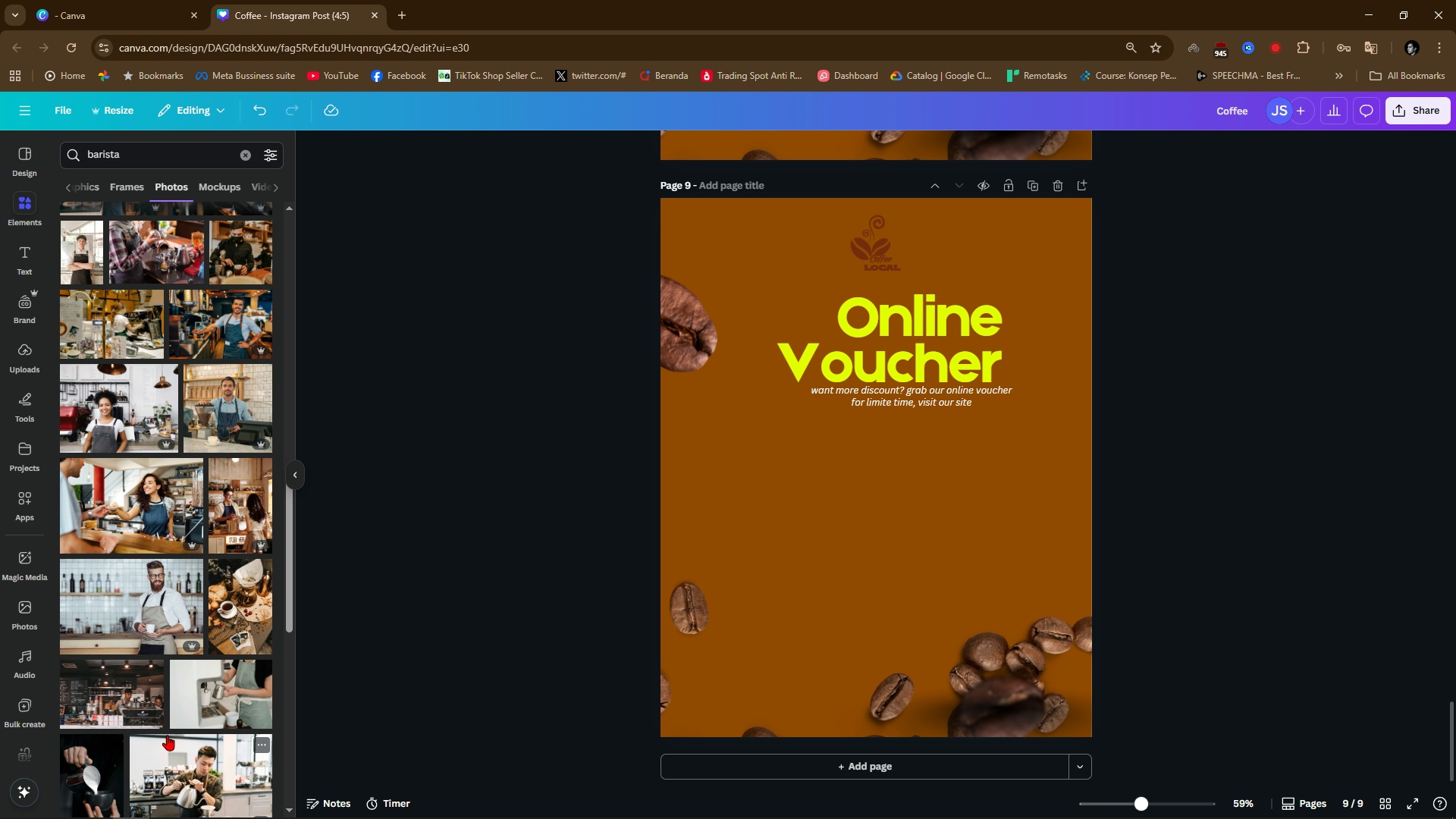 
scroll: coordinate [167, 735], scroll_direction: down, amount: 2.0
 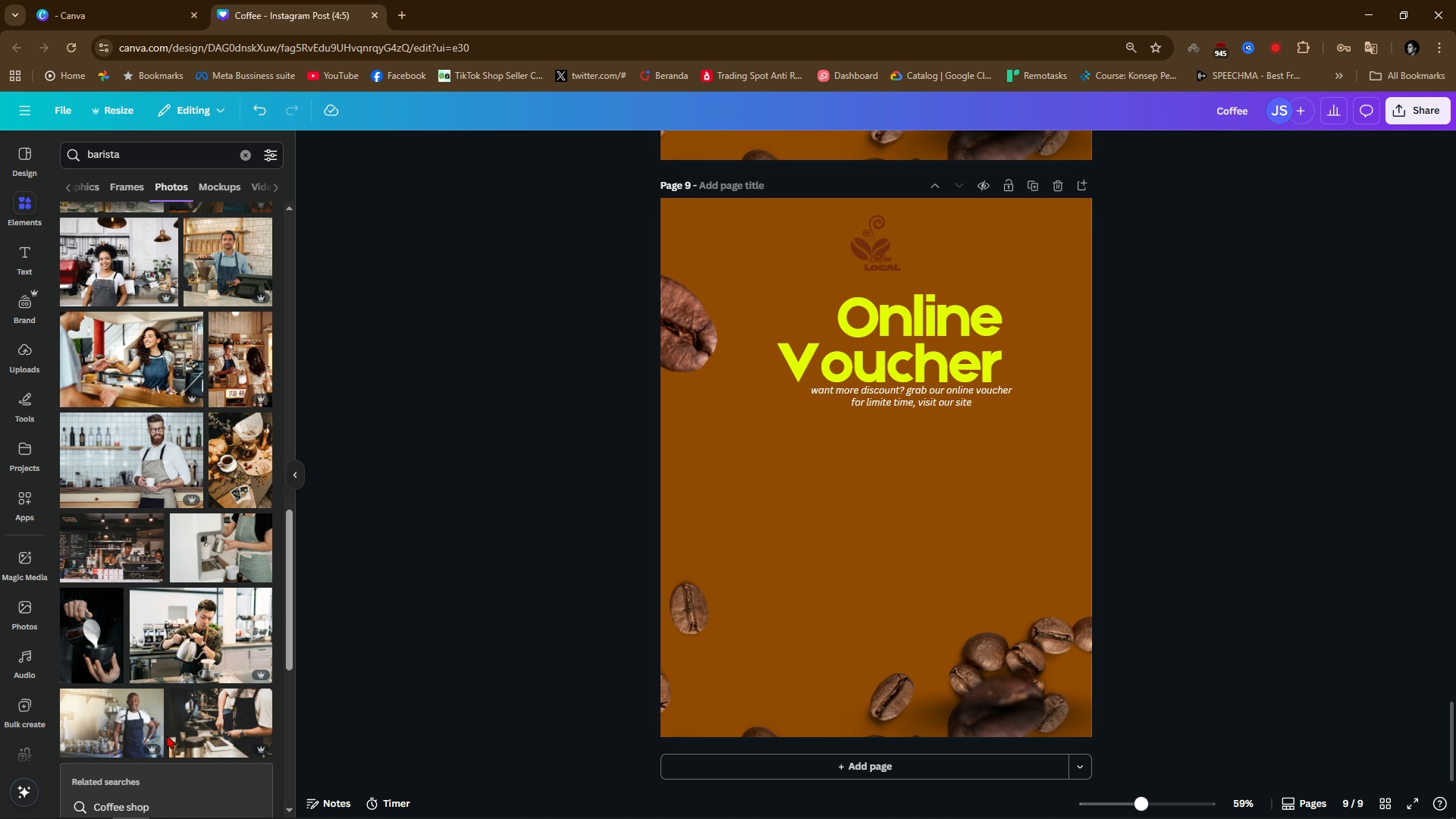 
scroll: coordinate [158, 613], scroll_direction: up, amount: 7.0
 